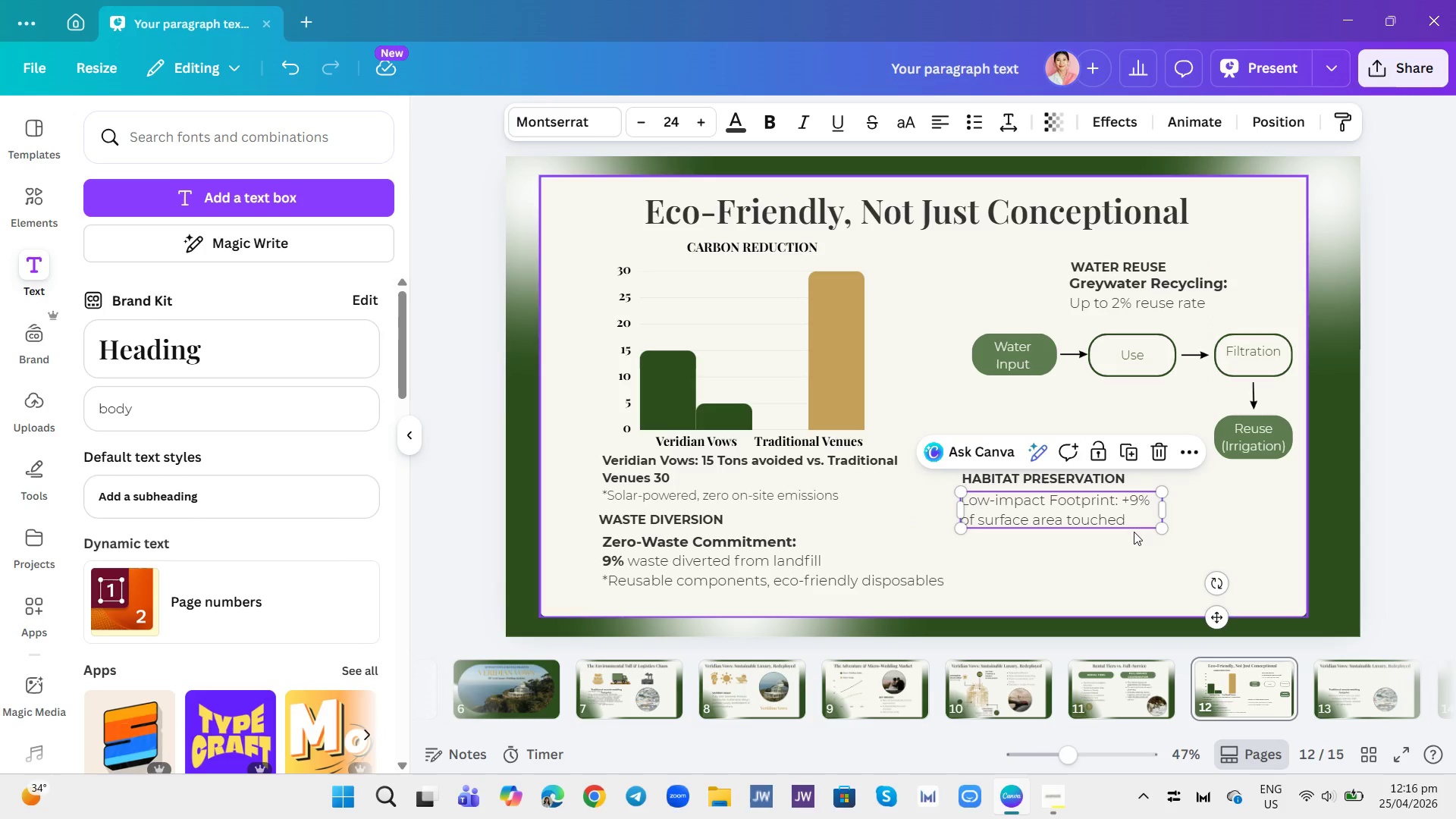 
left_click([1133, 519])
 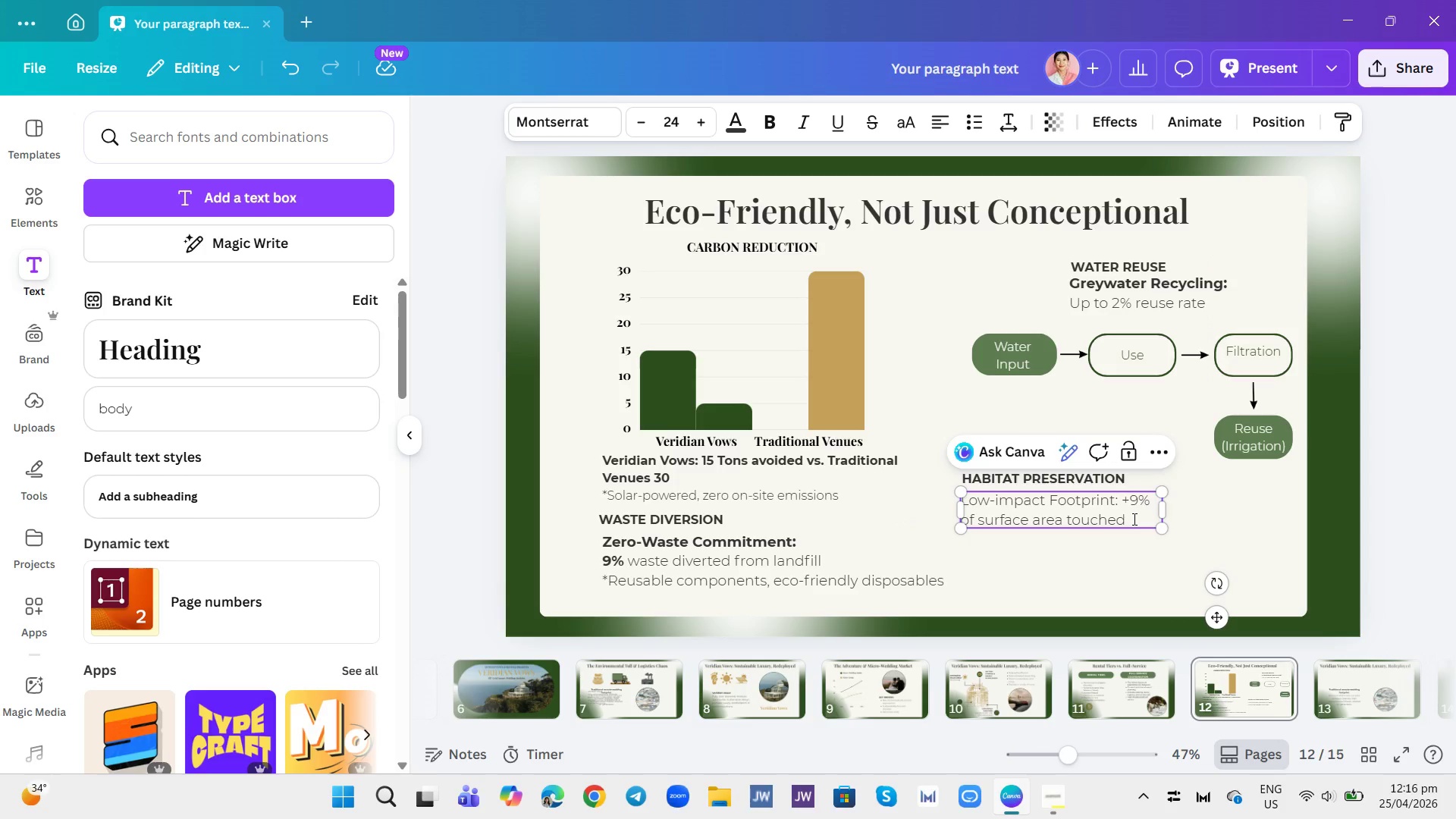 
key(Enter)
 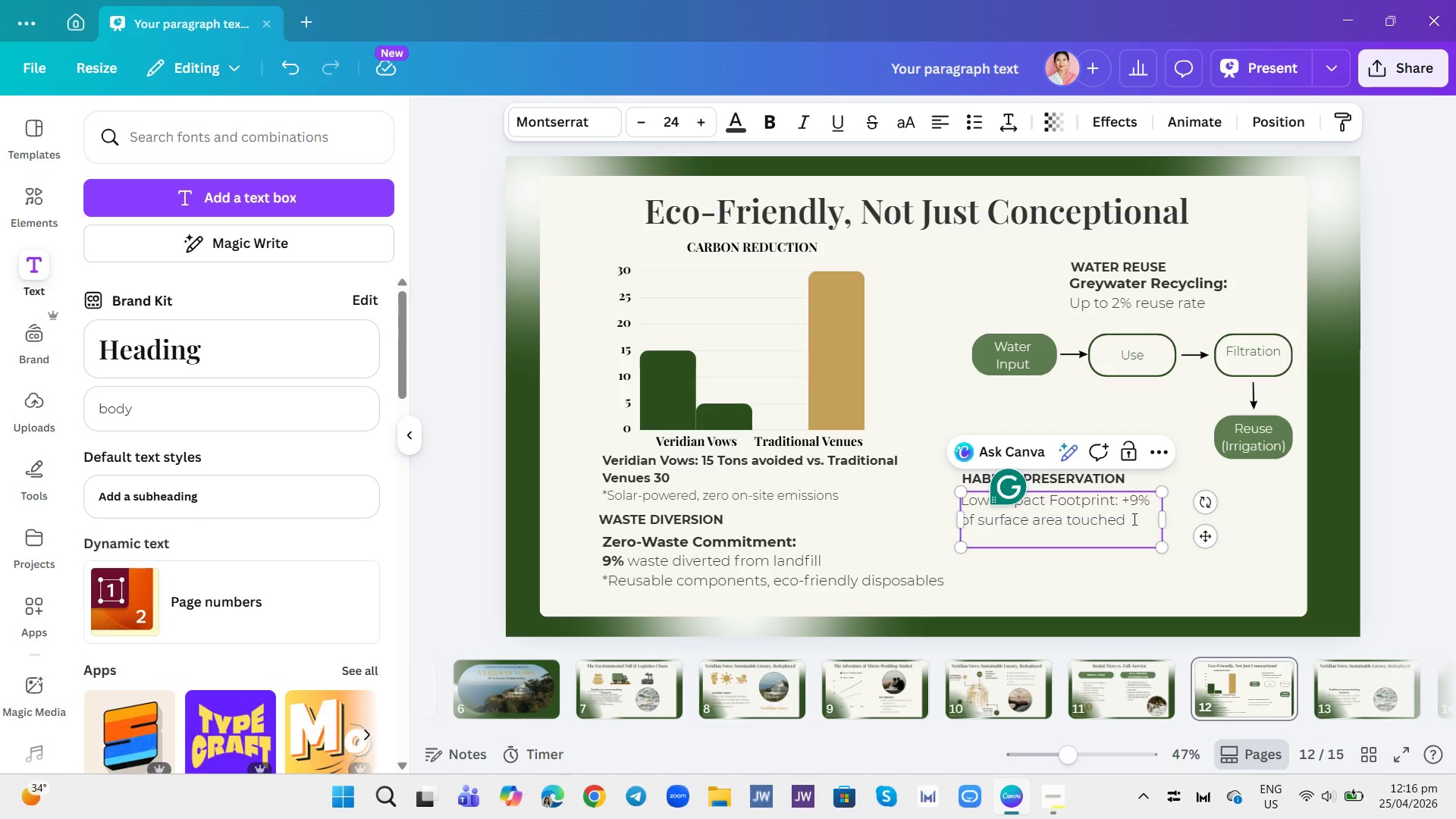 
type(8)
key(Backspace)
type(*Elevated modules, minimal site prep required)
 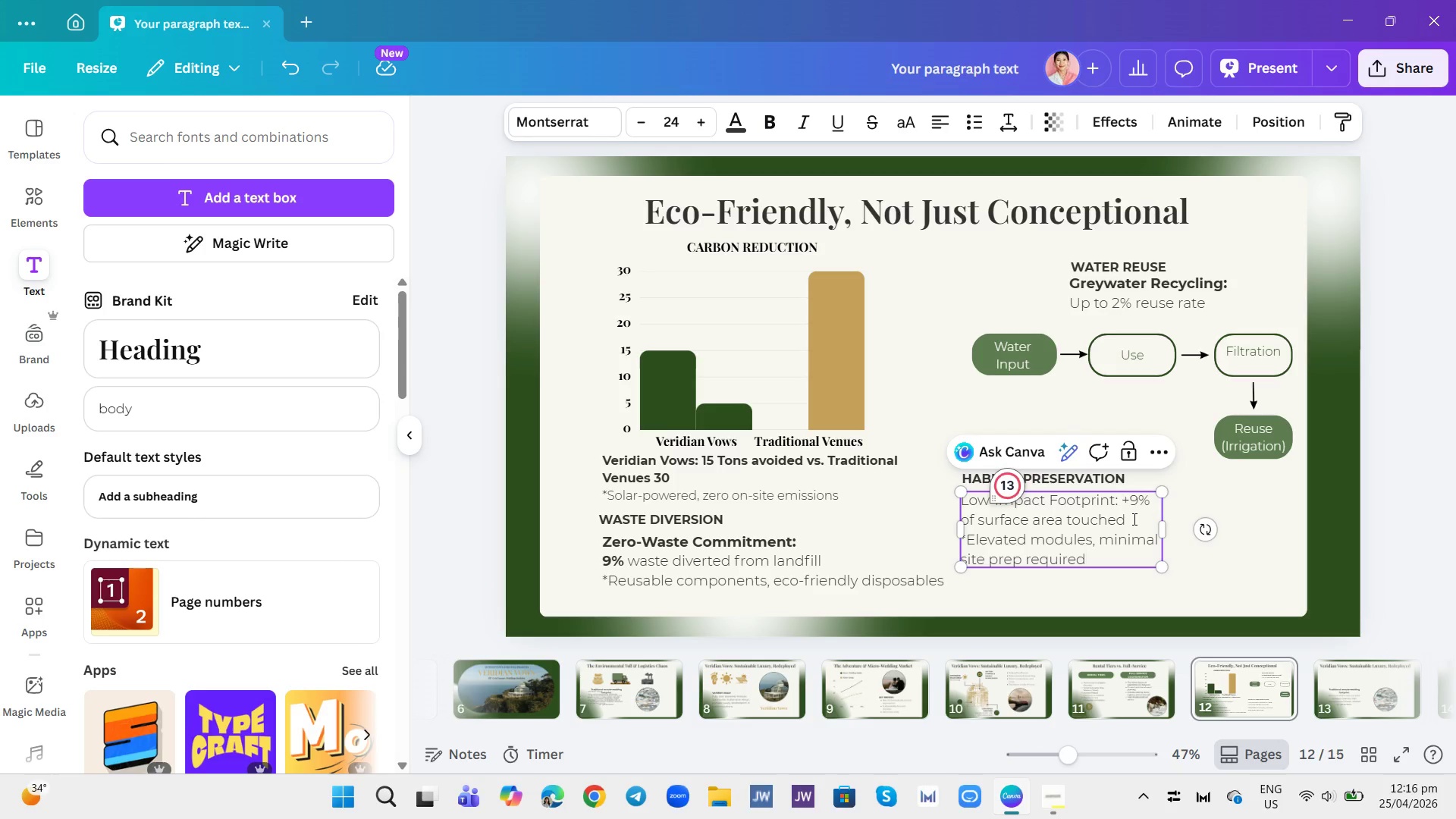 
left_click([1204, 555])
 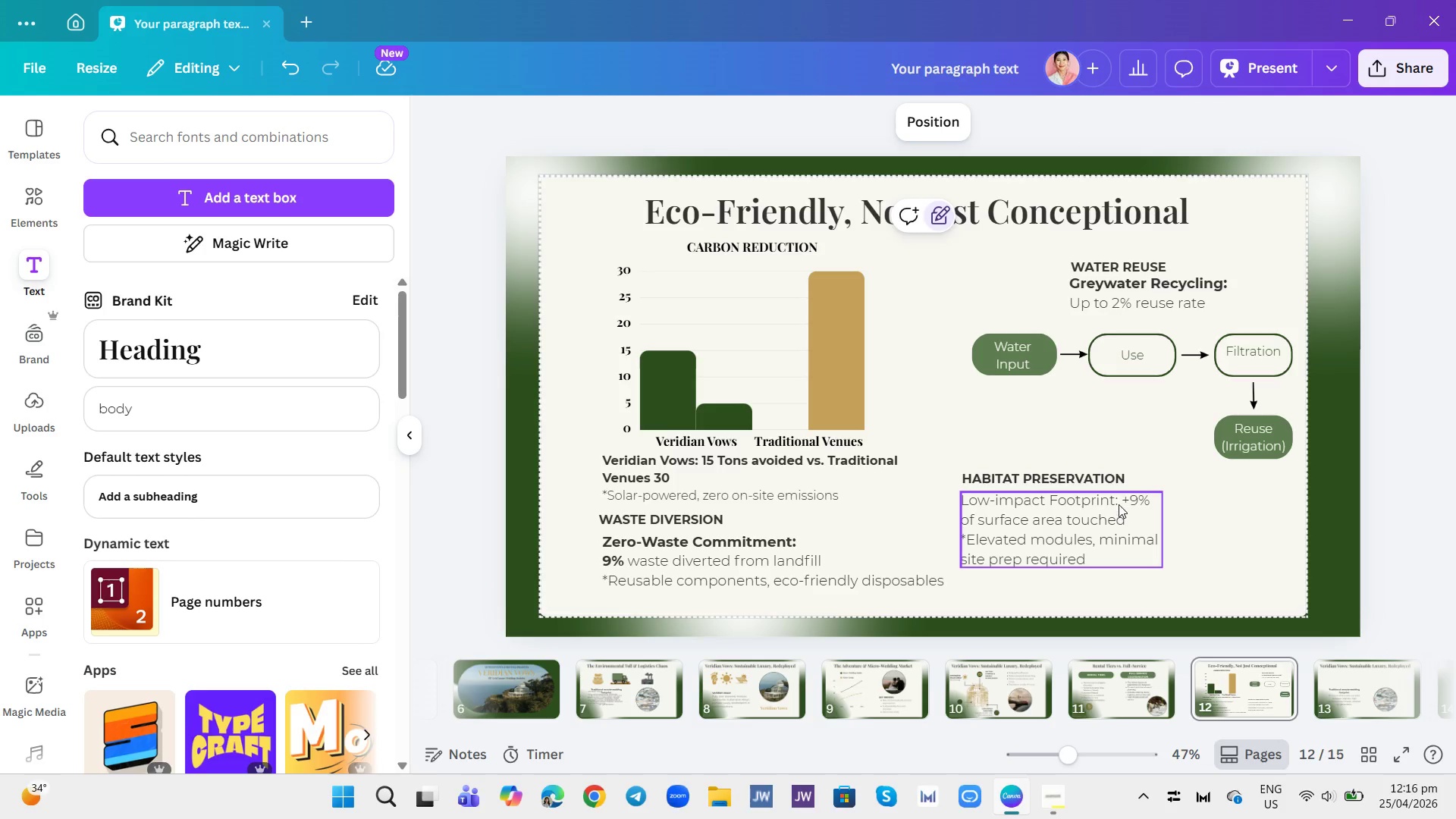 
left_click([1119, 504])
 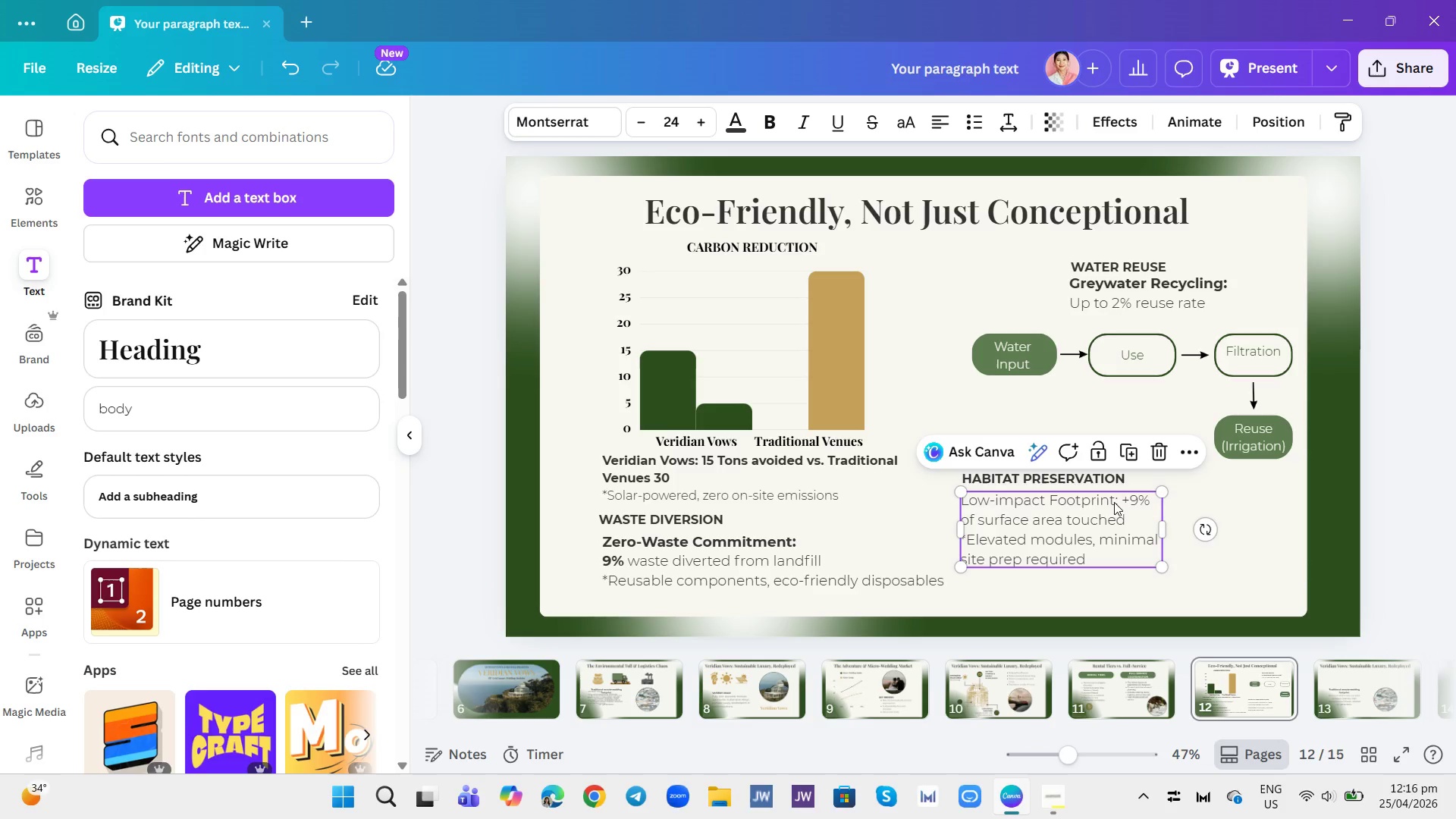 
left_click([1146, 497])
 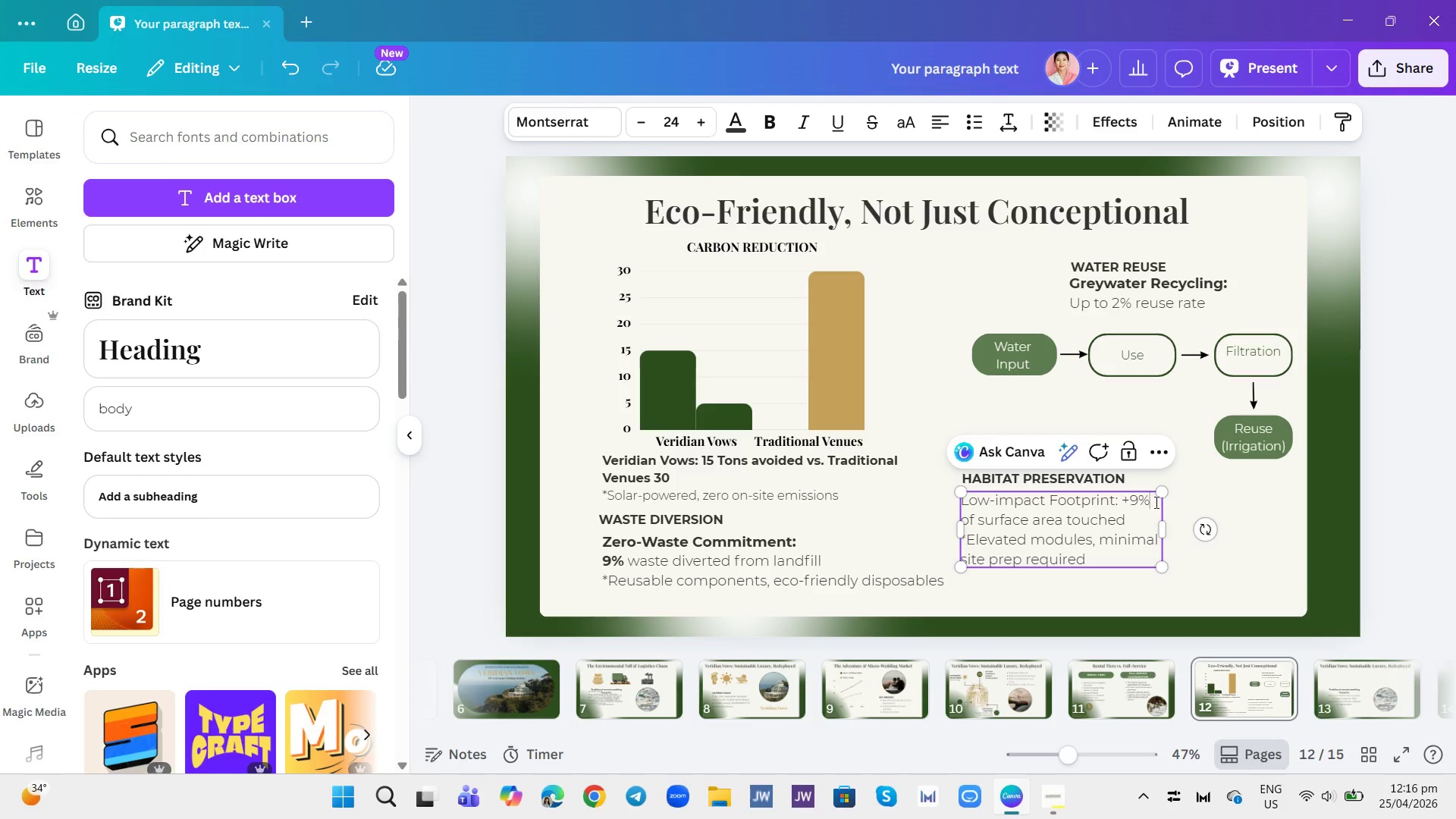 
left_click_drag(start_coordinate=[1155, 502], to_coordinate=[955, 491])
 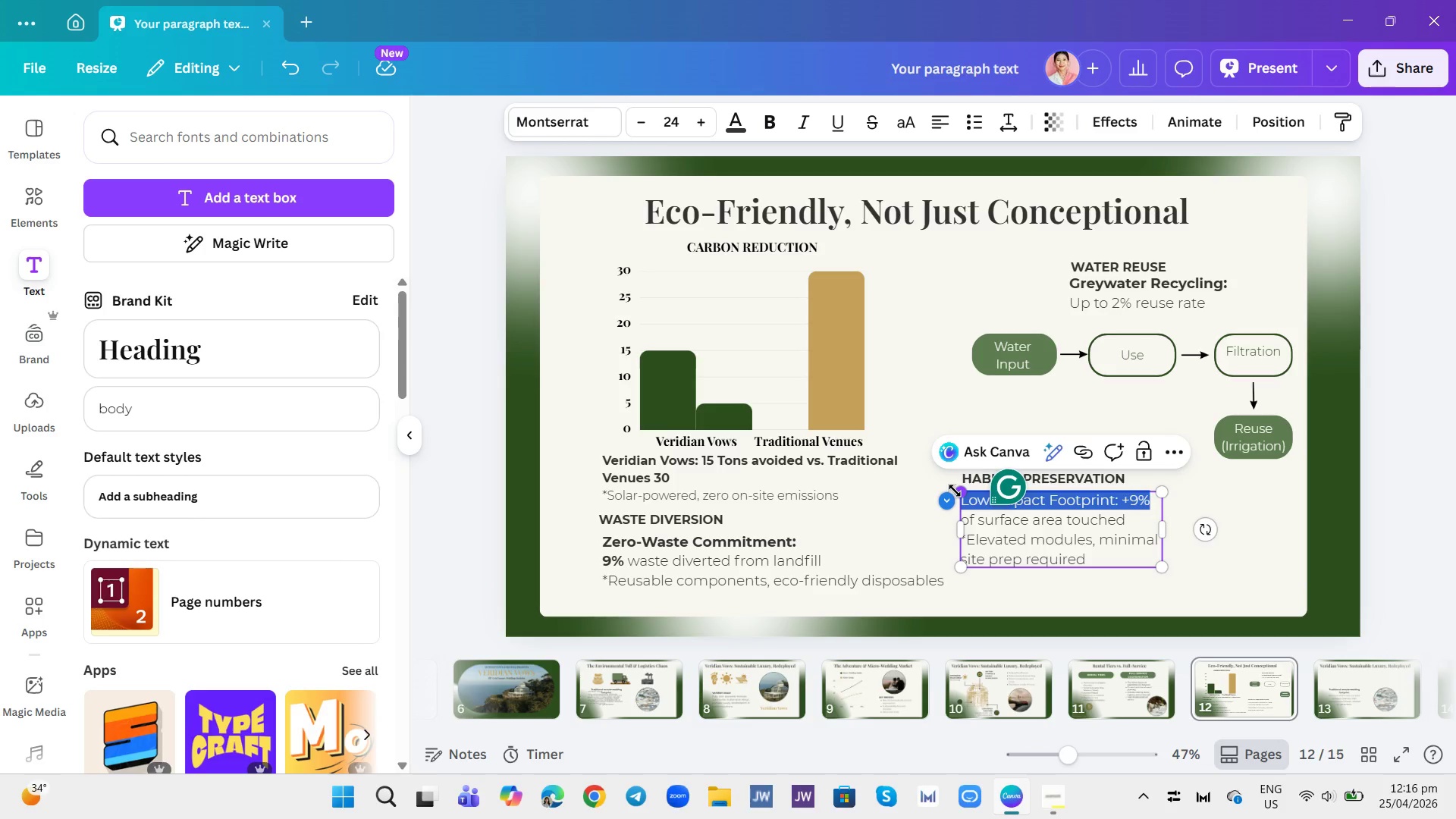 
key(Control+B)
 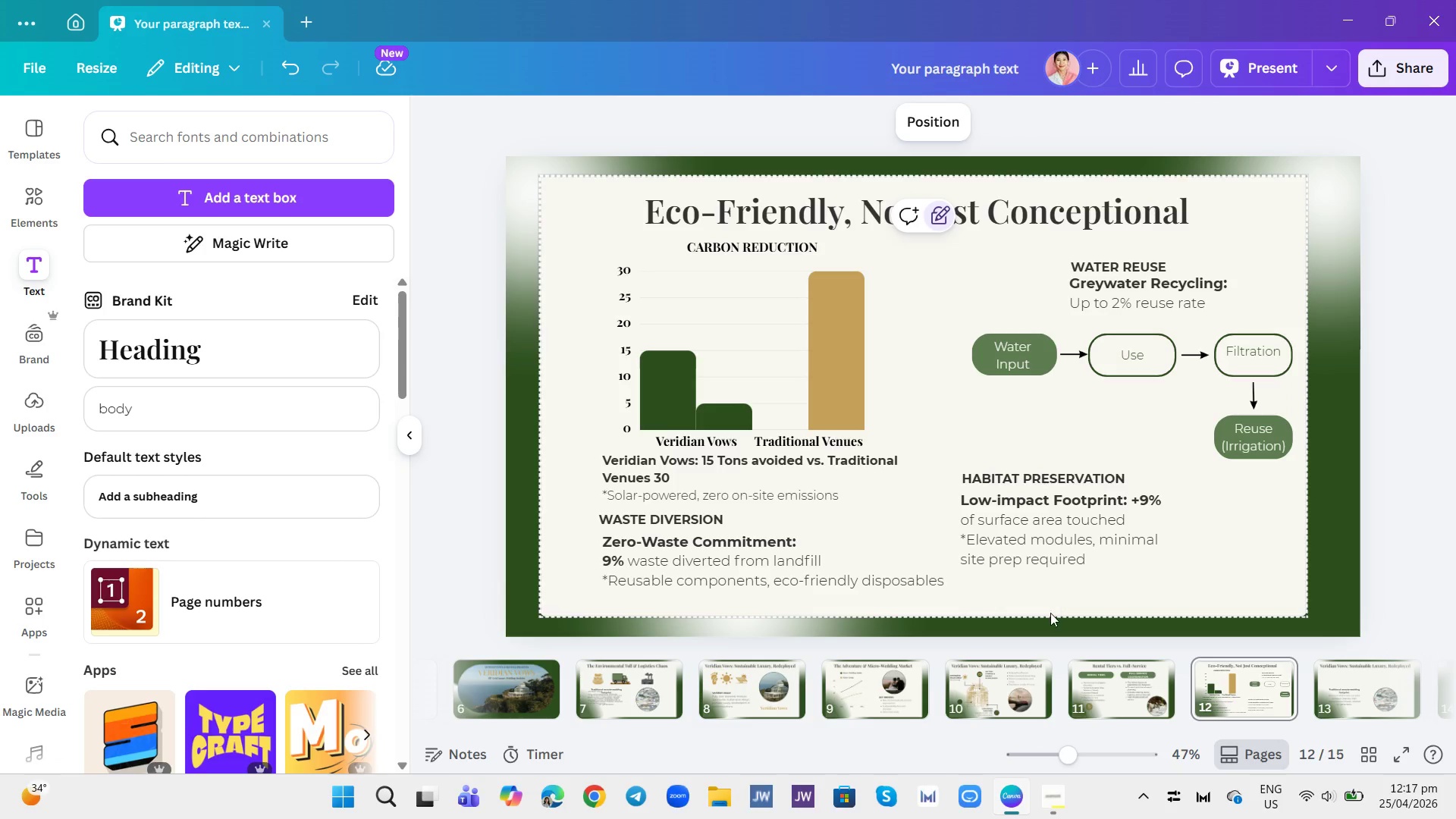 
wait(7.31)
 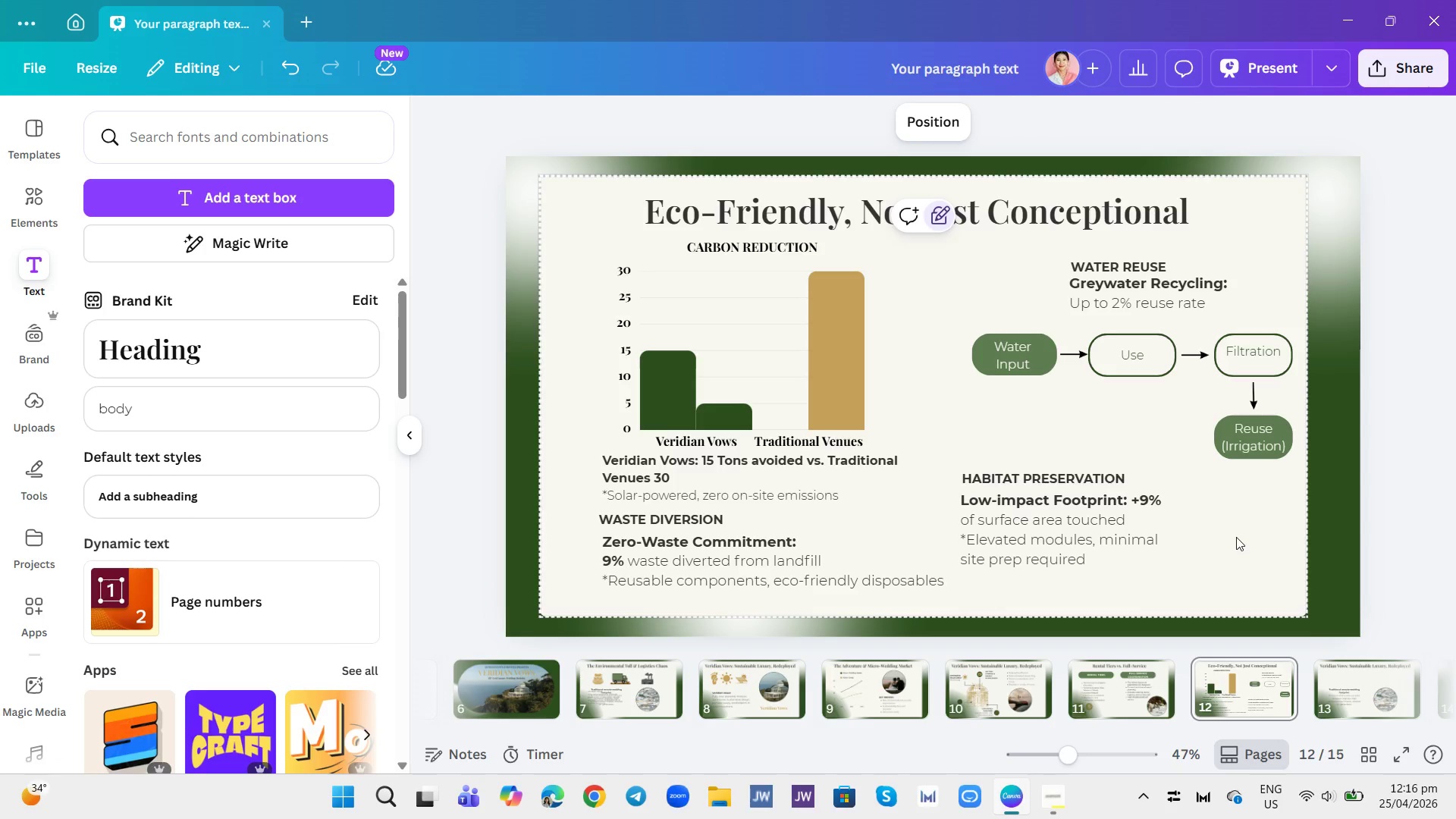 
left_click([1214, 523])
 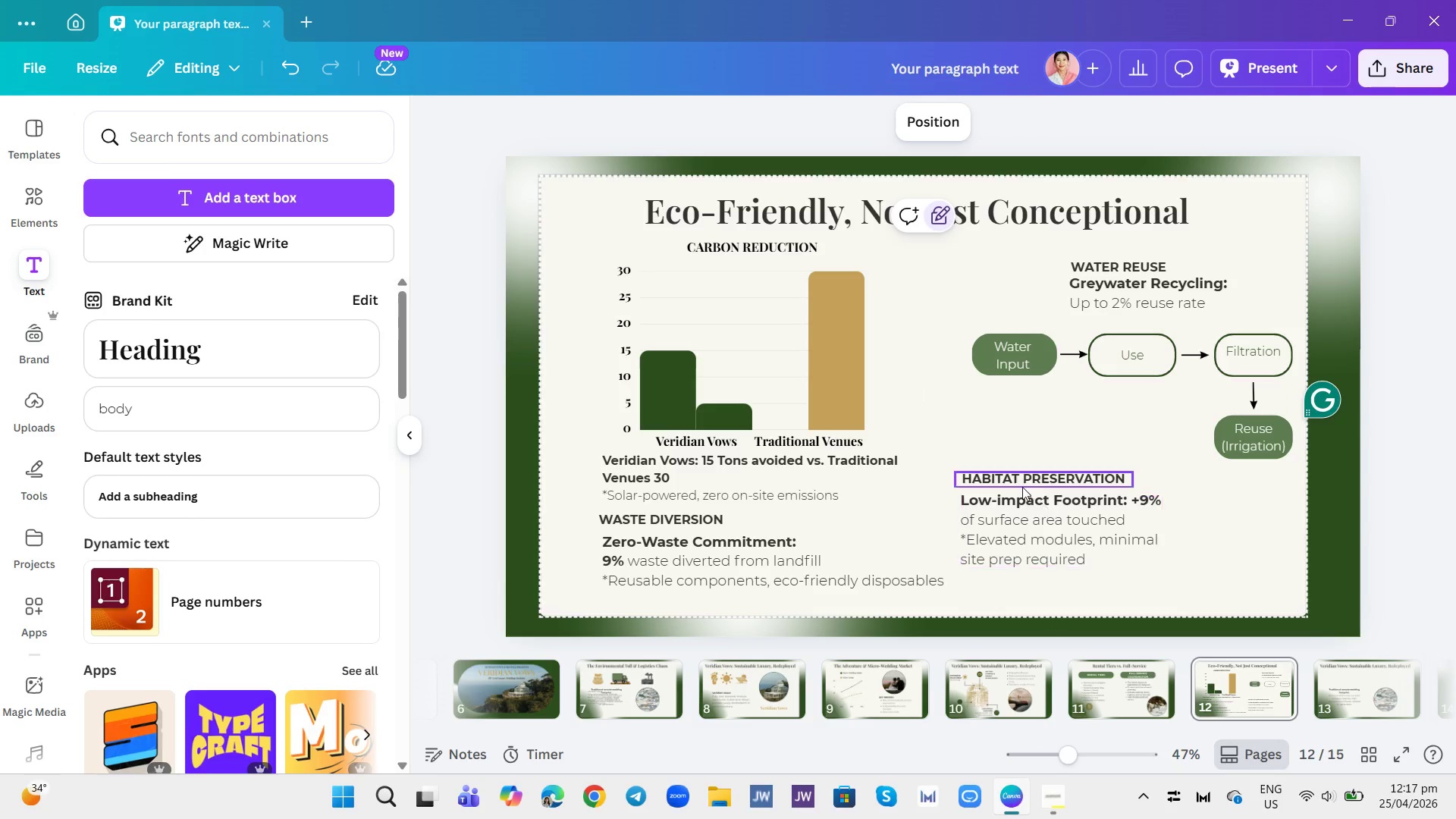 
left_click_drag(start_coordinate=[959, 447], to_coordinate=[1015, 522])
 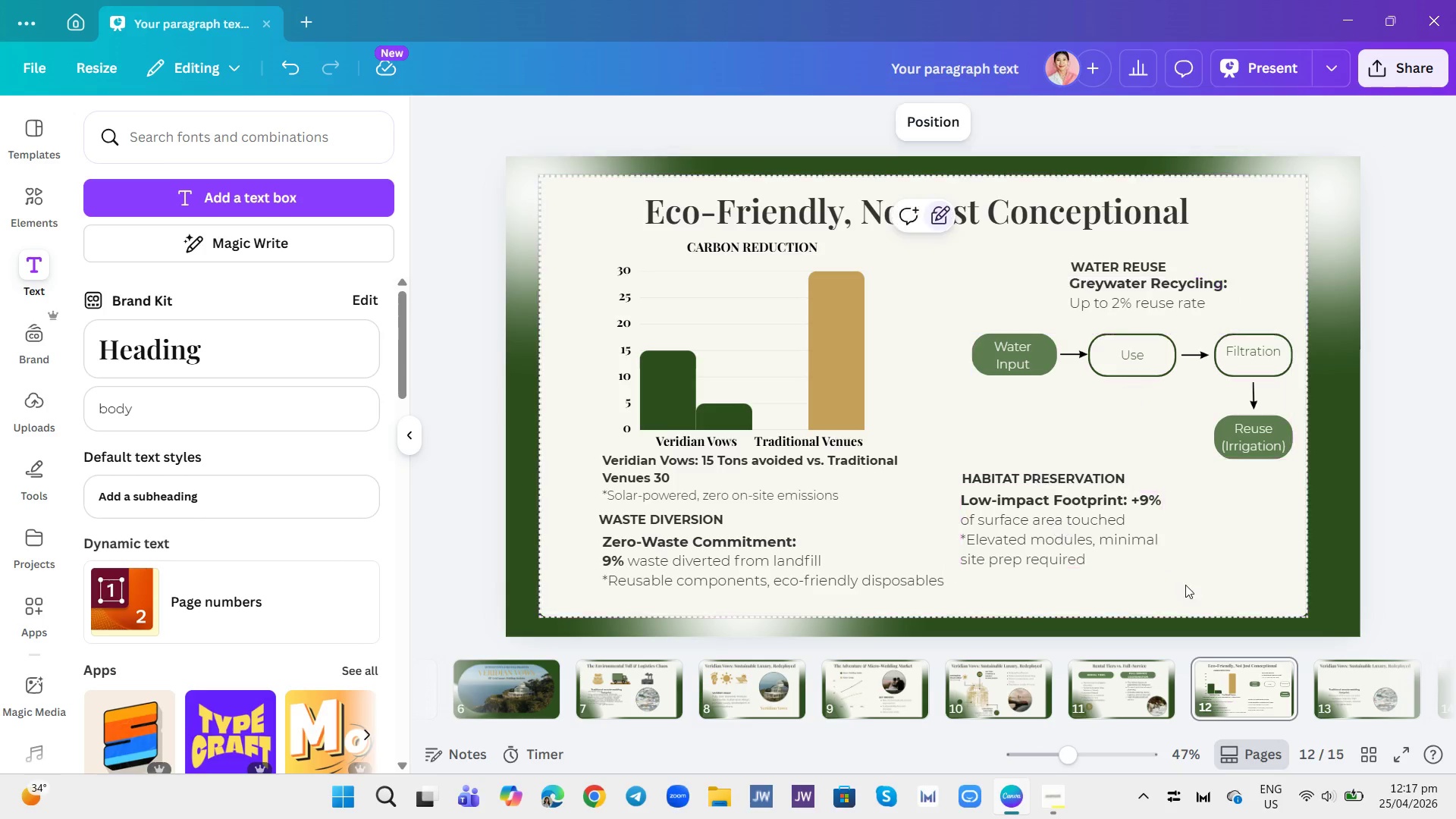 
left_click_drag(start_coordinate=[1177, 596], to_coordinate=[1057, 472])
 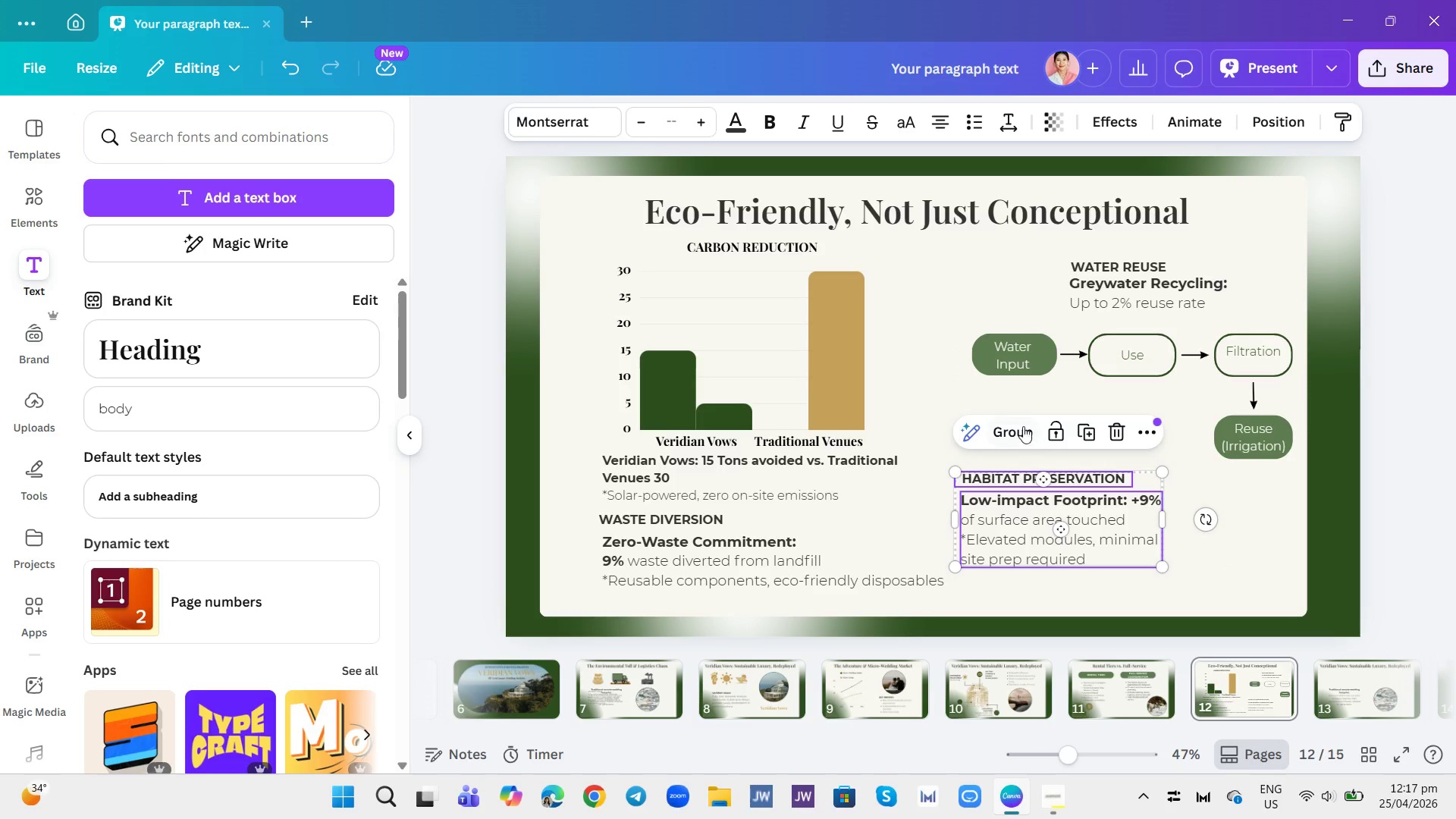 
left_click([1020, 423])
 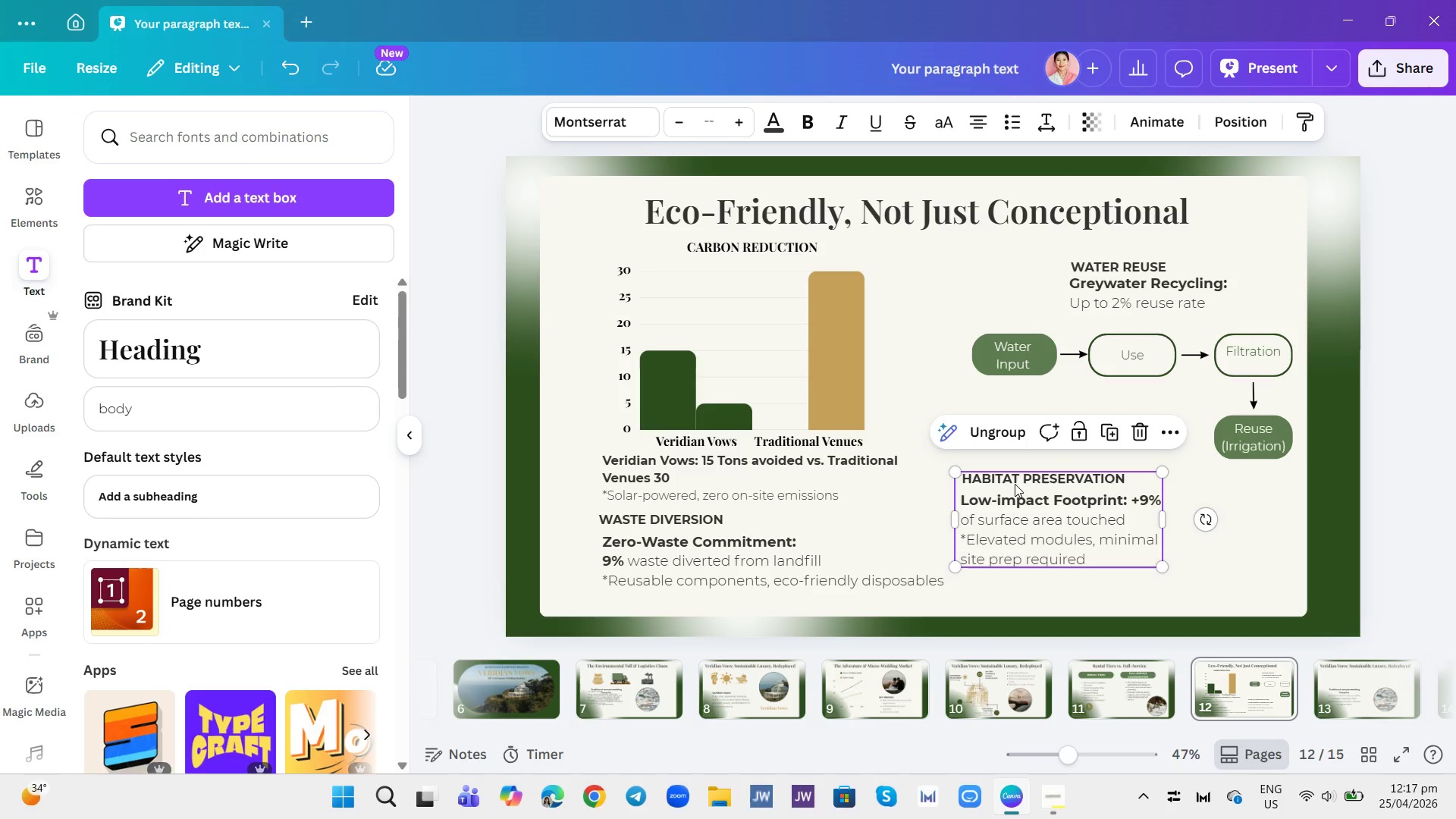 
left_click_drag(start_coordinate=[1011, 489], to_coordinate=[1041, 497])
 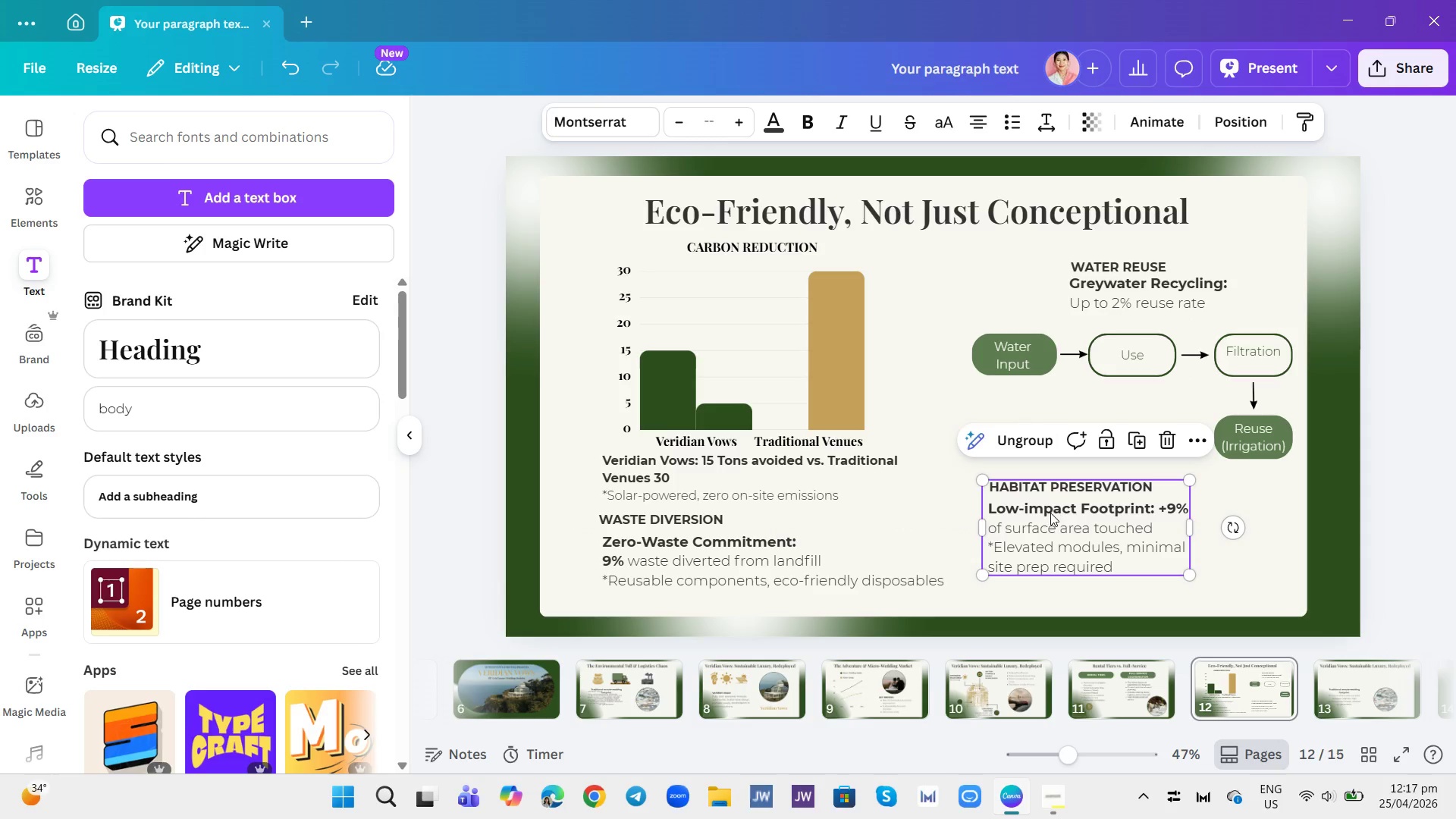 
left_click_drag(start_coordinate=[1050, 513], to_coordinate=[1120, 508])
 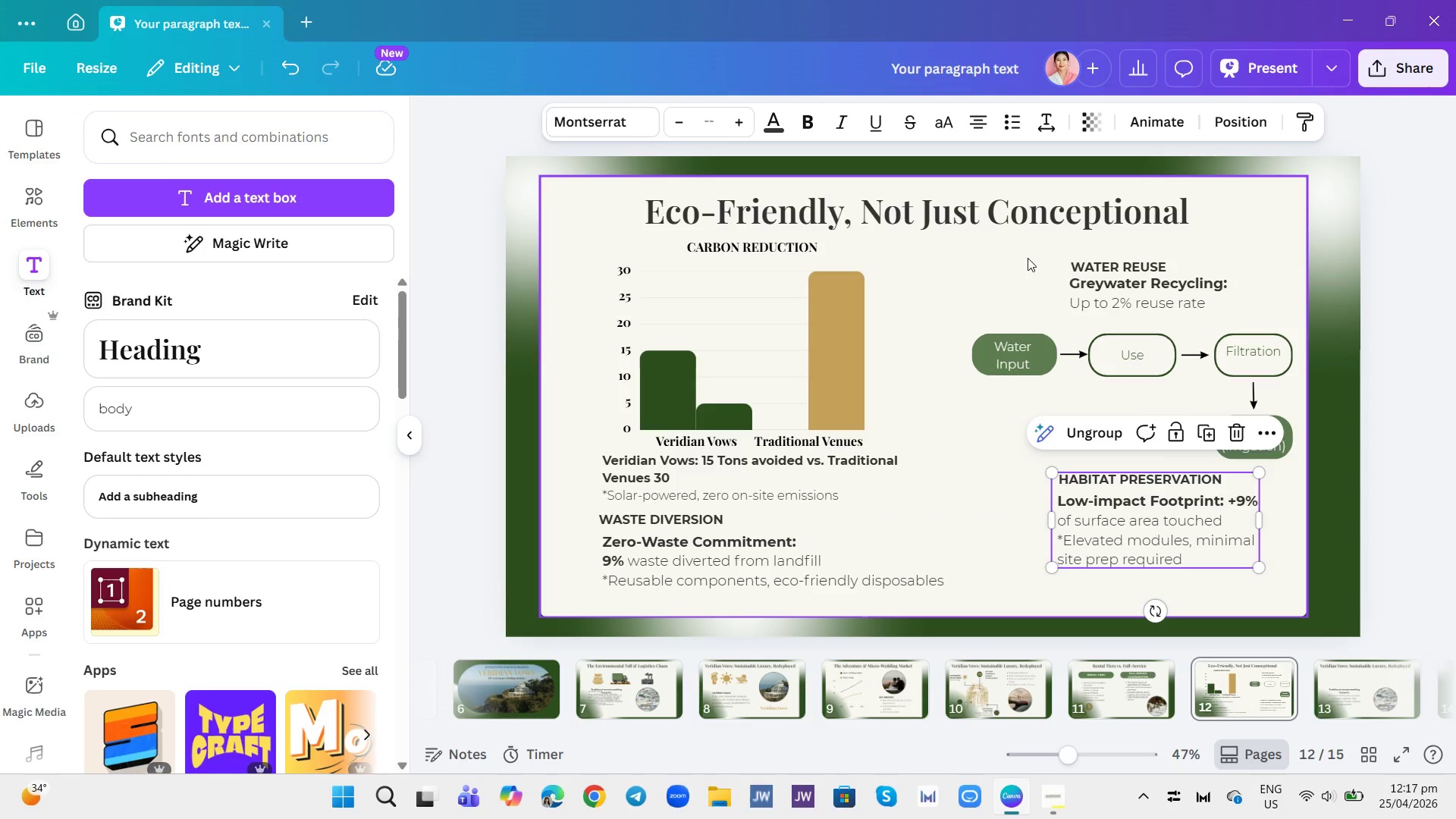 
left_click_drag(start_coordinate=[1037, 253], to_coordinate=[1125, 315])
 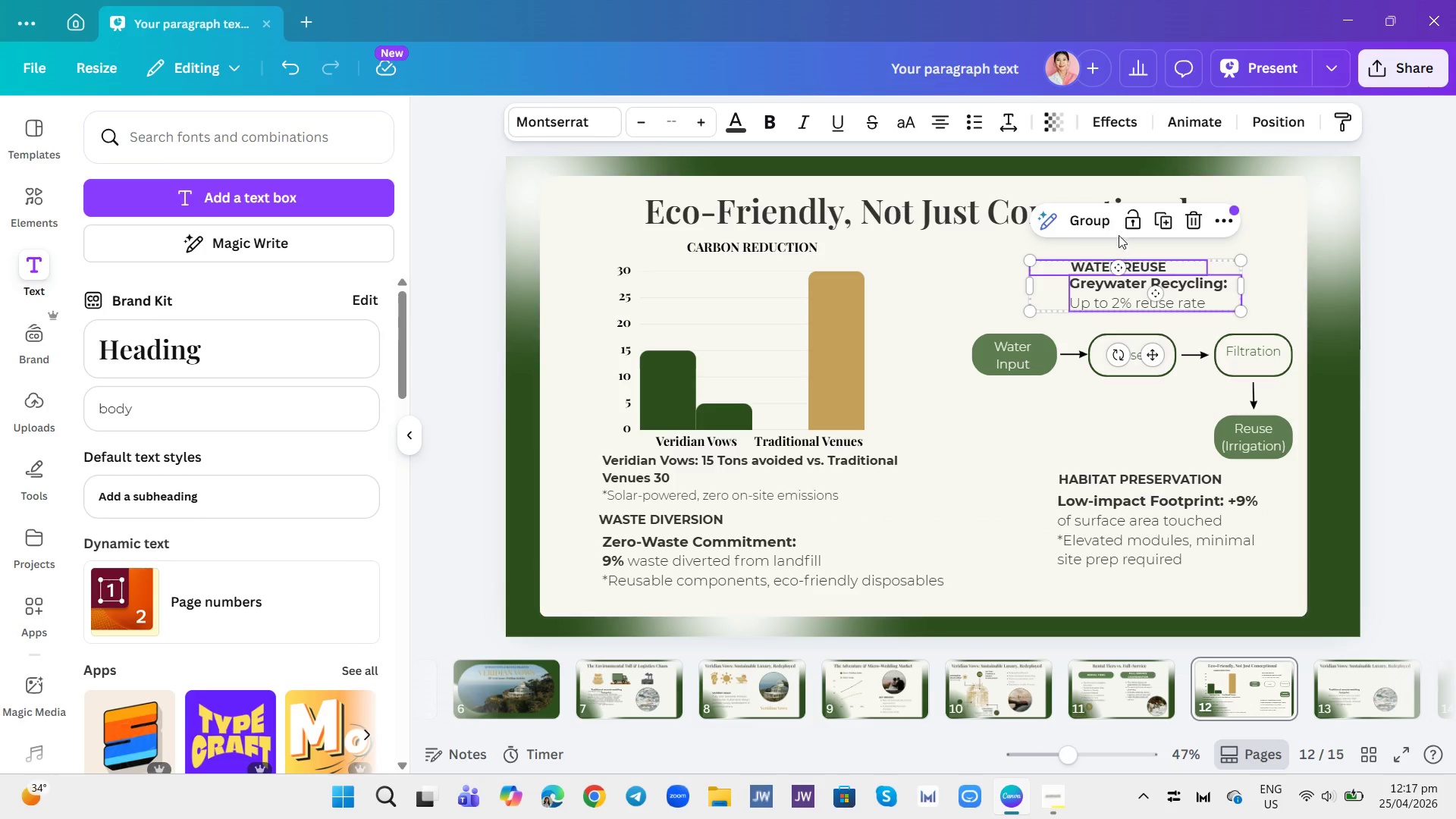 
left_click([1095, 222])
 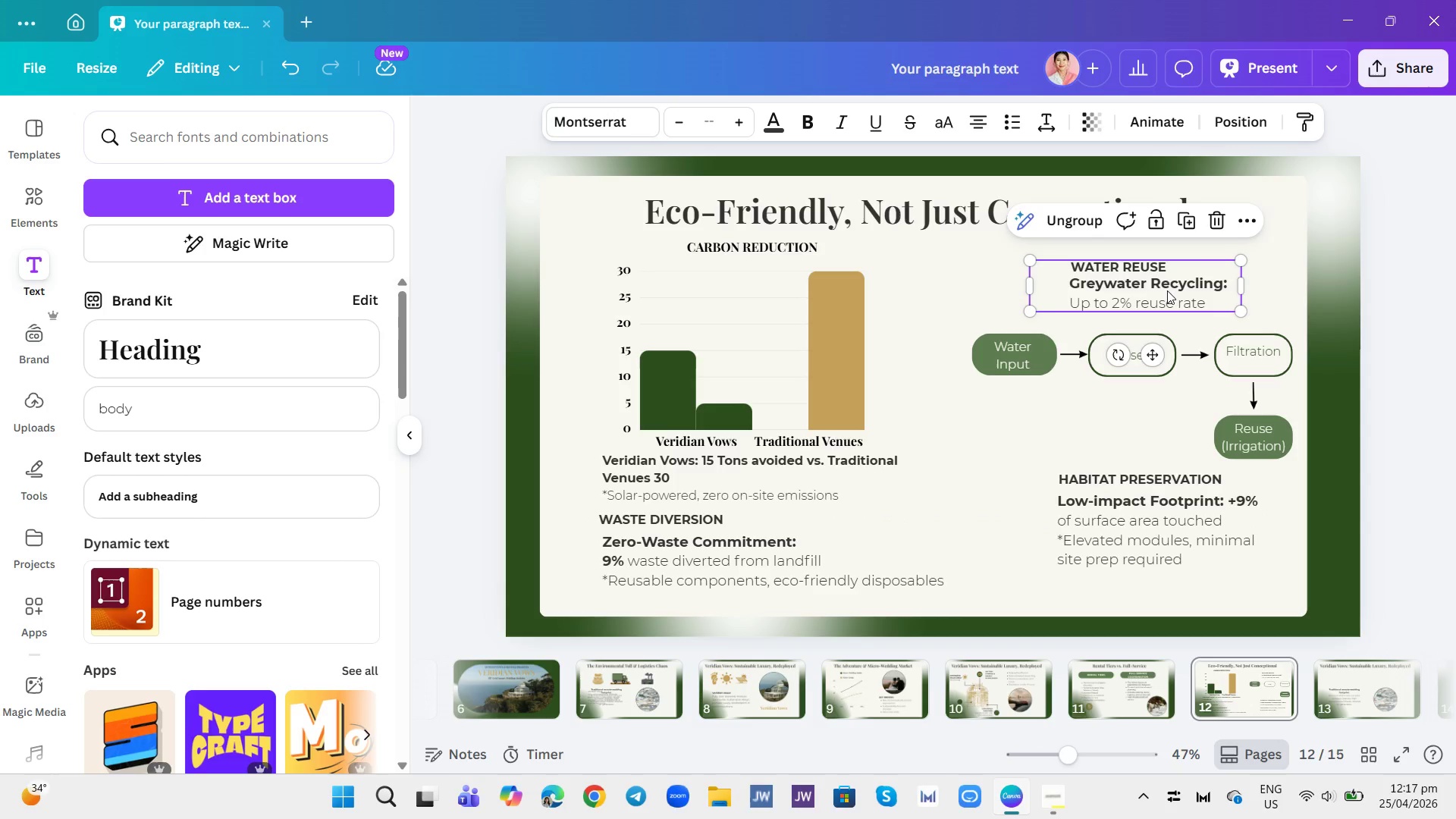 
left_click_drag(start_coordinate=[1167, 290], to_coordinate=[1155, 293])
 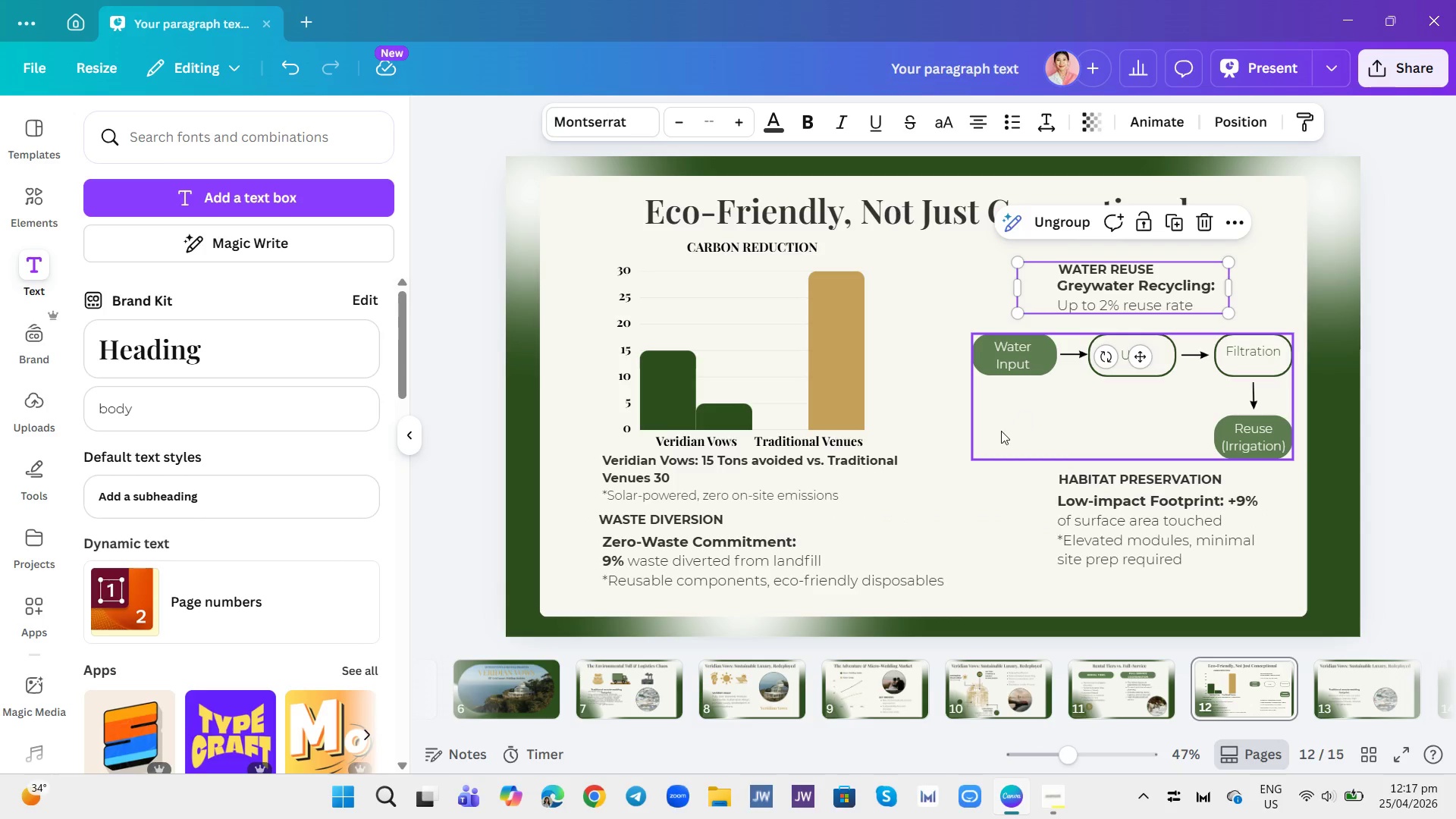 
left_click([1001, 432])
 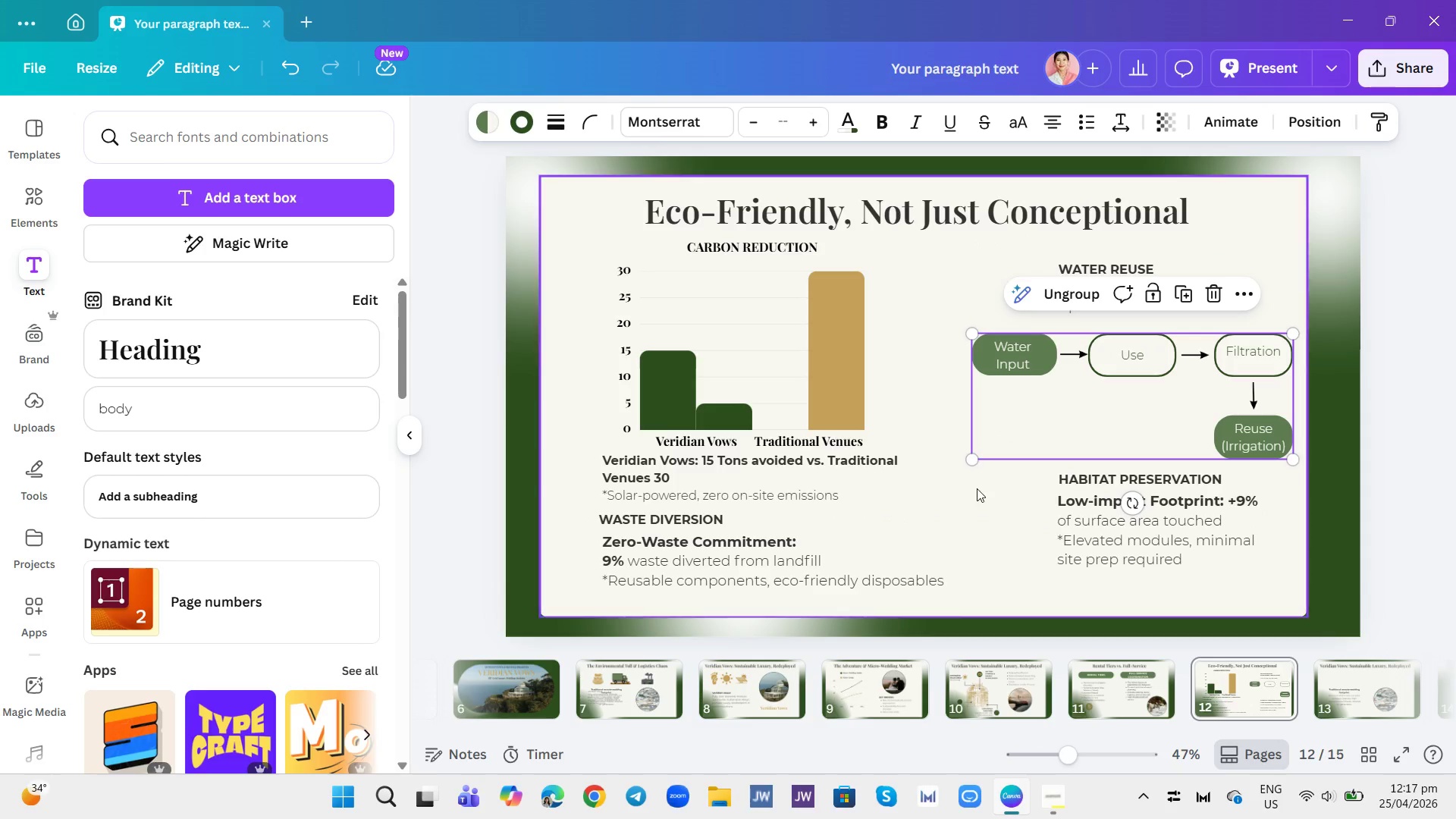 
left_click([978, 491])
 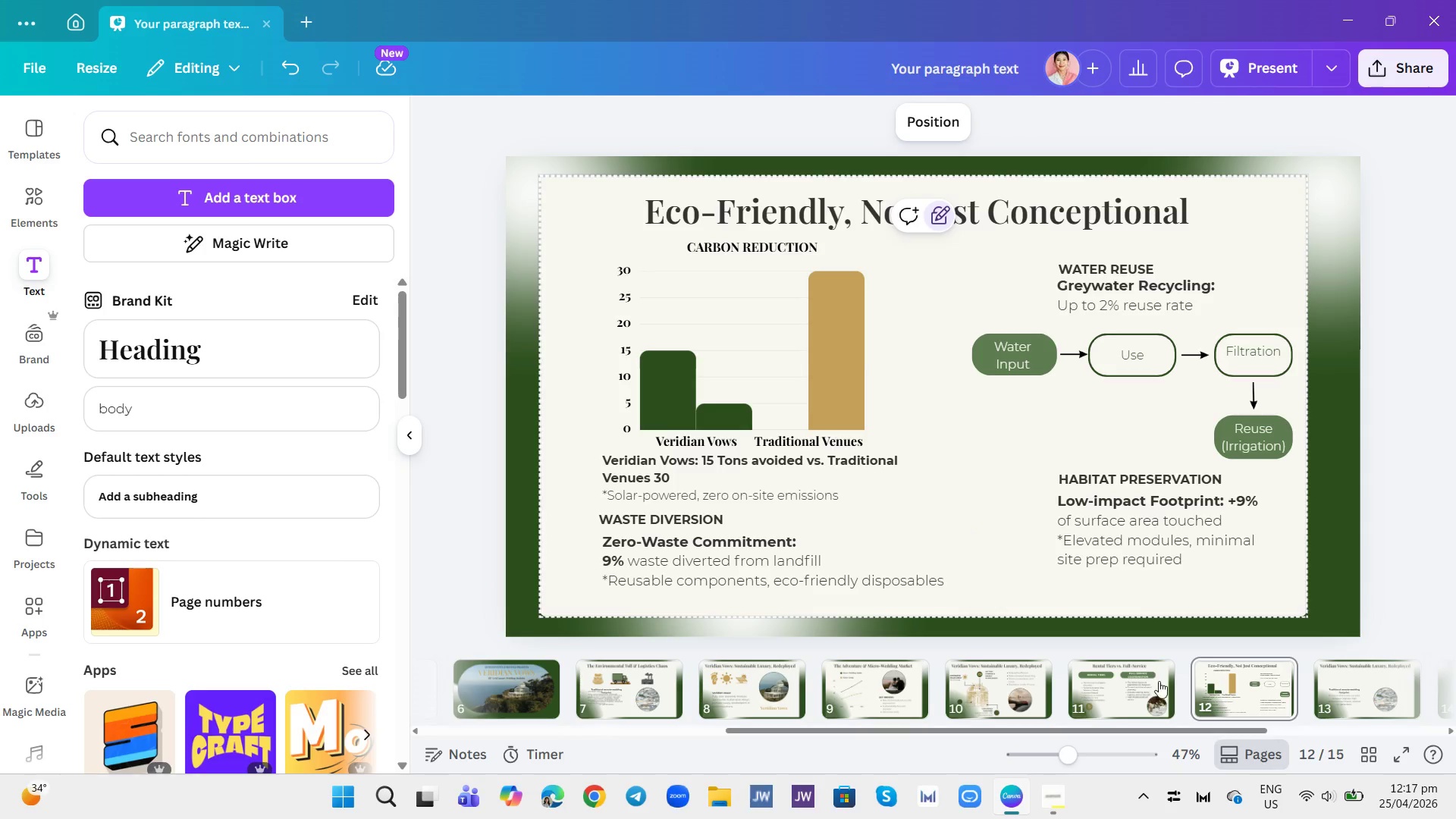 
left_click([1244, 691])
 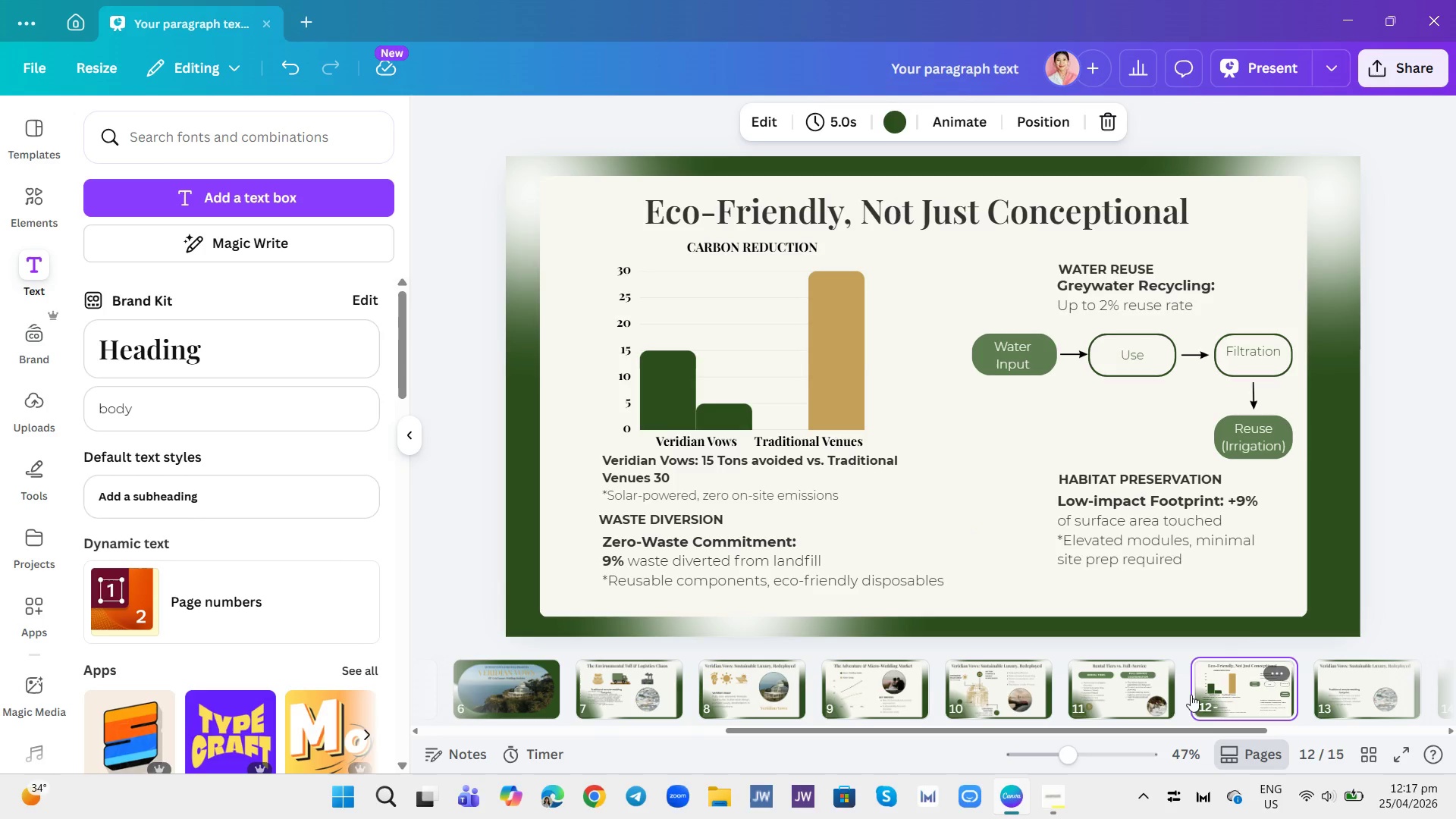 
left_click([1144, 699])
 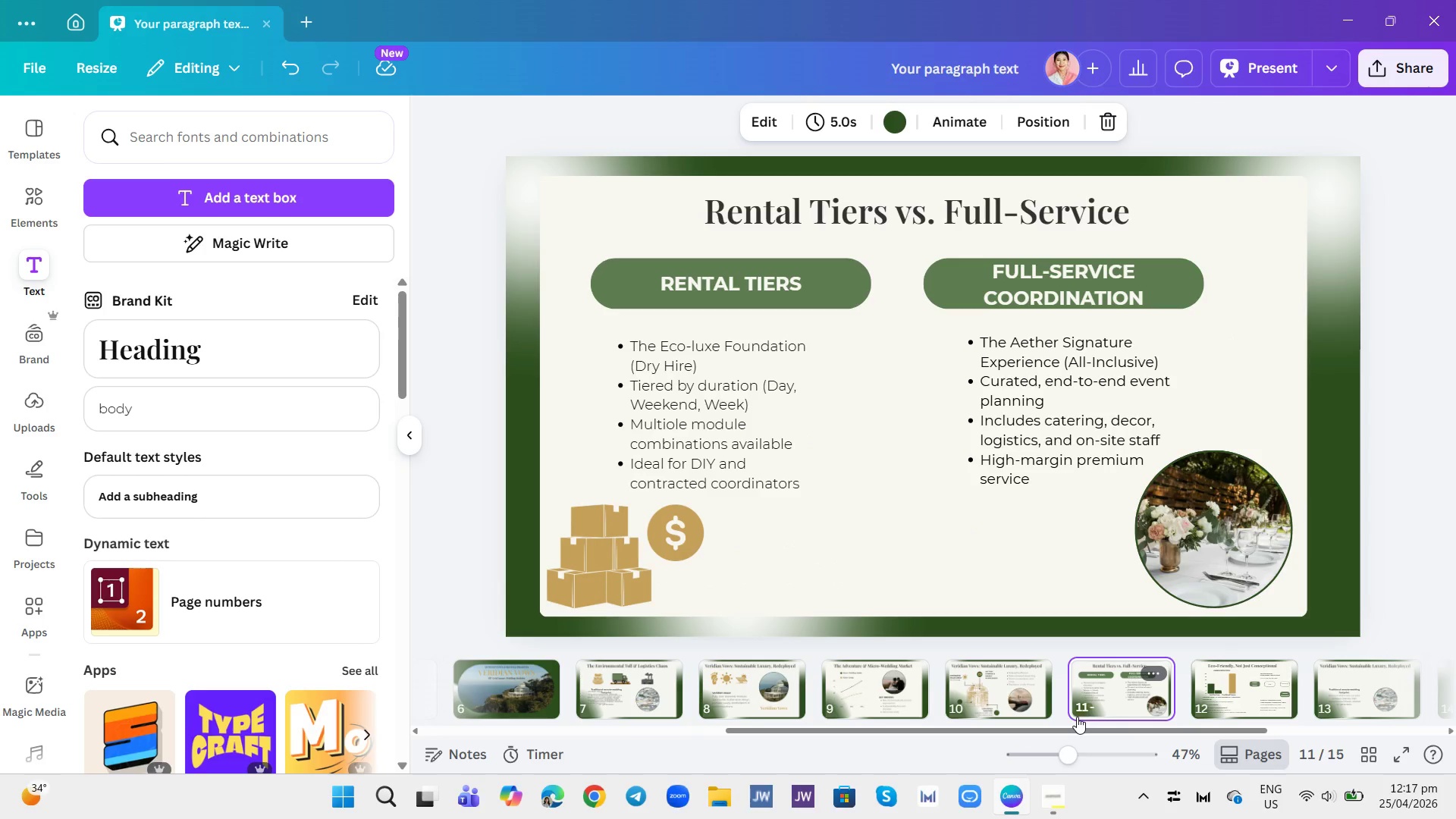 
left_click([992, 696])
 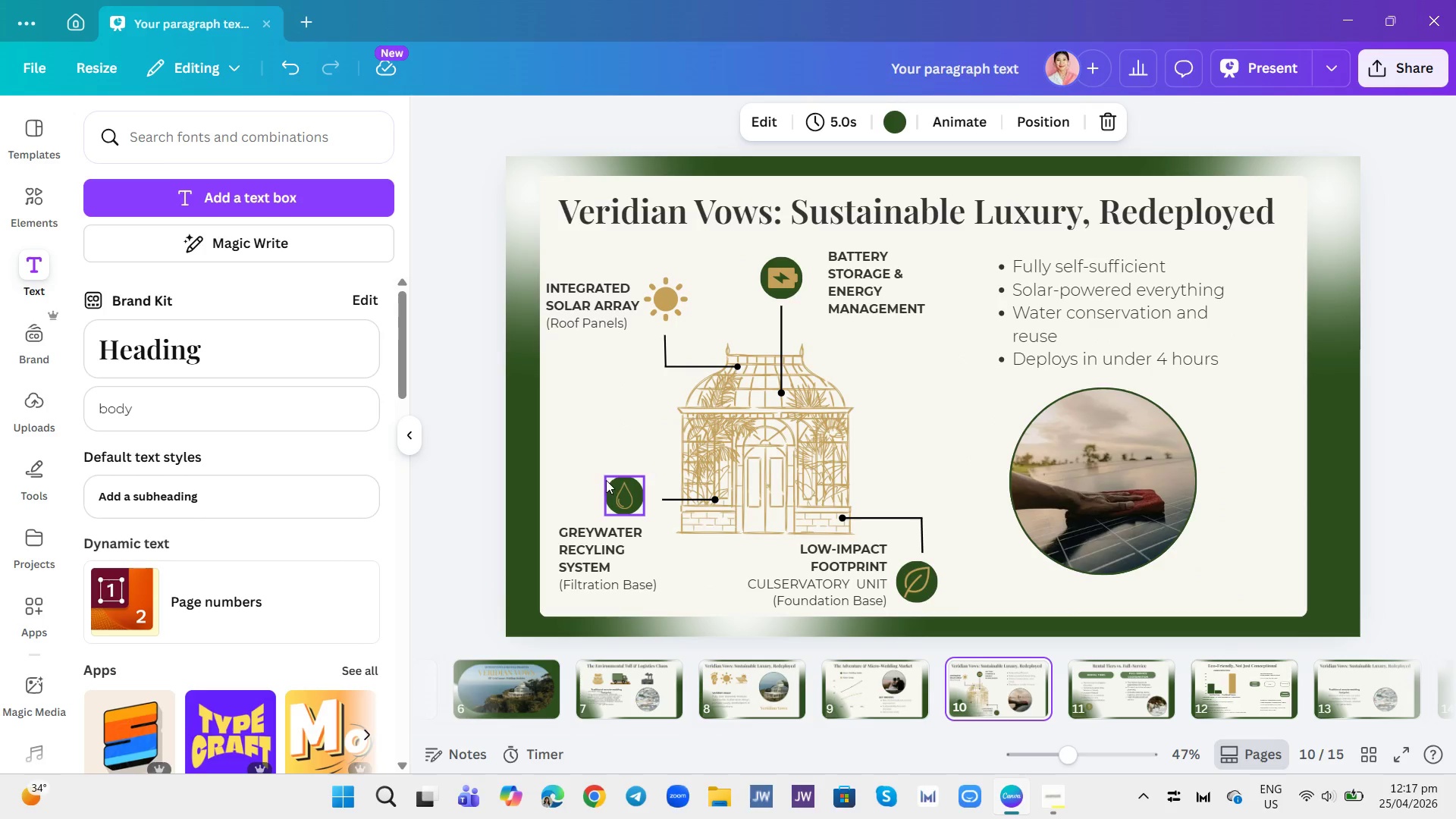 
left_click_drag(start_coordinate=[592, 460], to_coordinate=[632, 497])
 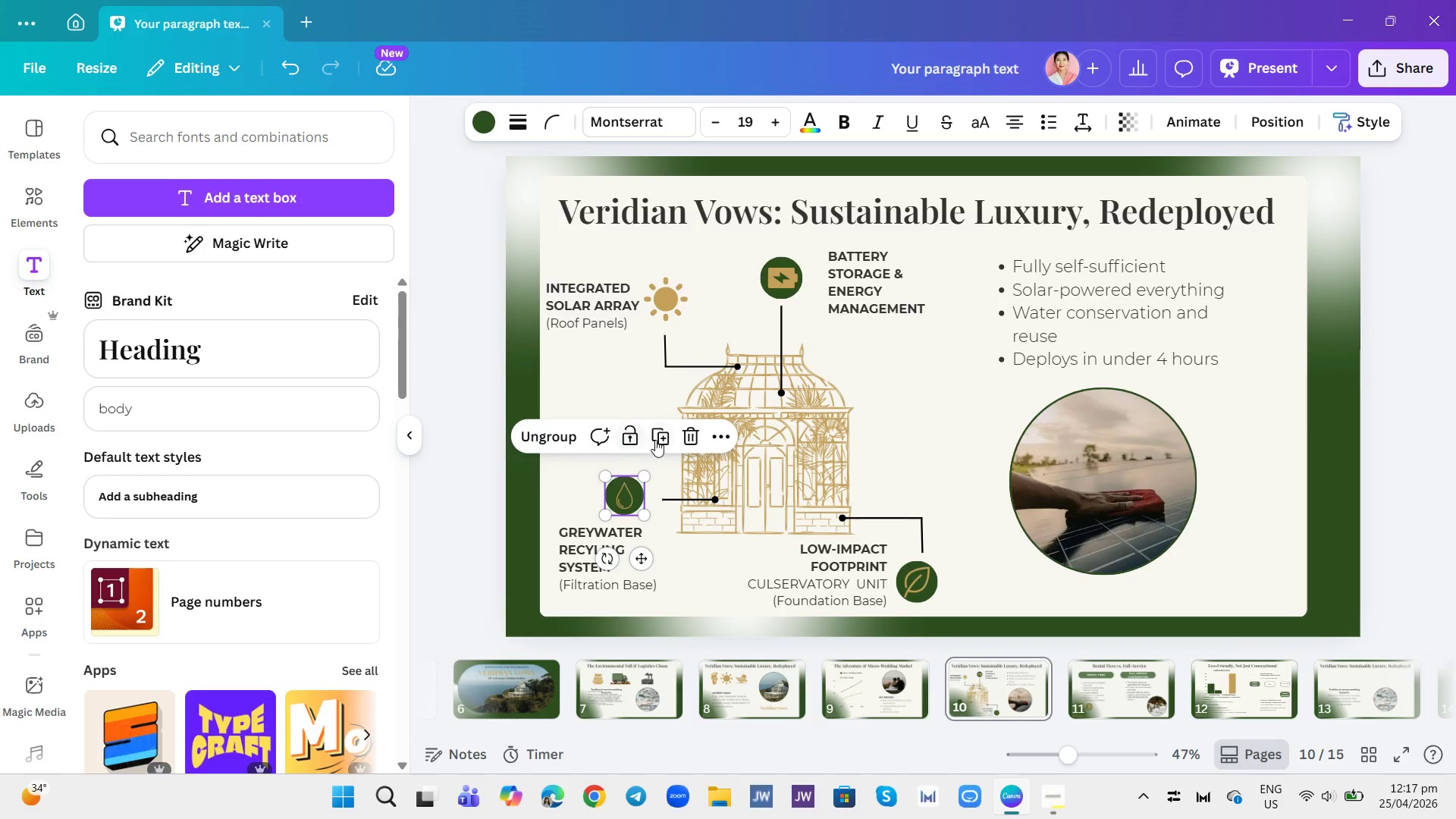 
left_click([662, 434])
 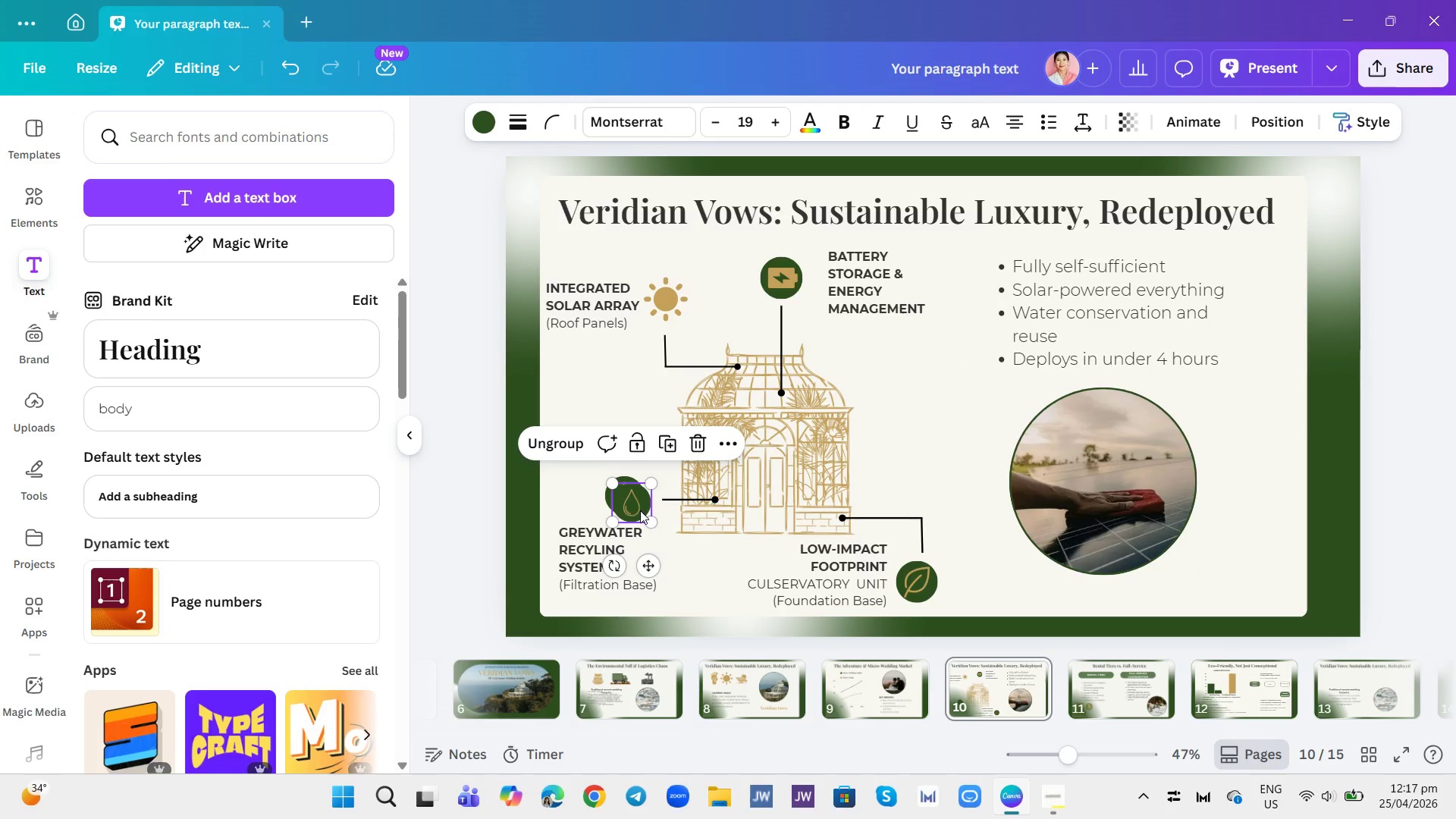 
left_click_drag(start_coordinate=[633, 504], to_coordinate=[1246, 697])
 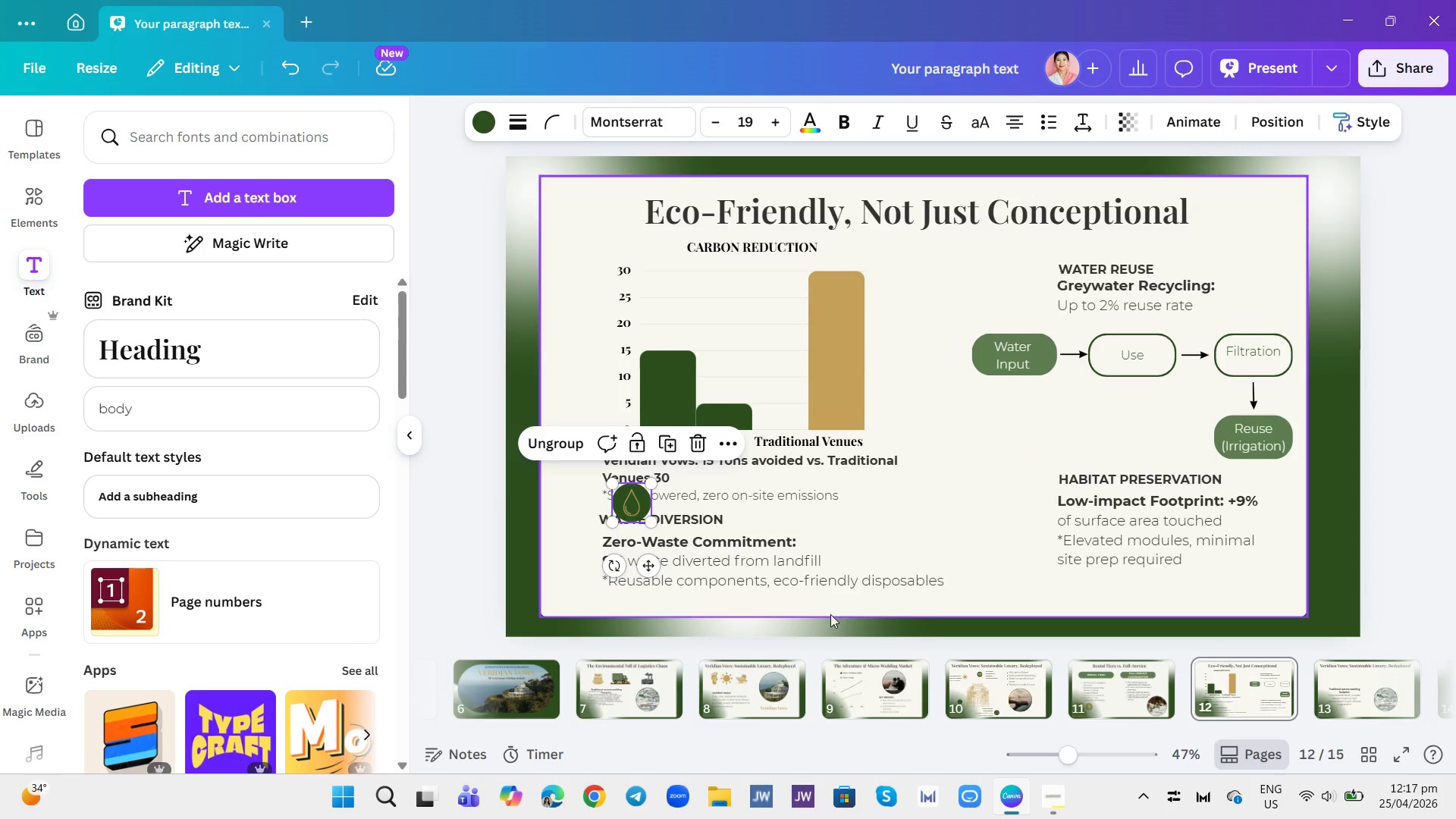 
left_click([981, 686])
 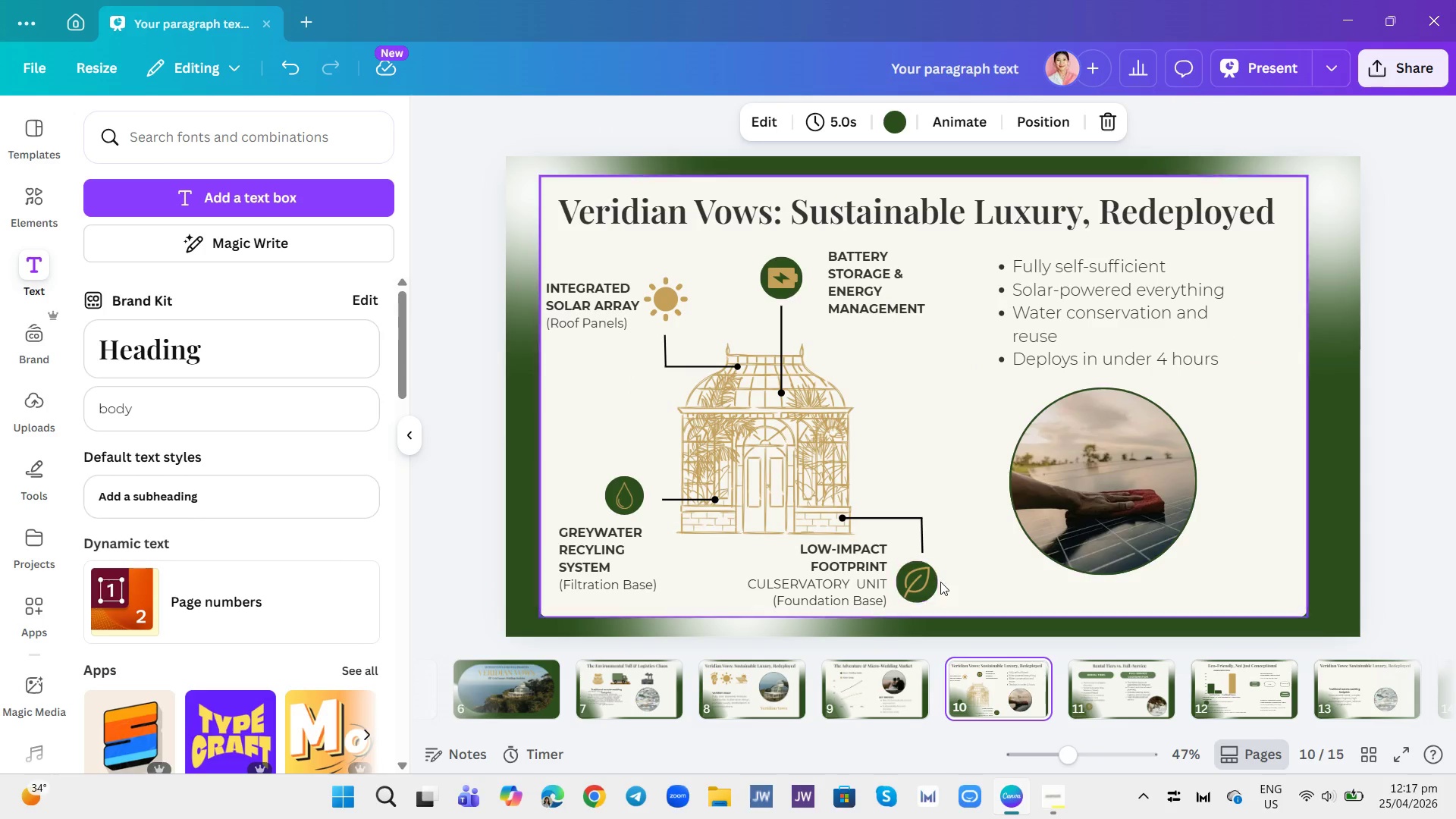 
left_click([931, 581])
 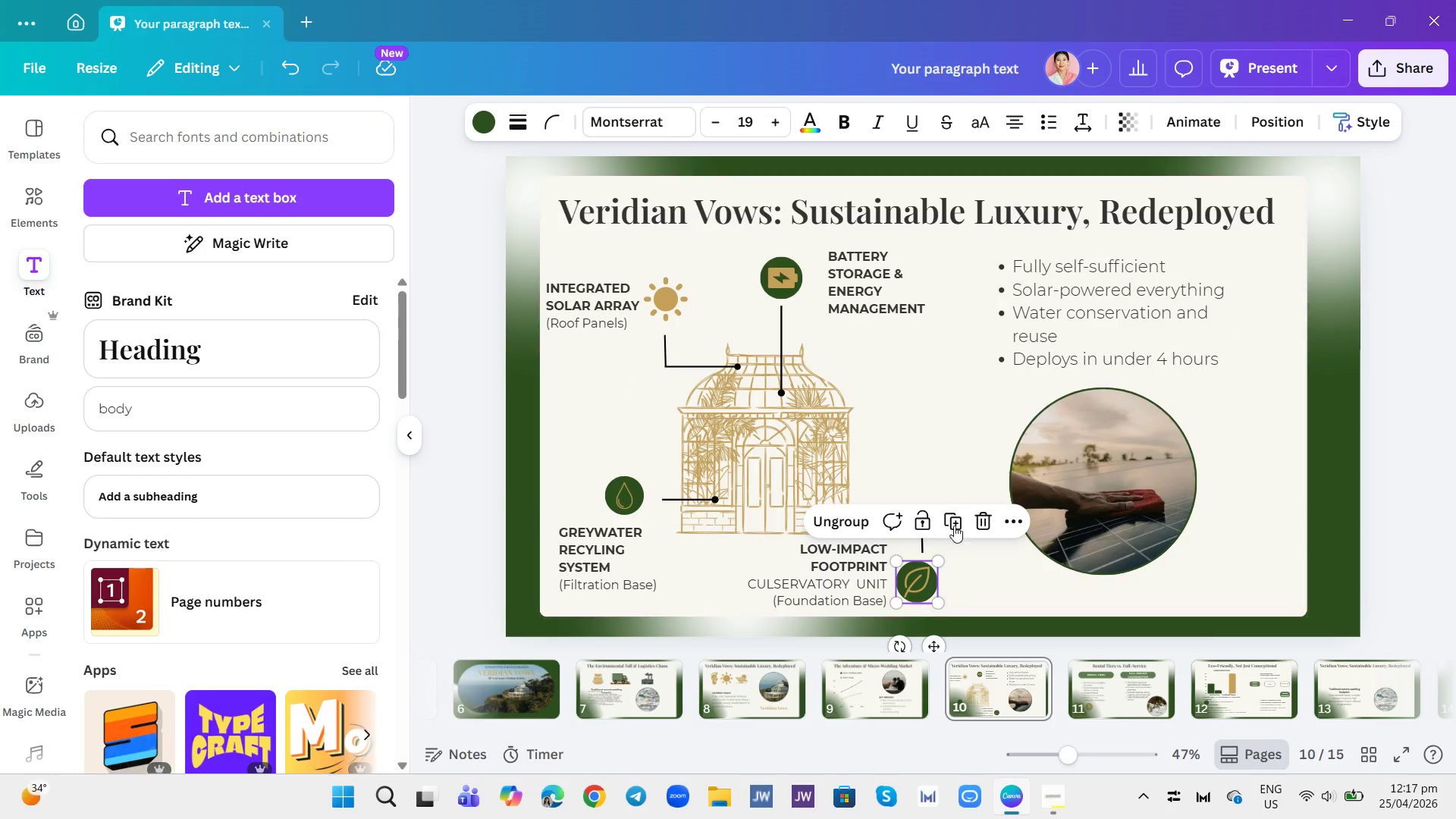 
left_click([956, 516])
 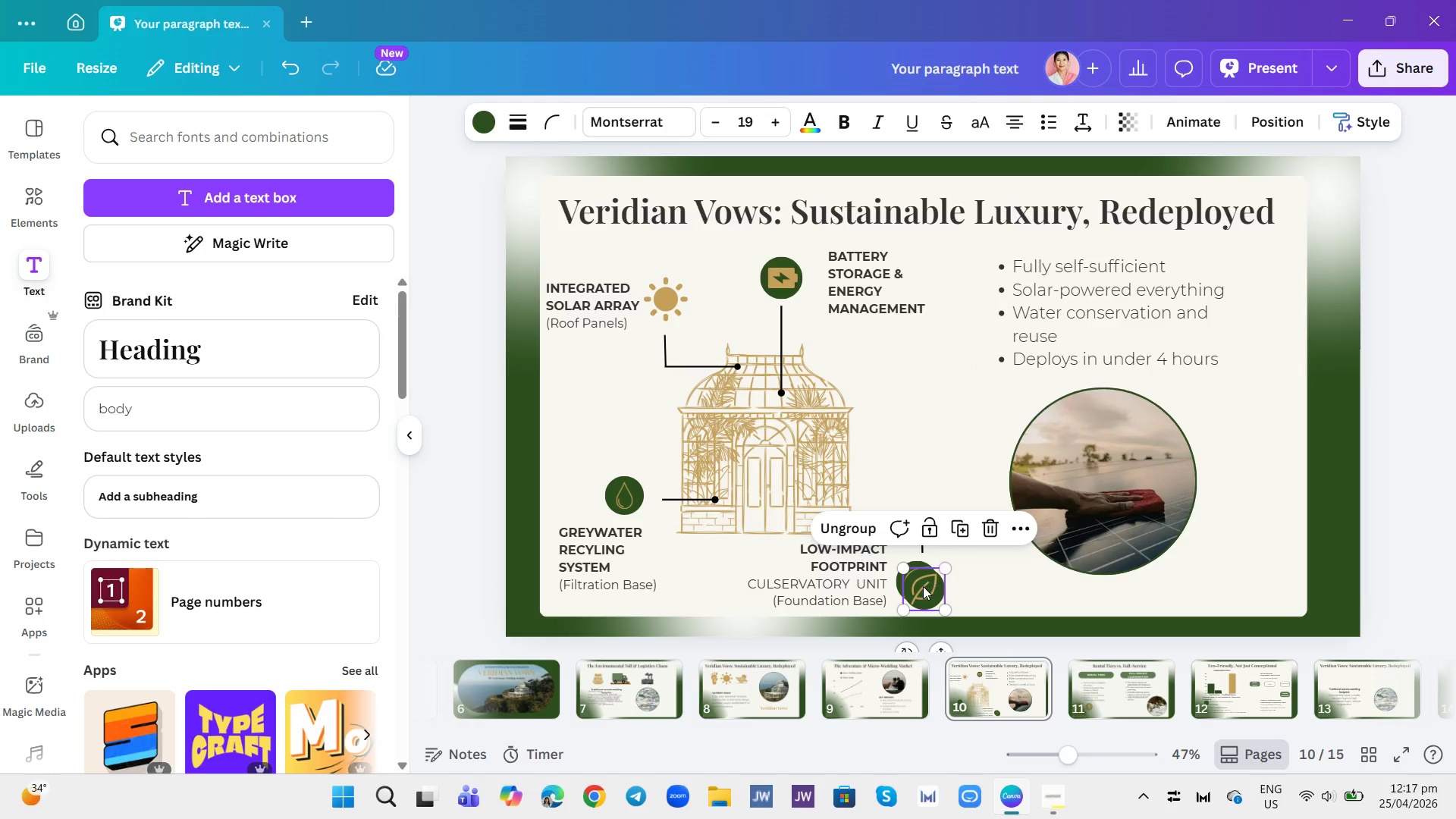 
left_click_drag(start_coordinate=[923, 586], to_coordinate=[1258, 689])
 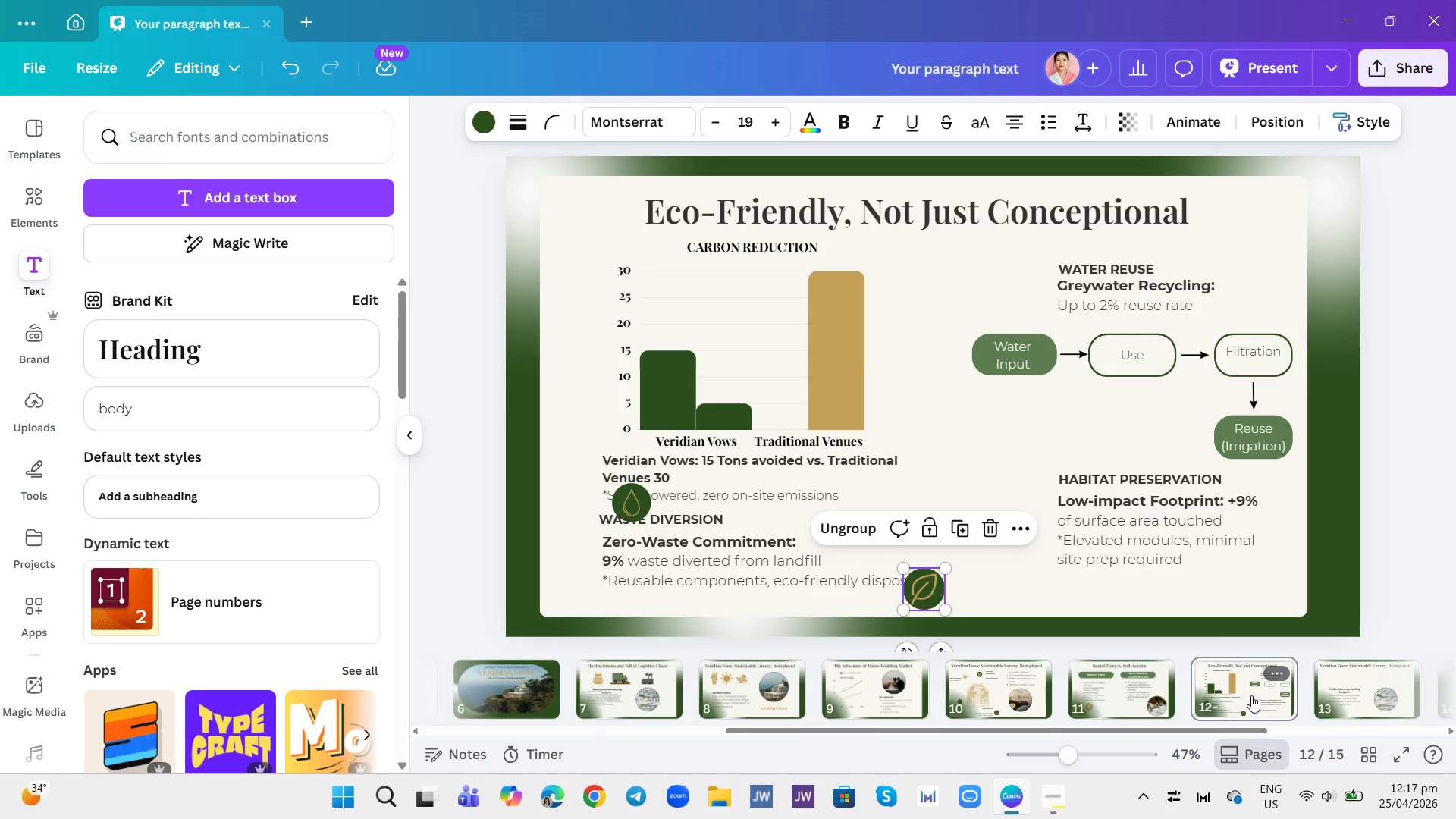 
wait(6.25)
 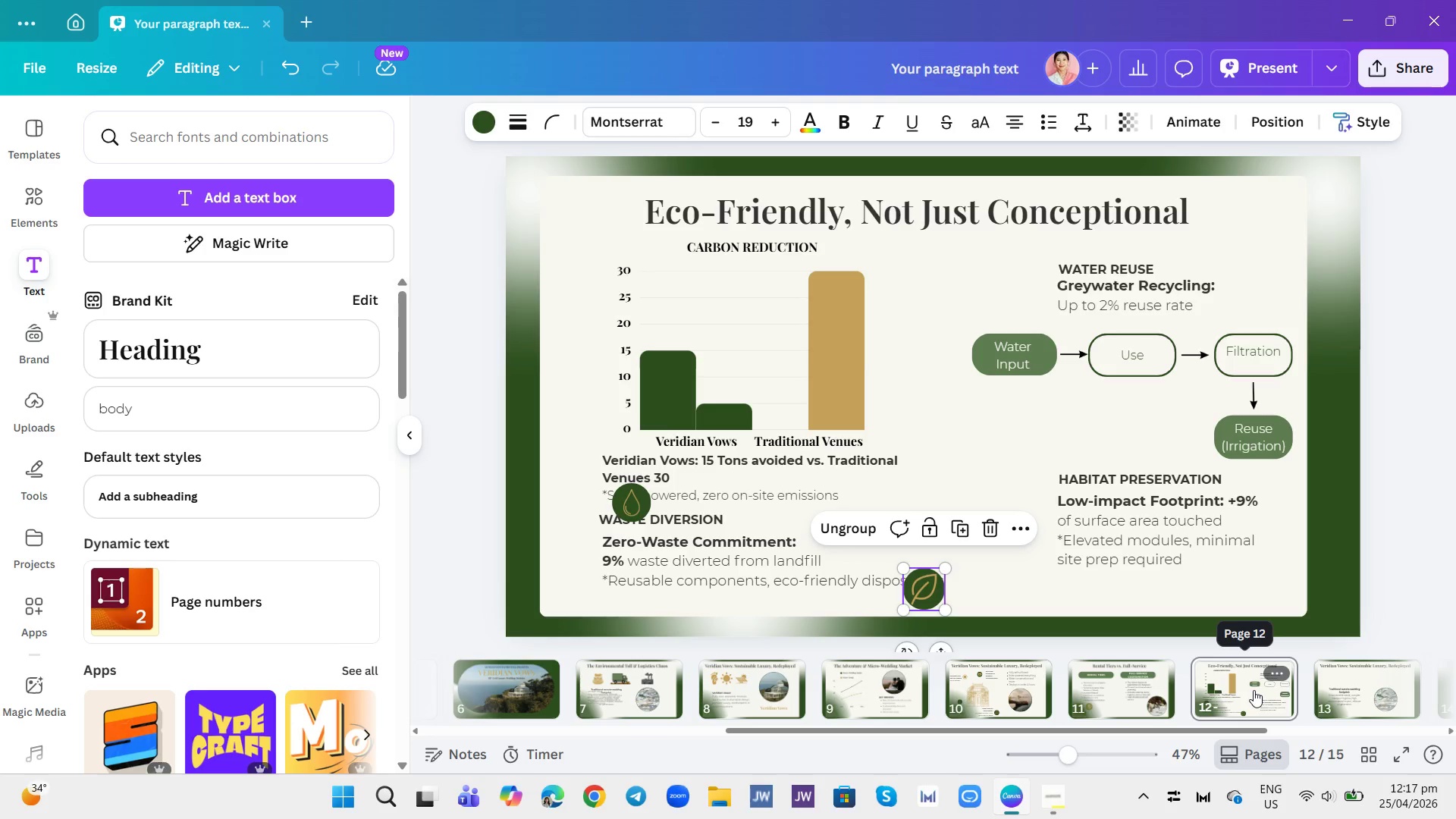 
left_click([990, 692])
 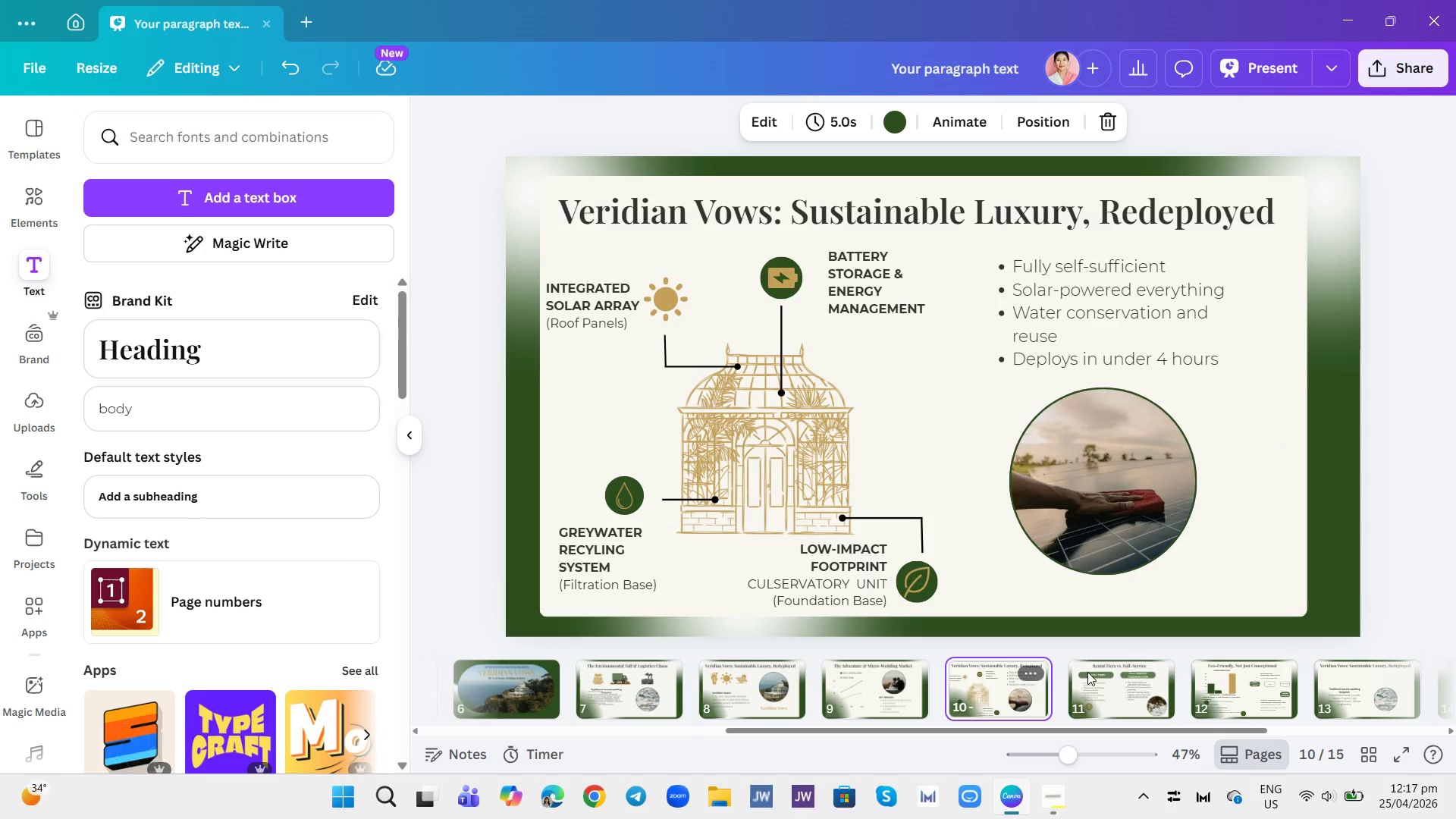 
mouse_move([1222, 676])
 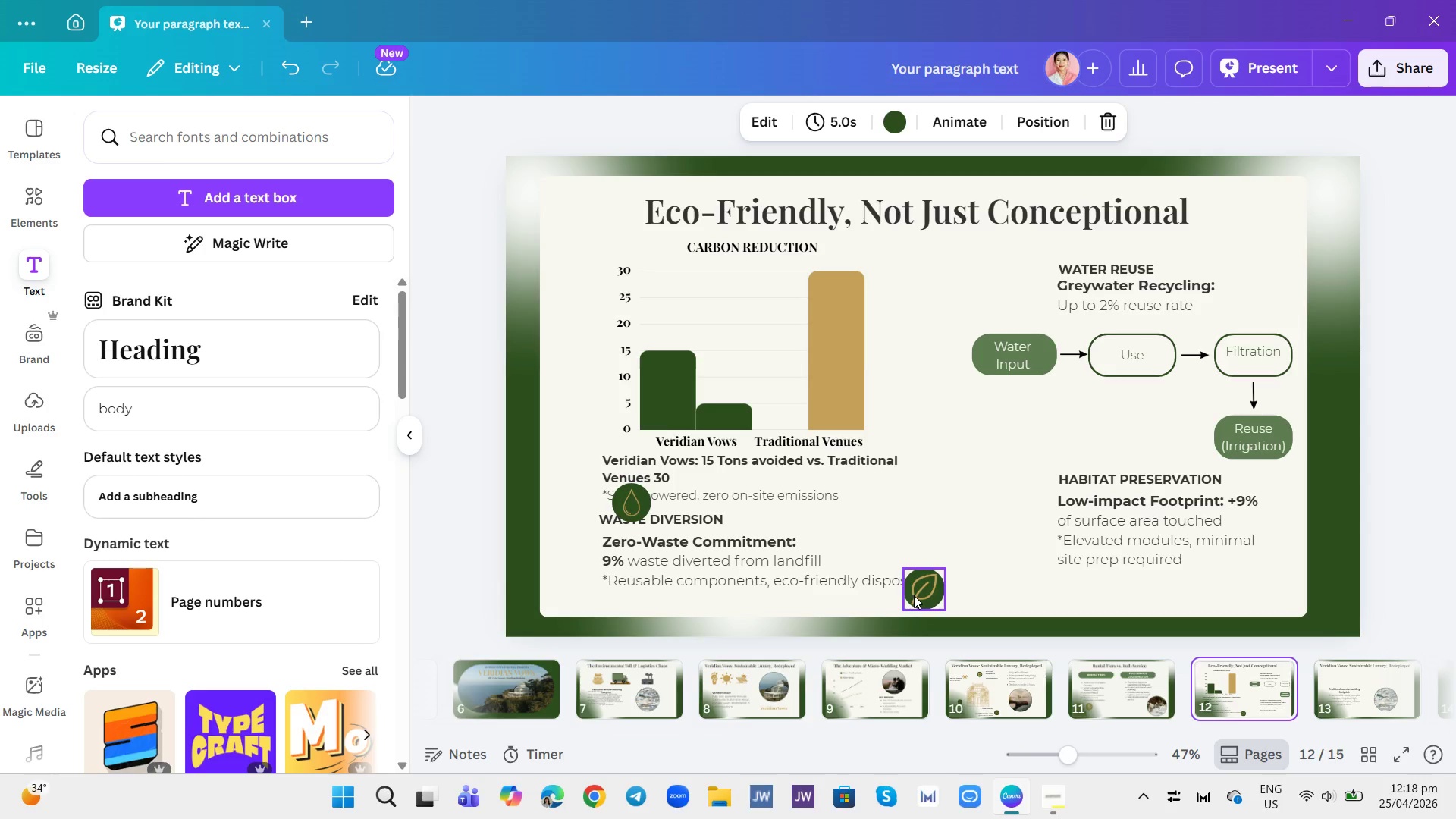 
wait(5.34)
 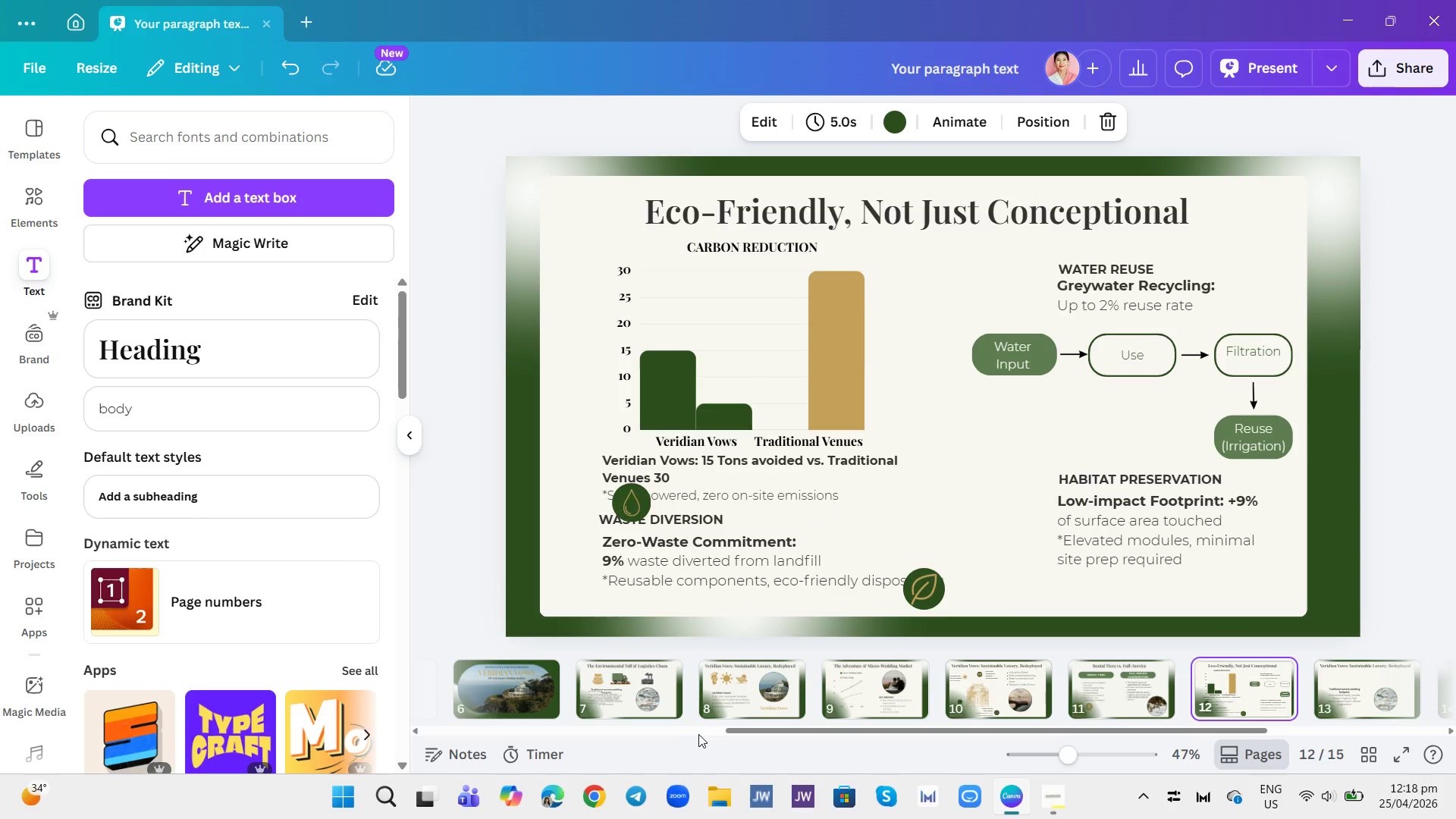 
left_click_drag(start_coordinate=[914, 595], to_coordinate=[1017, 497])
 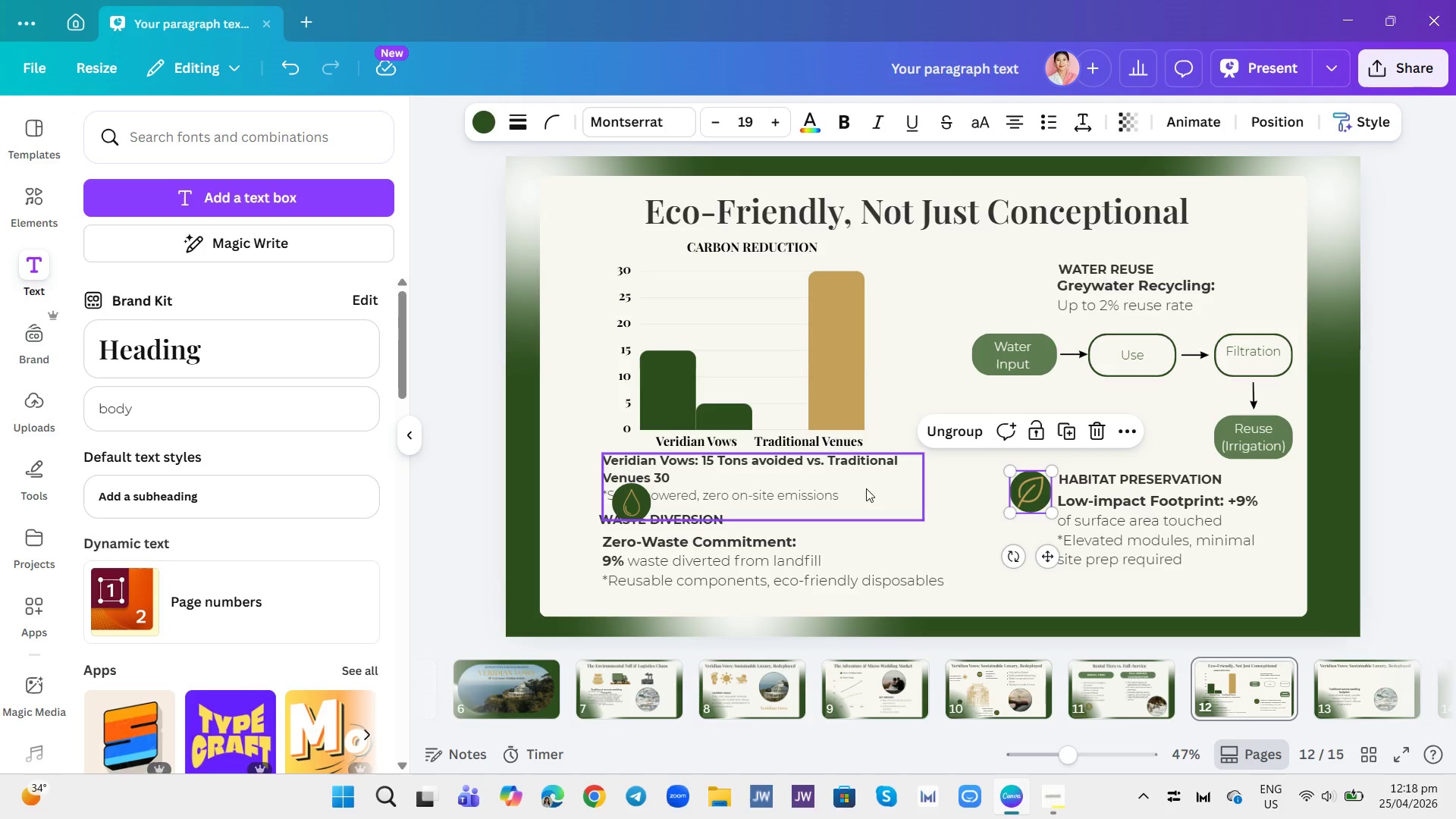 
left_click_drag(start_coordinate=[625, 497], to_coordinate=[599, 234])
 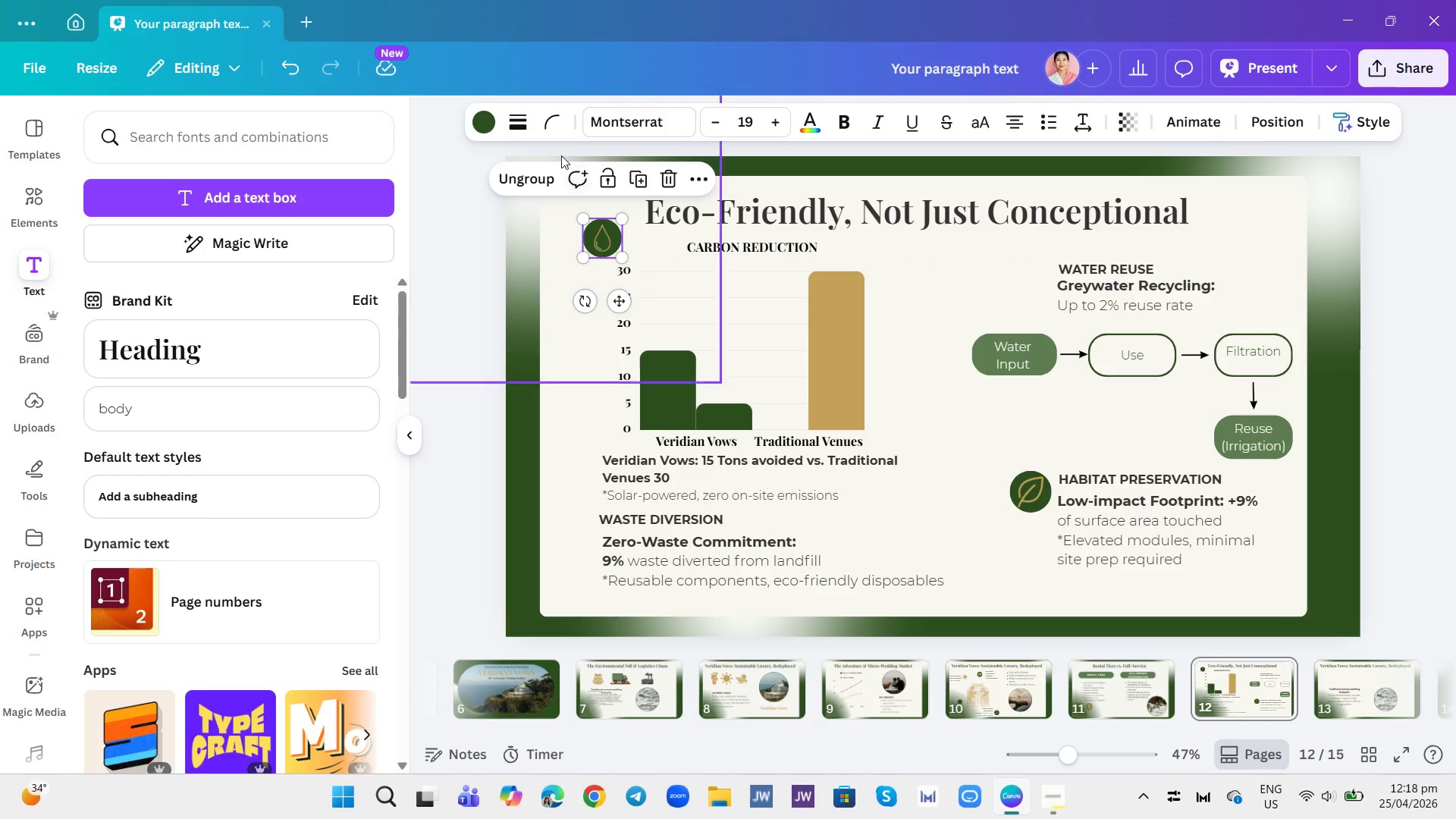 
left_click([484, 123])
 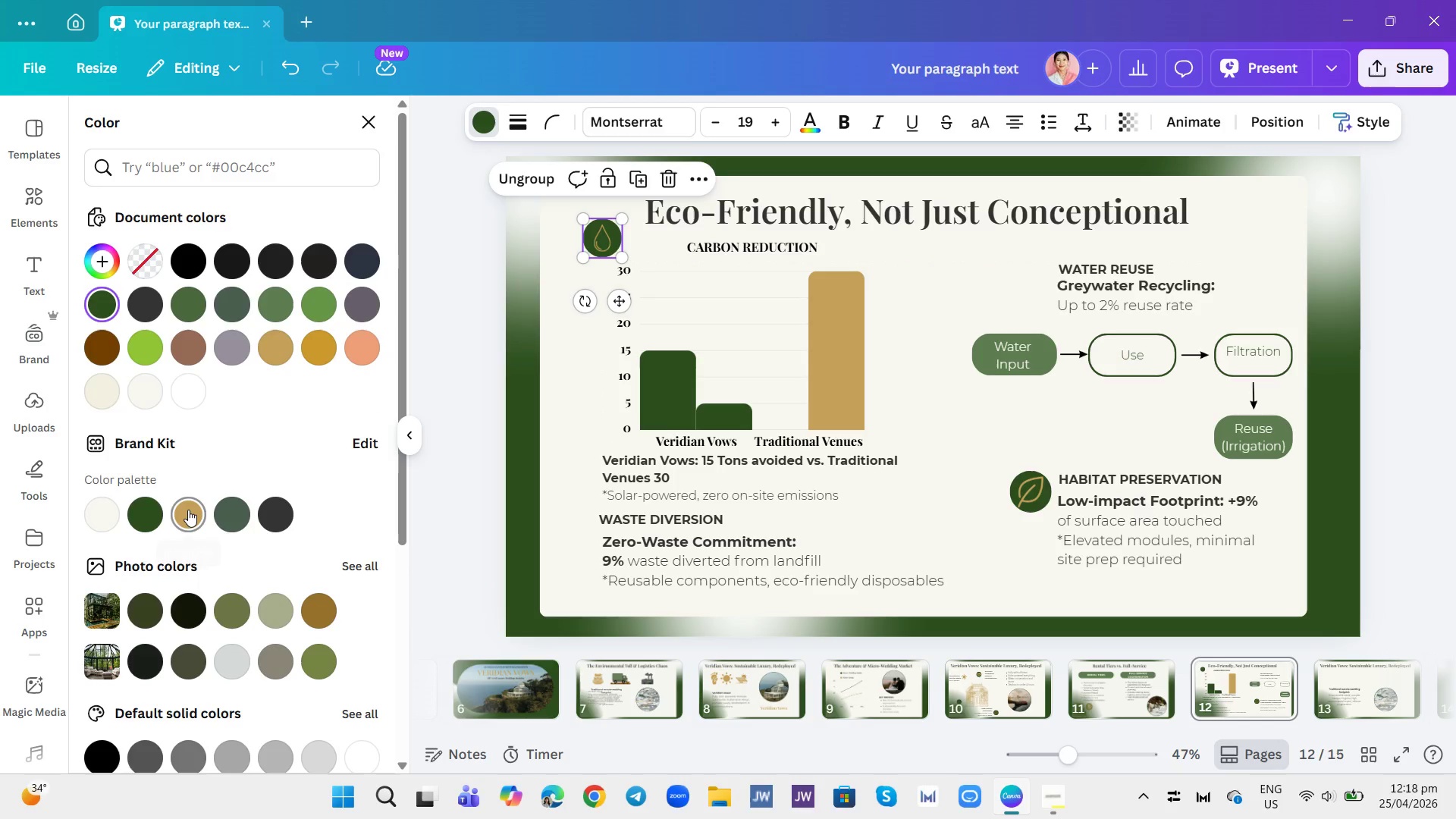 
left_click([186, 510])
 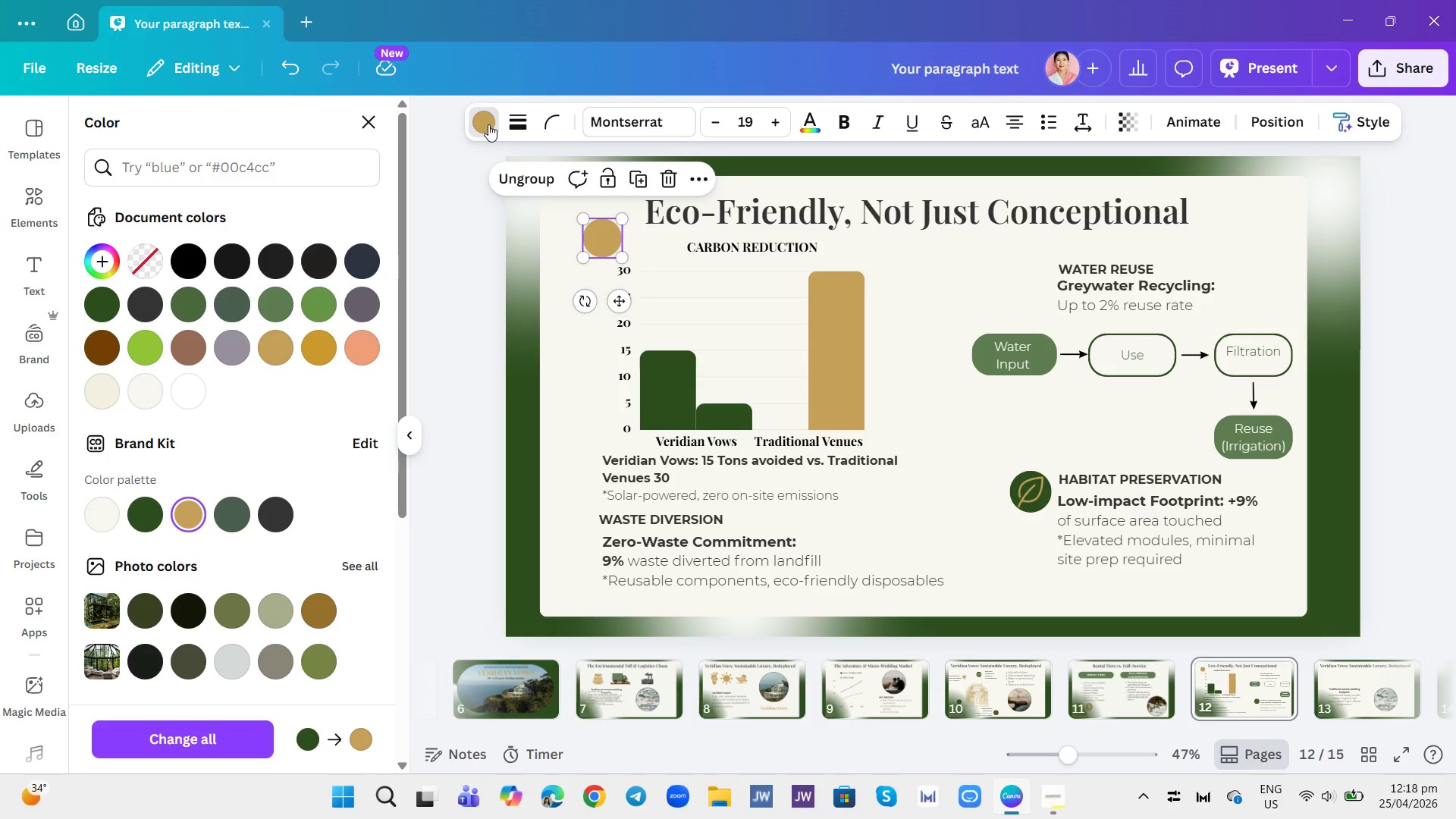 
left_click([601, 239])
 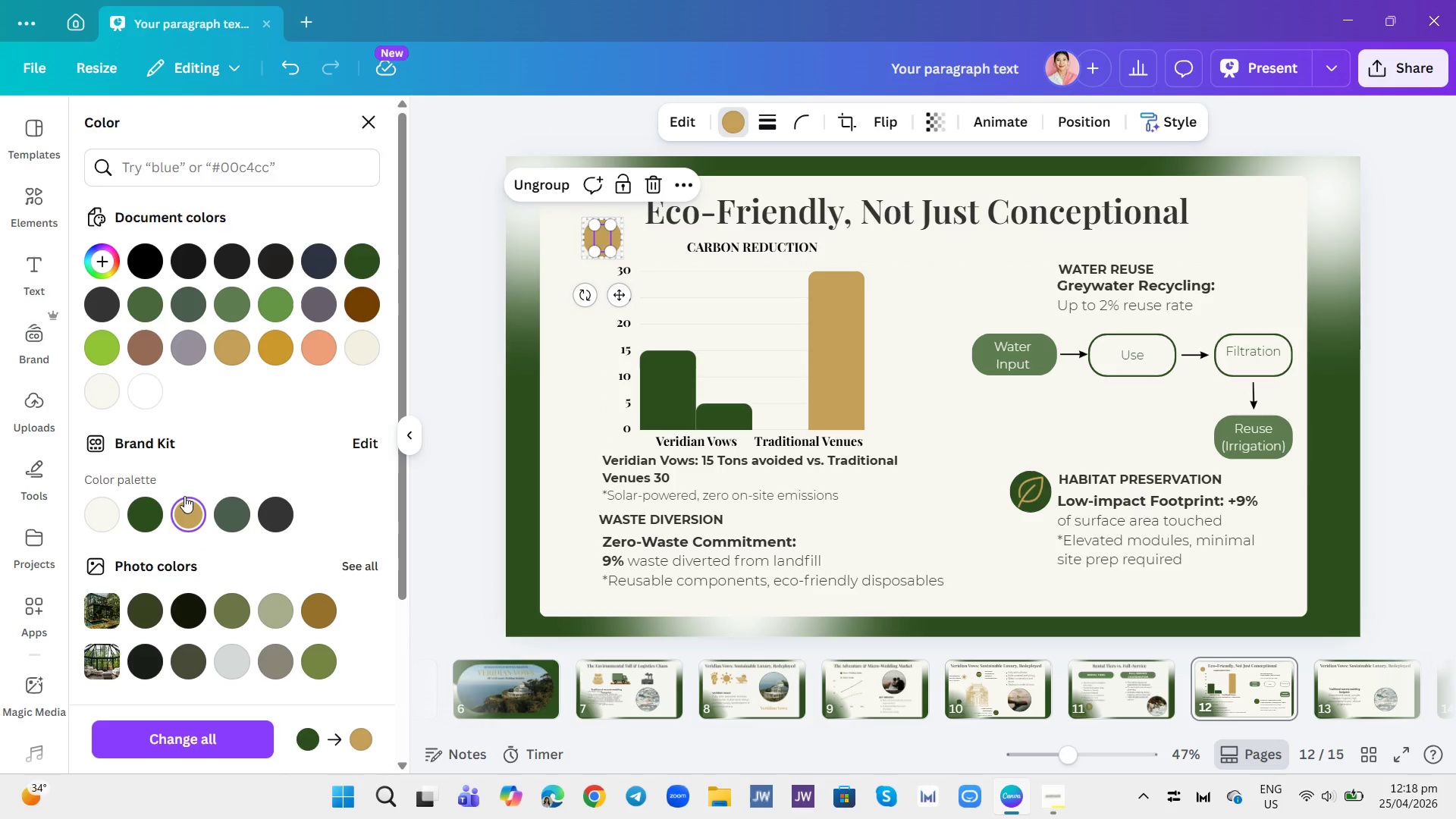 
mouse_move([231, 510])
 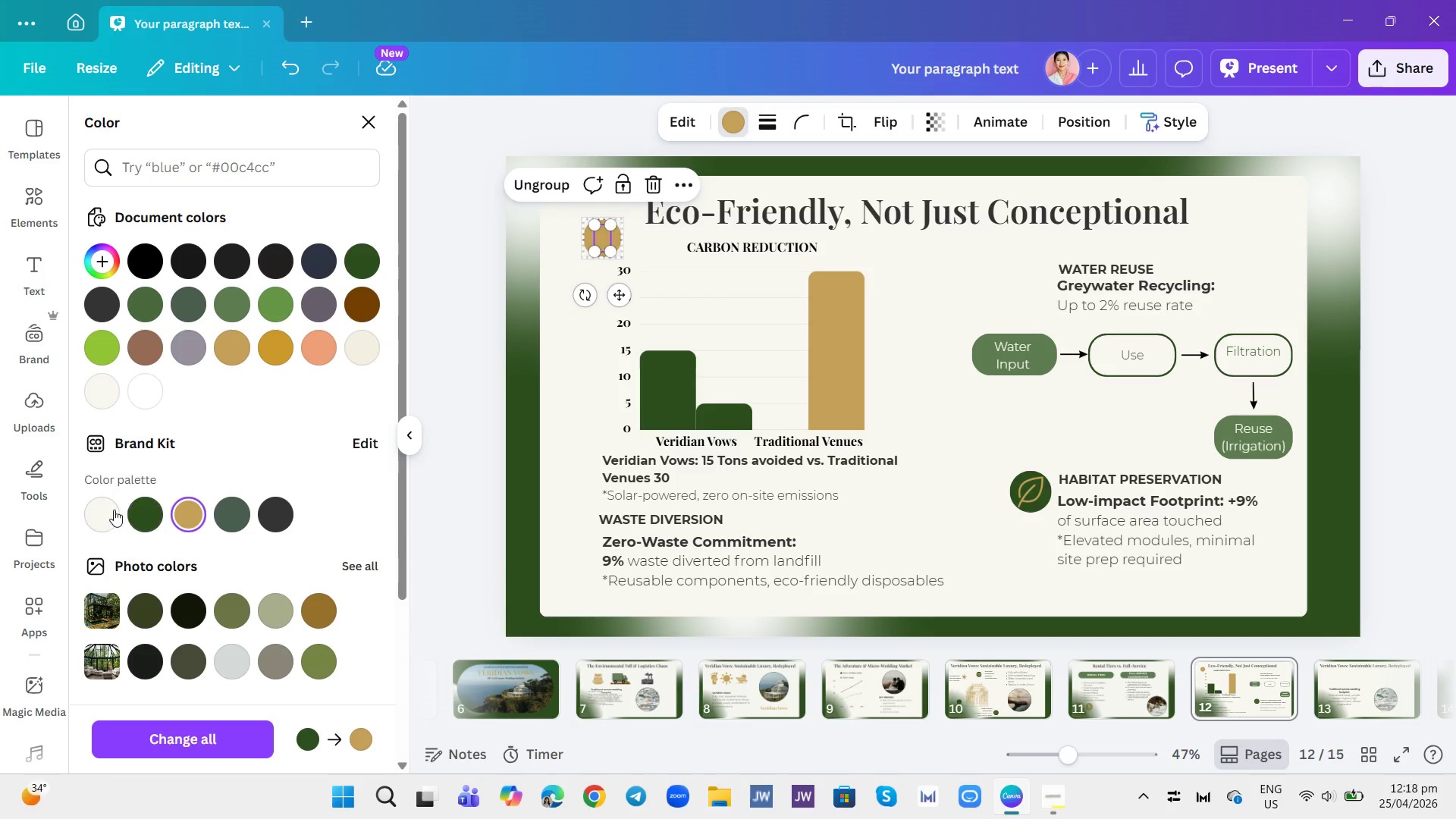 
left_click([103, 510])
 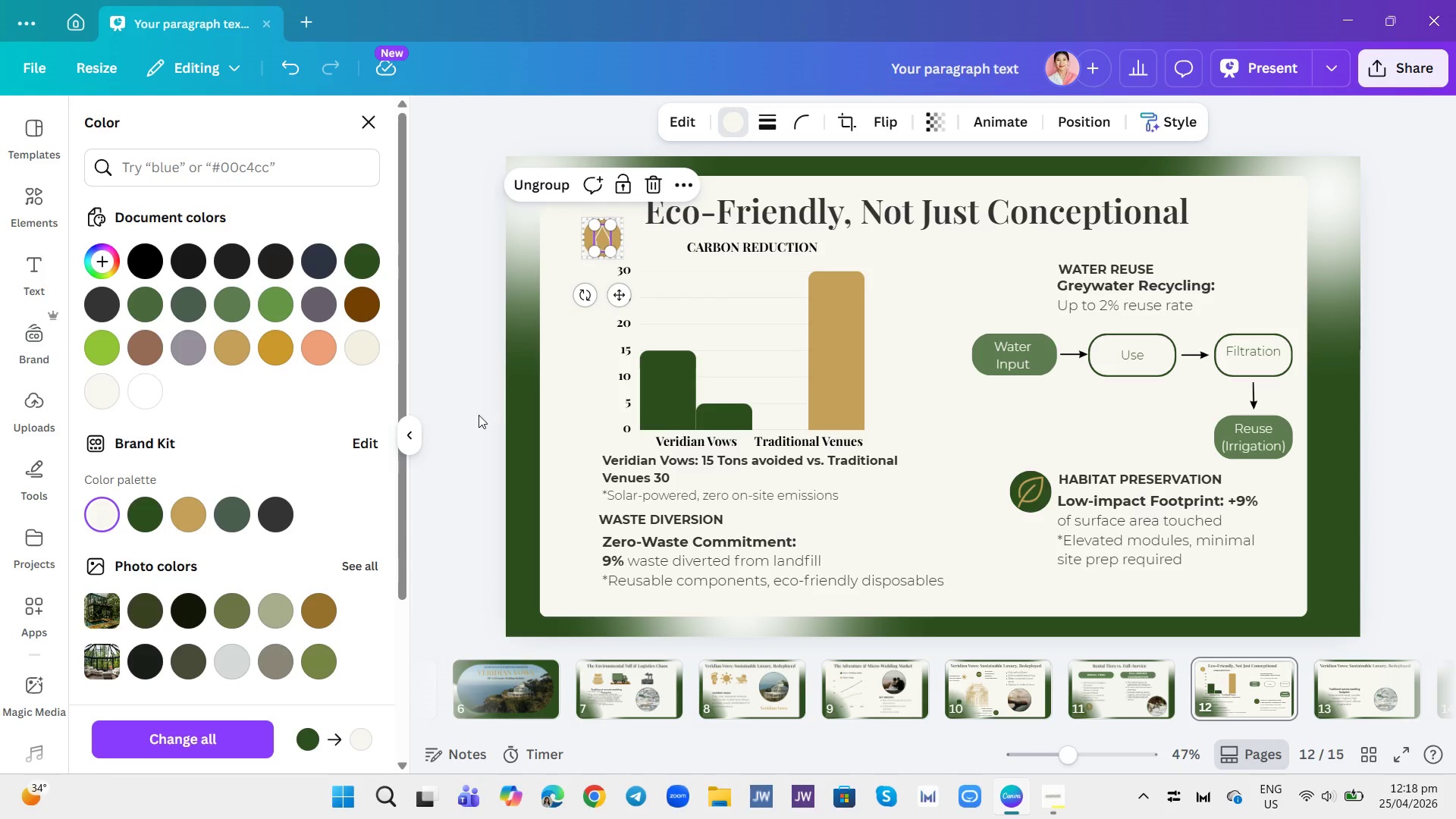 
left_click([557, 402])
 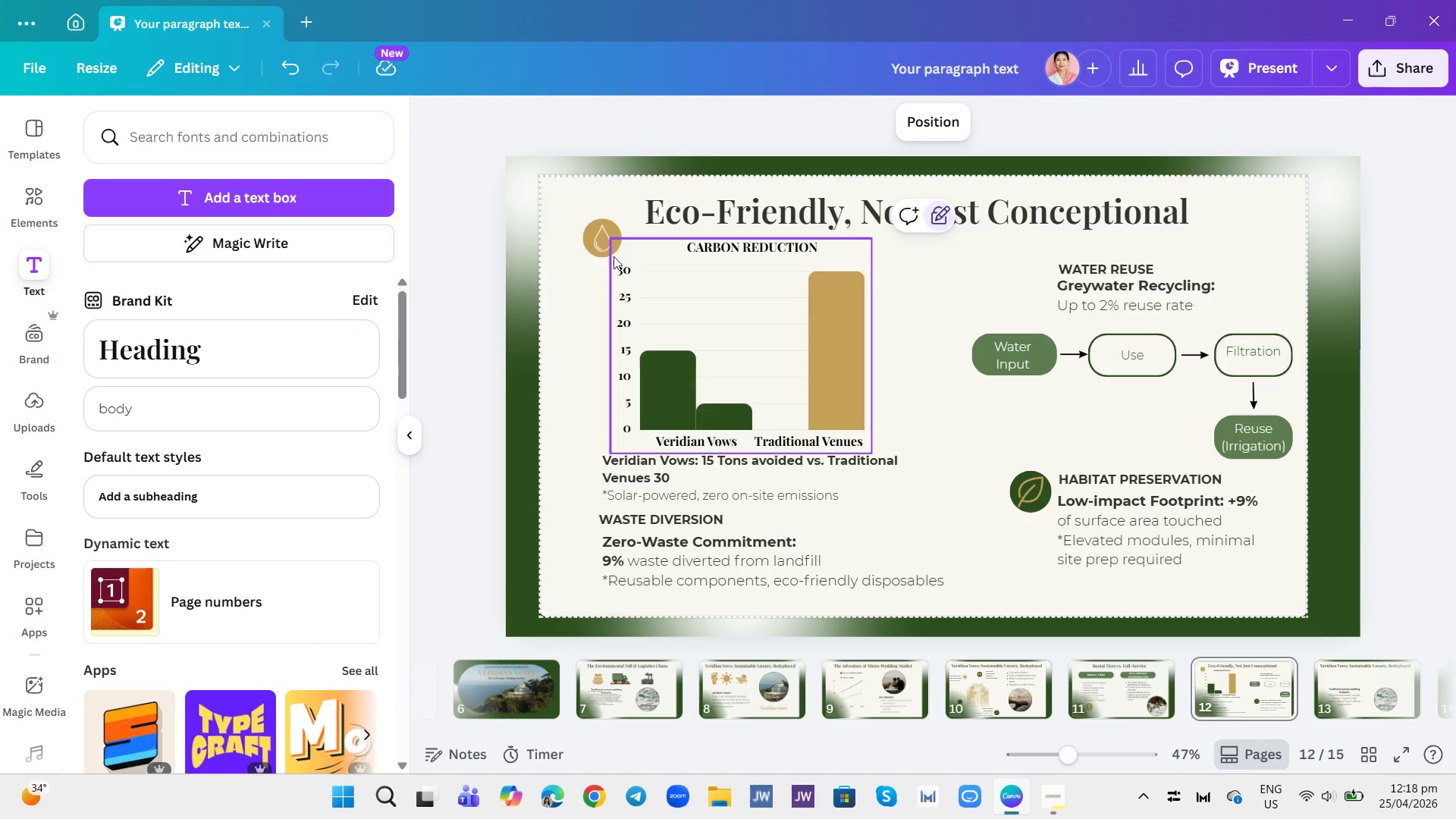 
left_click([606, 240])
 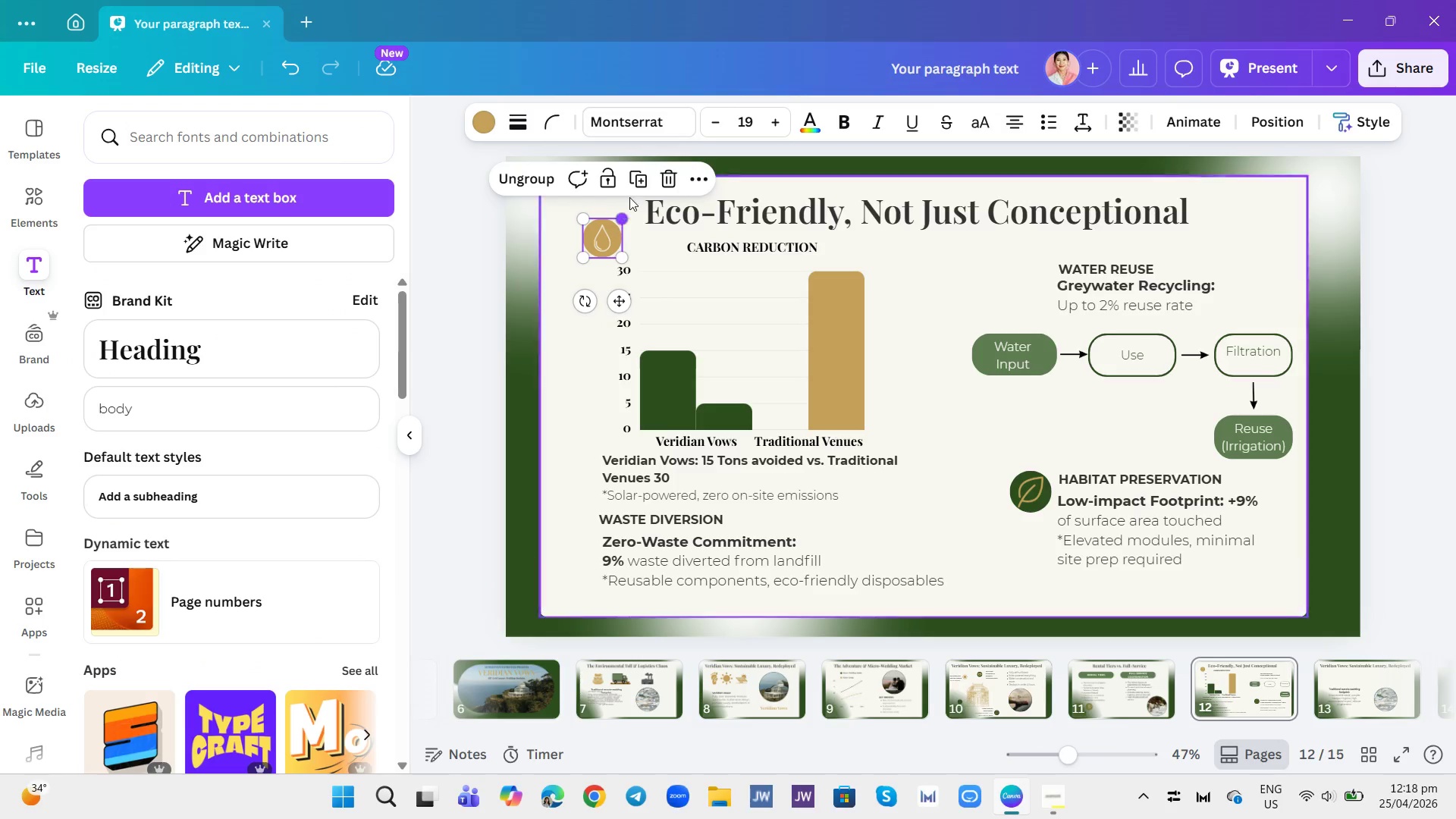 
wait(8.78)
 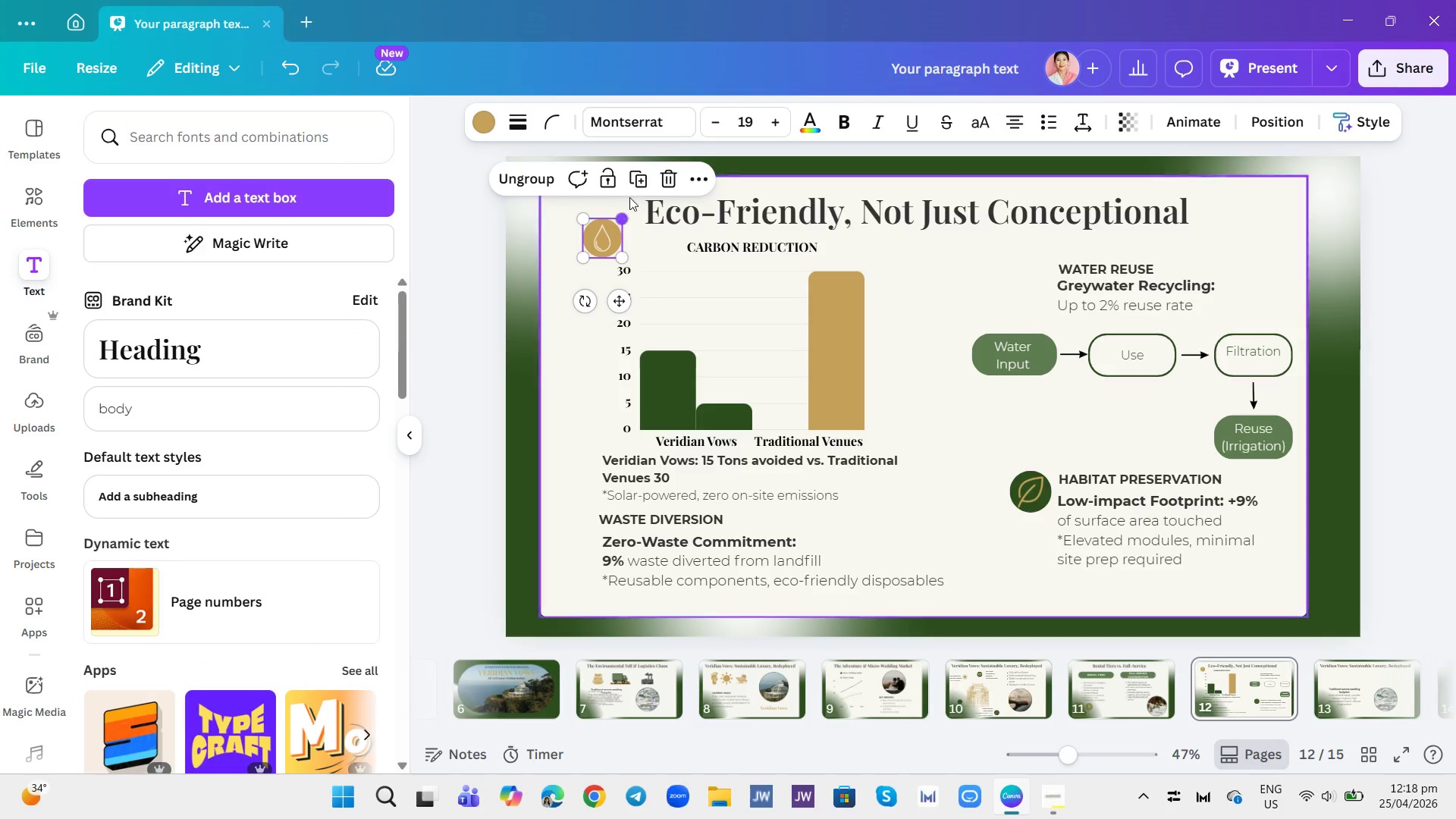 
left_click_drag(start_coordinate=[582, 215], to_coordinate=[588, 226])
 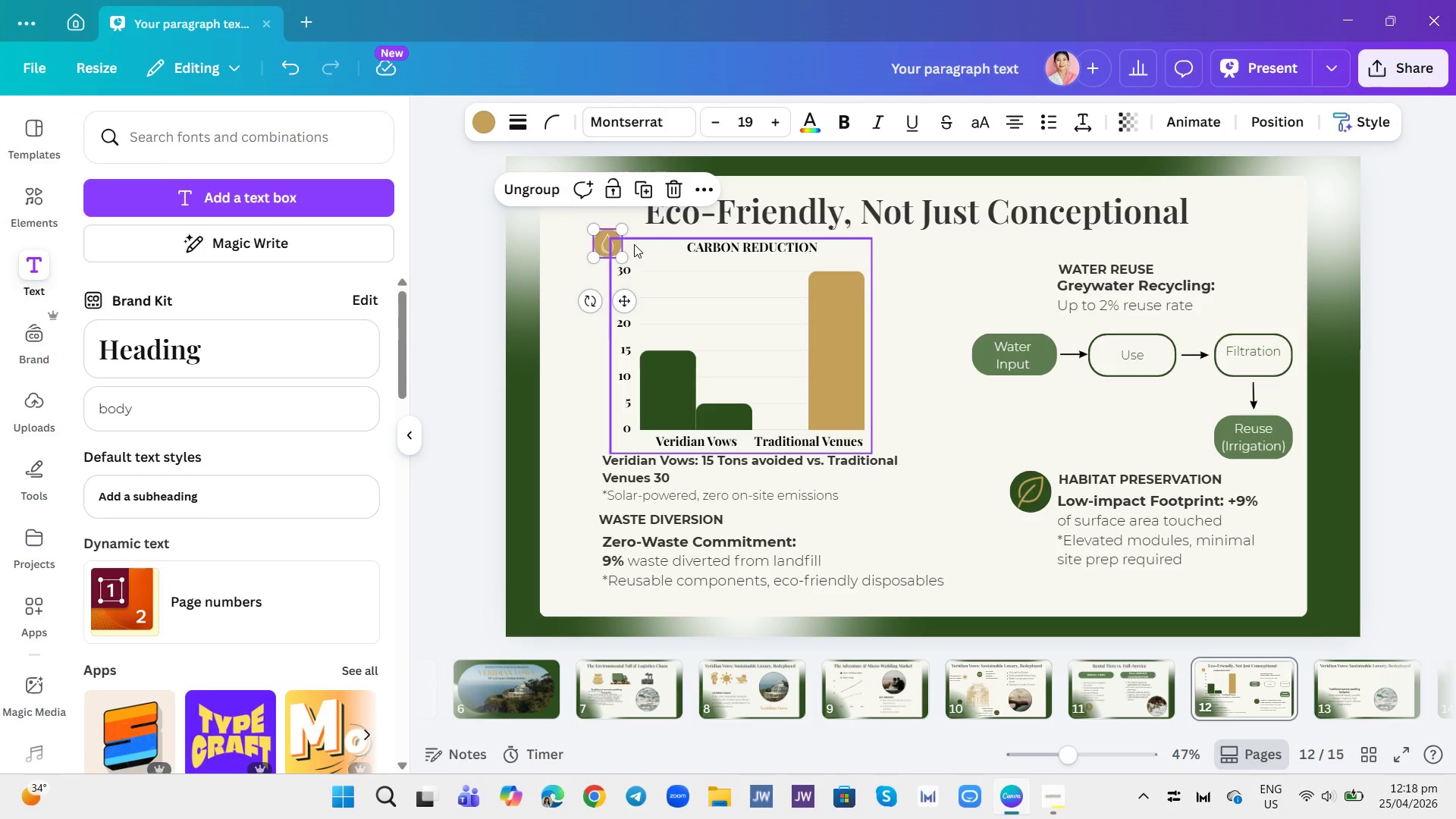 
left_click_drag(start_coordinate=[604, 236], to_coordinate=[651, 240])
 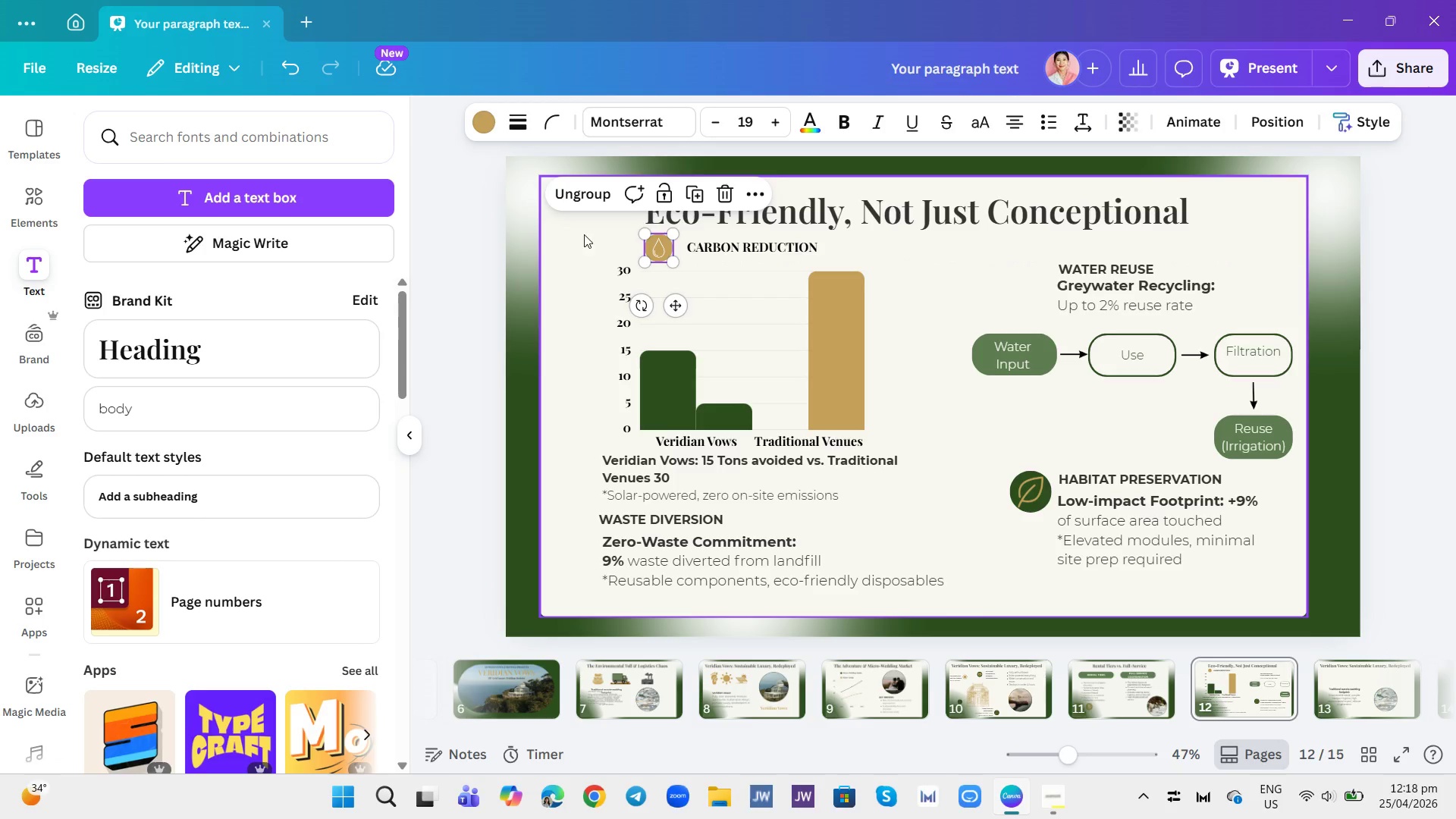 
left_click([584, 234])
 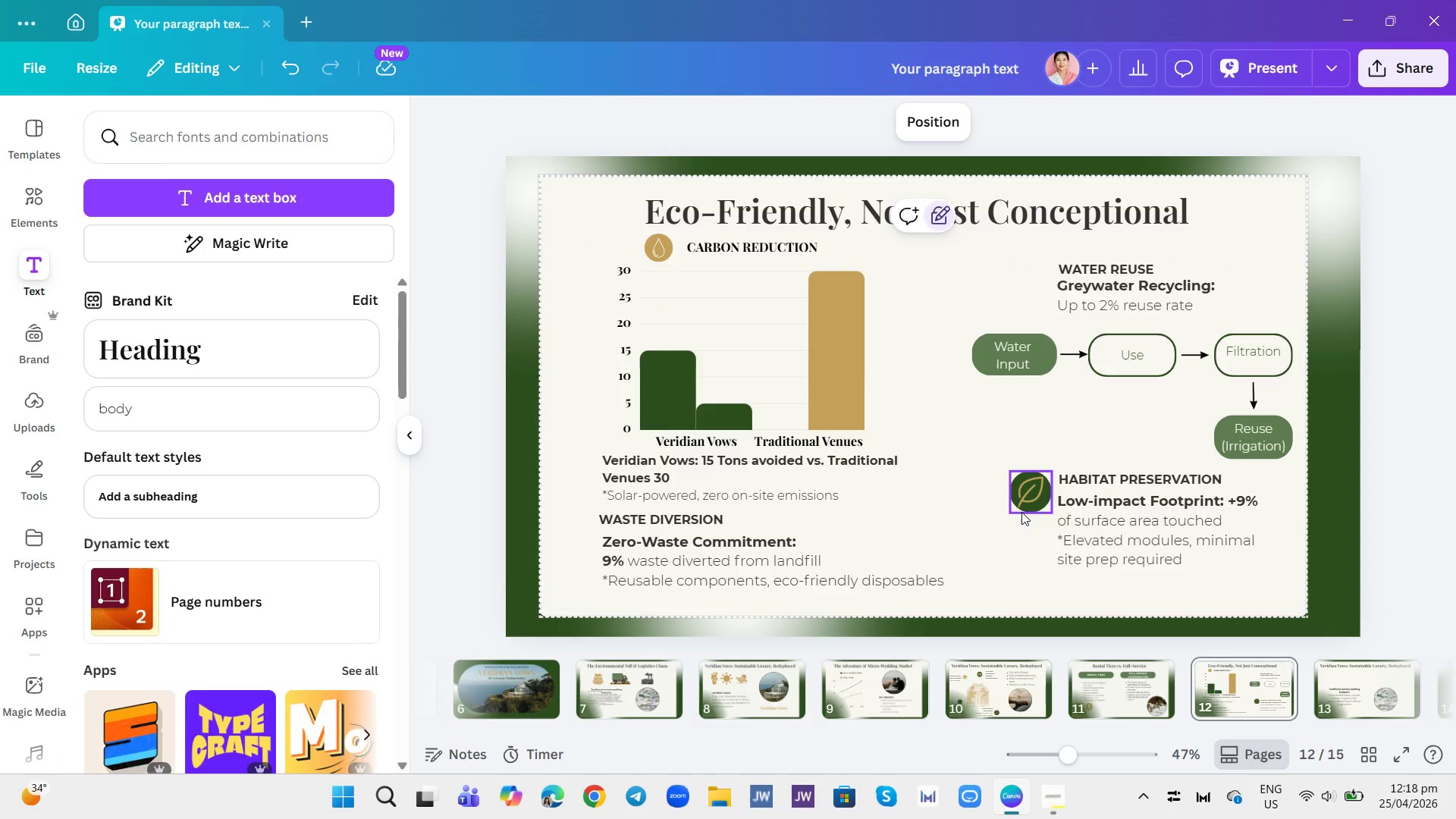 
wait(7.77)
 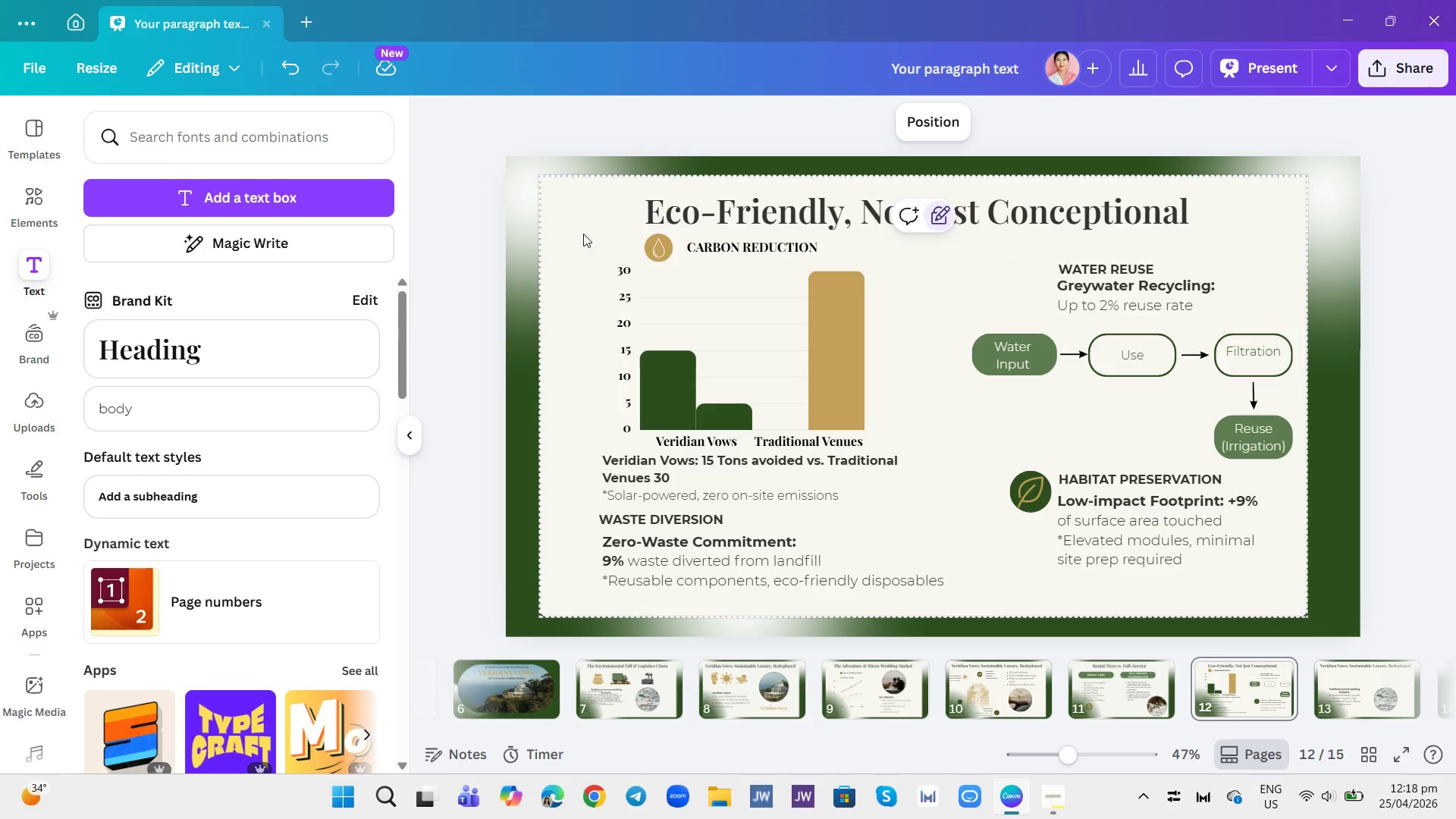 
left_click([657, 240])
 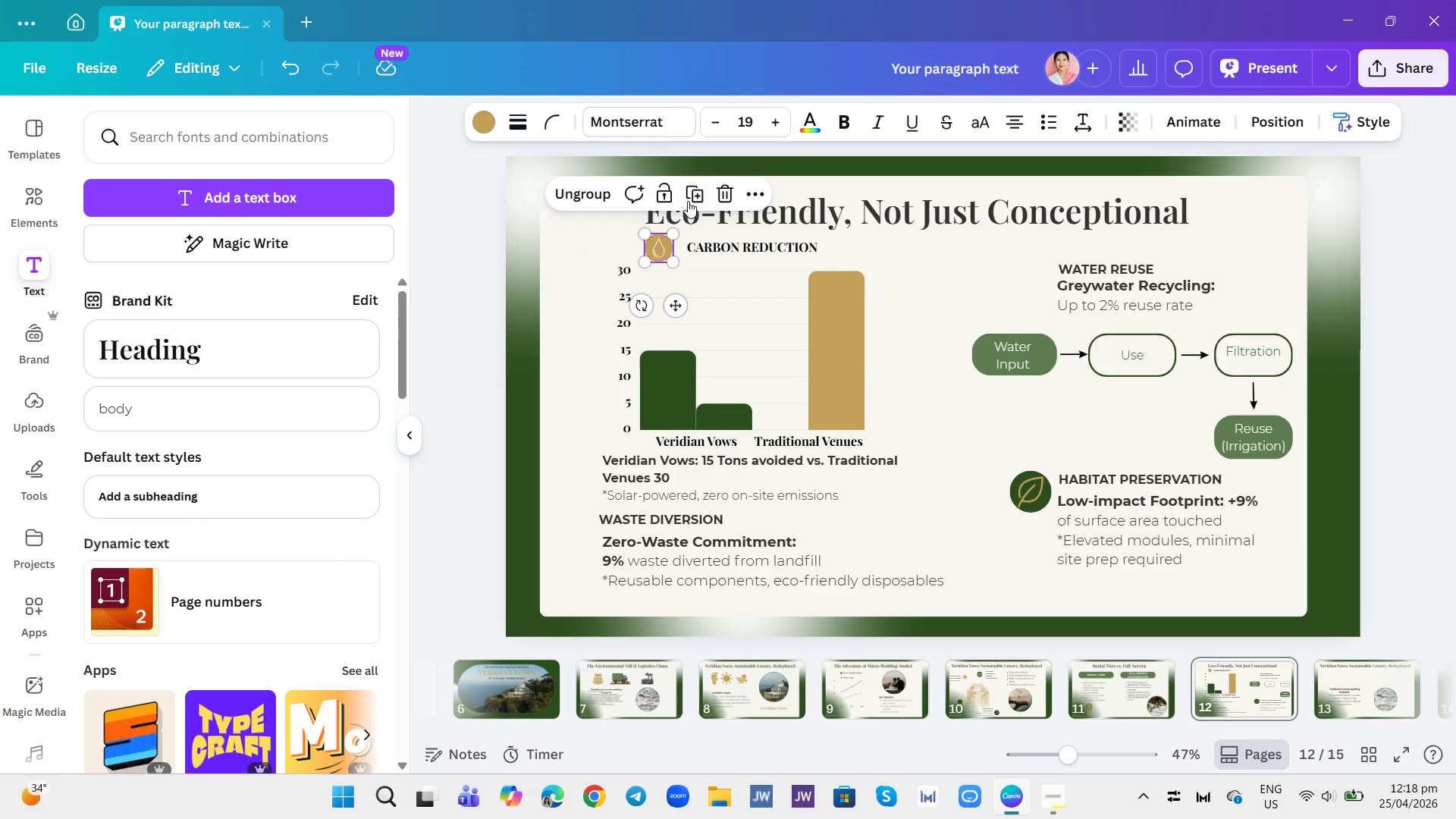 
left_click([693, 193])
 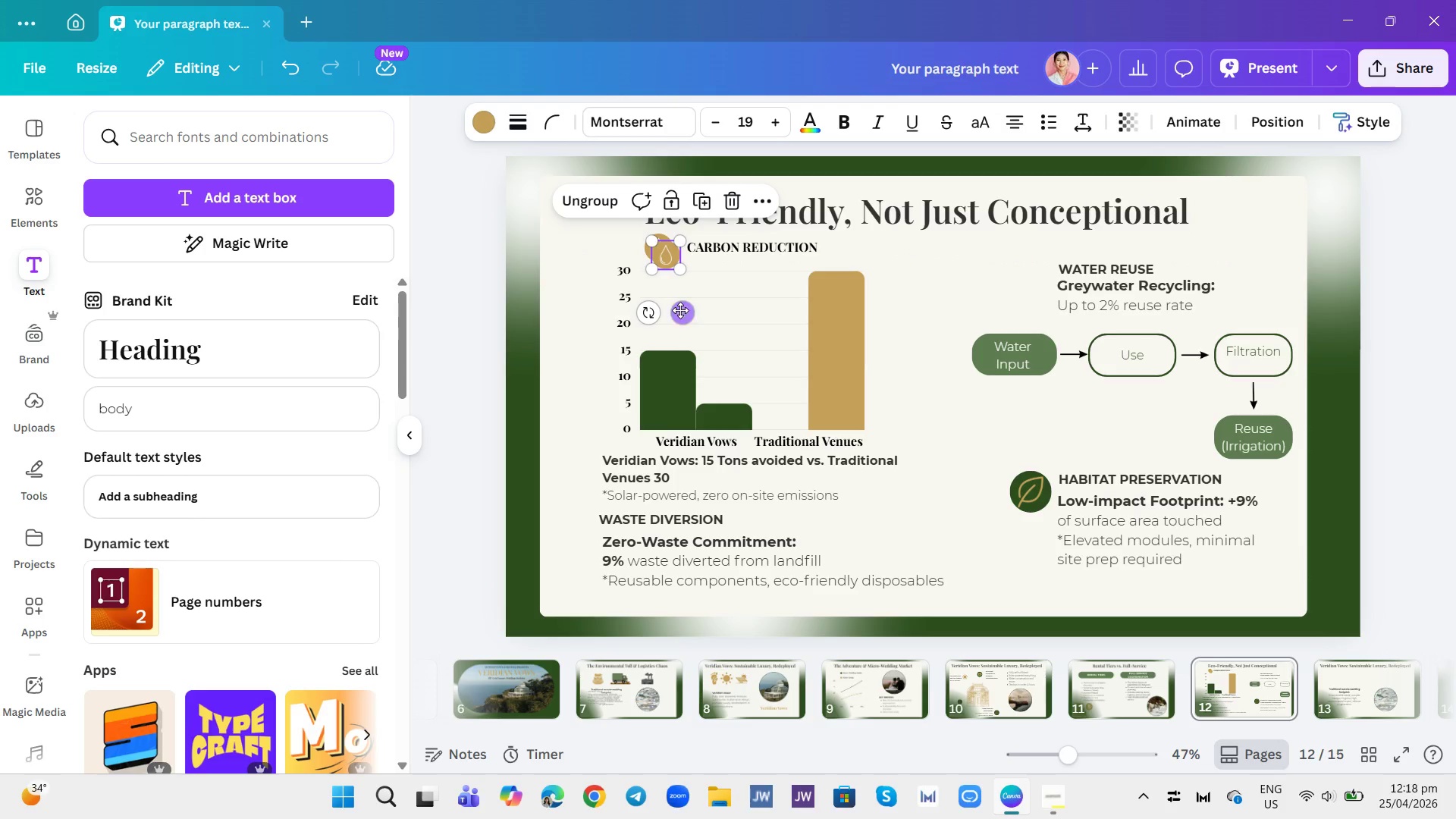 
left_click_drag(start_coordinate=[681, 310], to_coordinate=[1044, 329])
 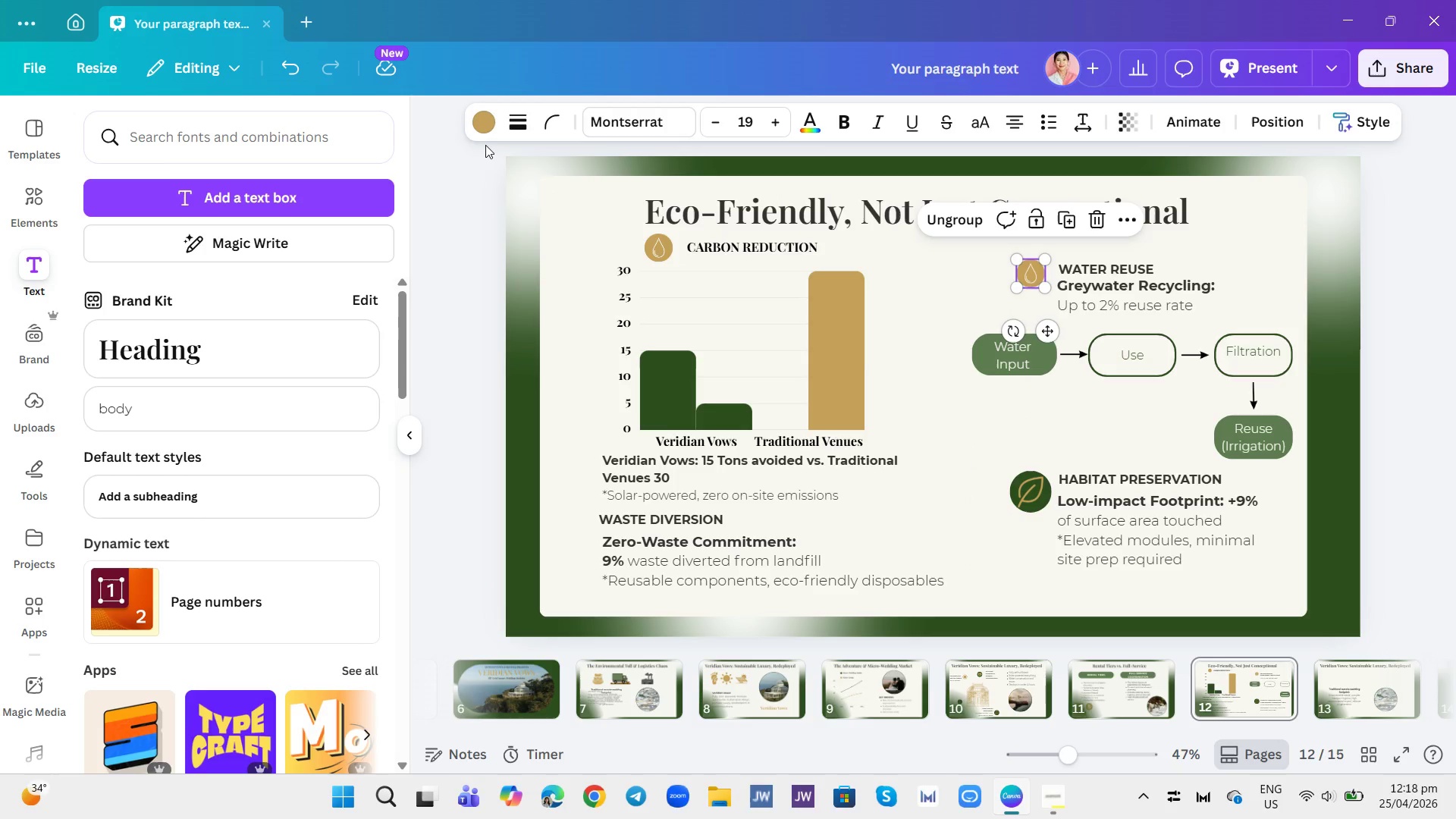 
left_click([483, 124])
 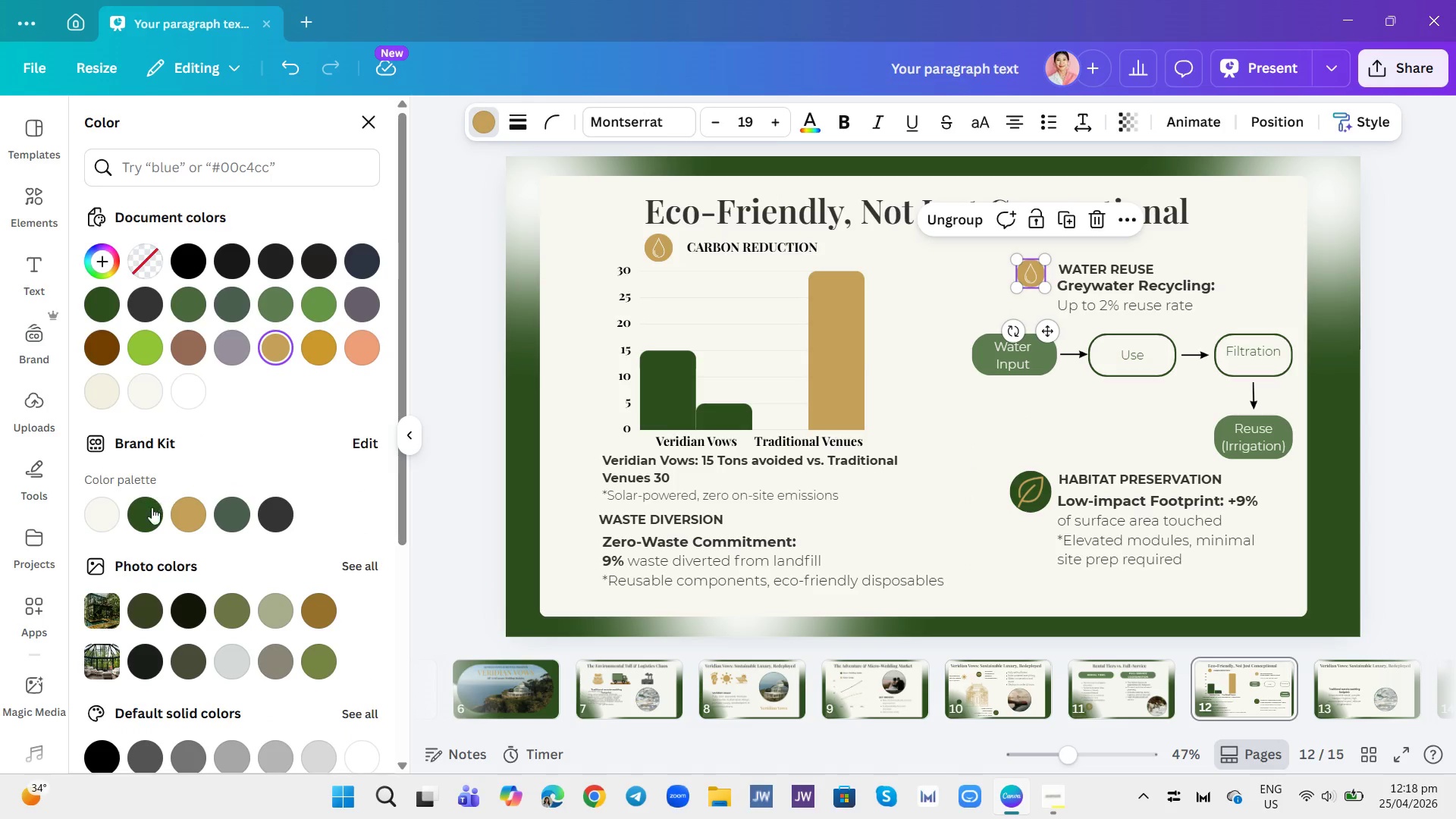 
left_click([152, 507])
 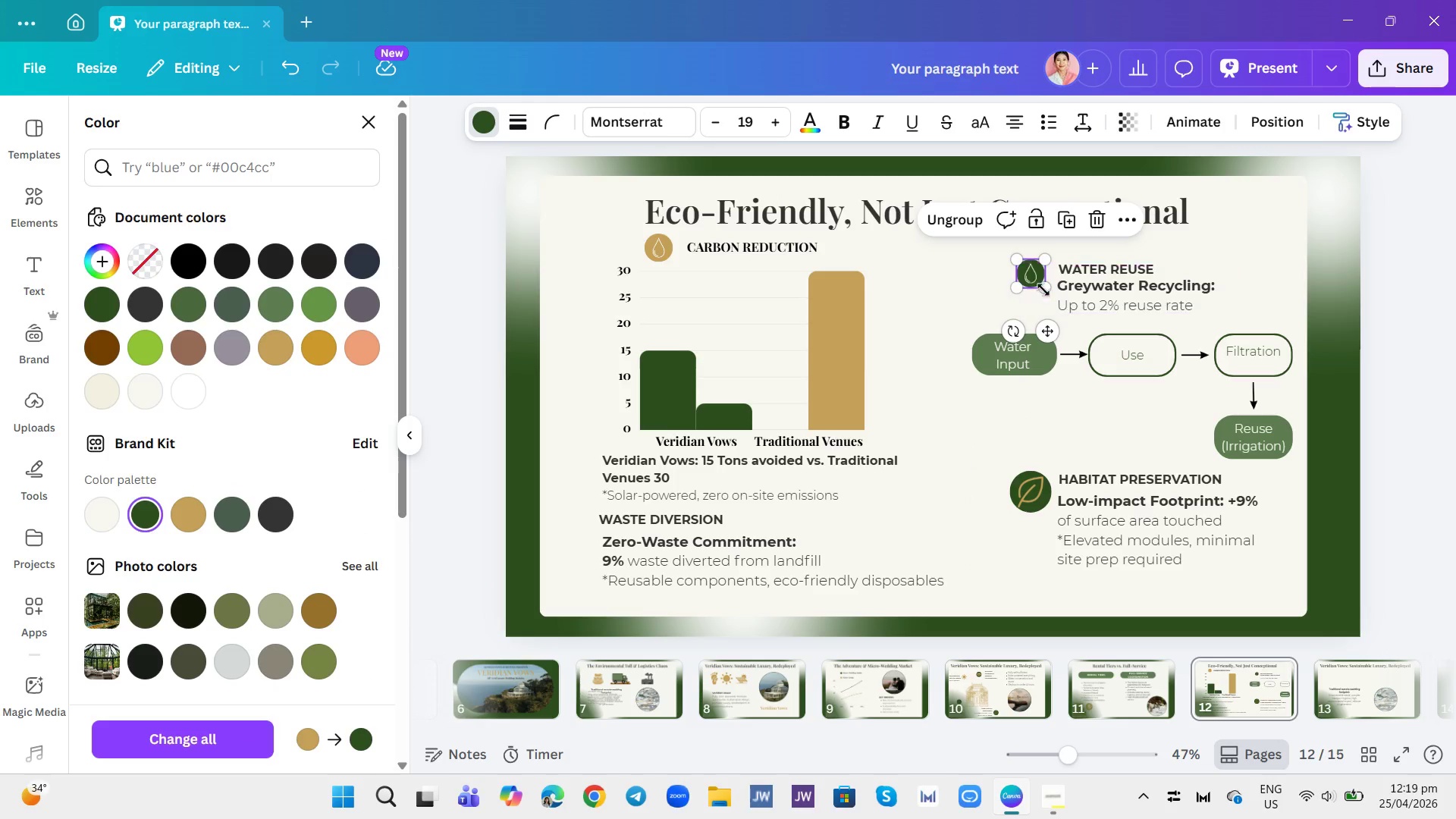 
left_click_drag(start_coordinate=[1015, 257], to_coordinate=[1008, 251])
 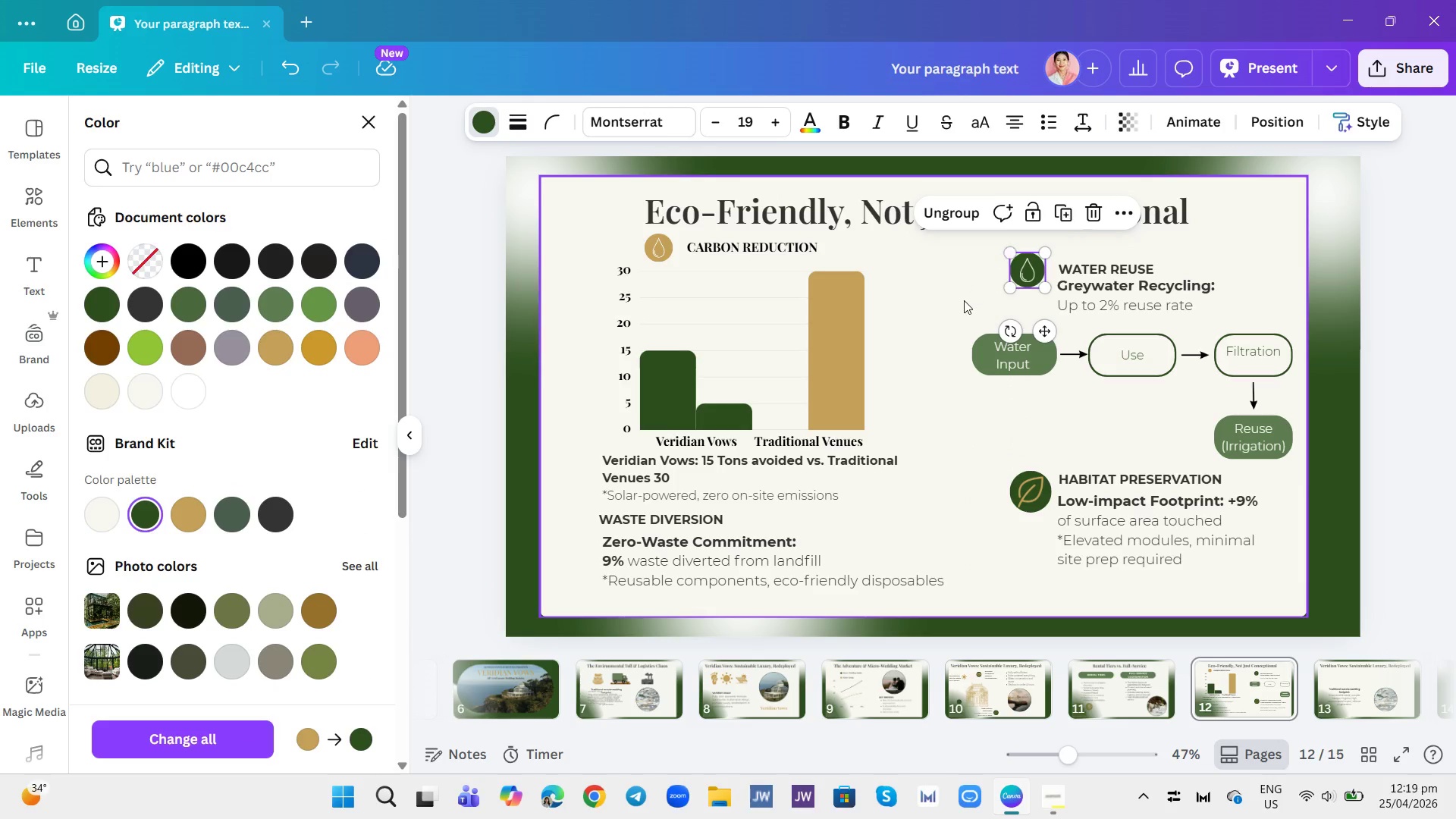 
left_click([964, 300])
 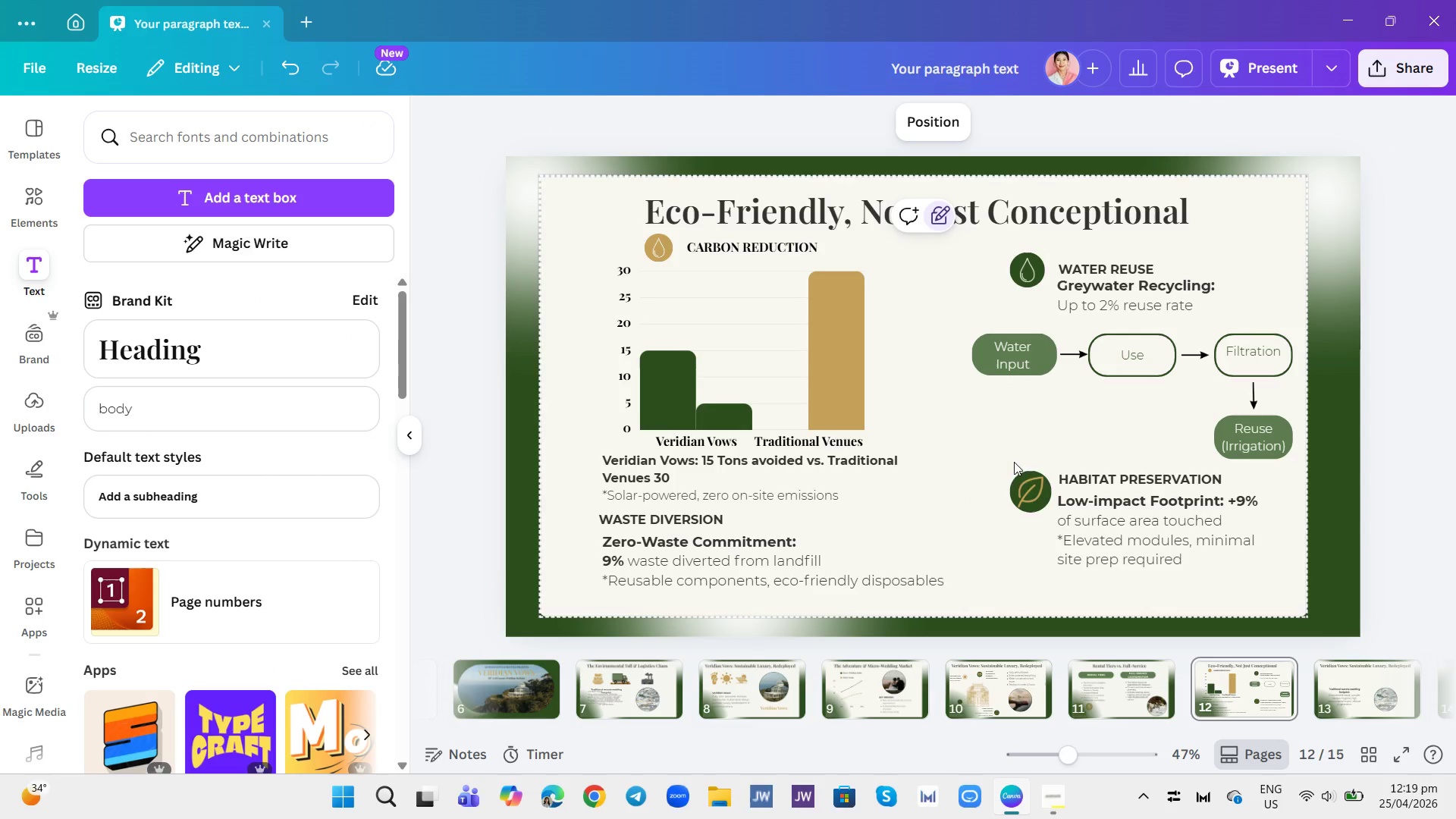 
left_click([1025, 493])
 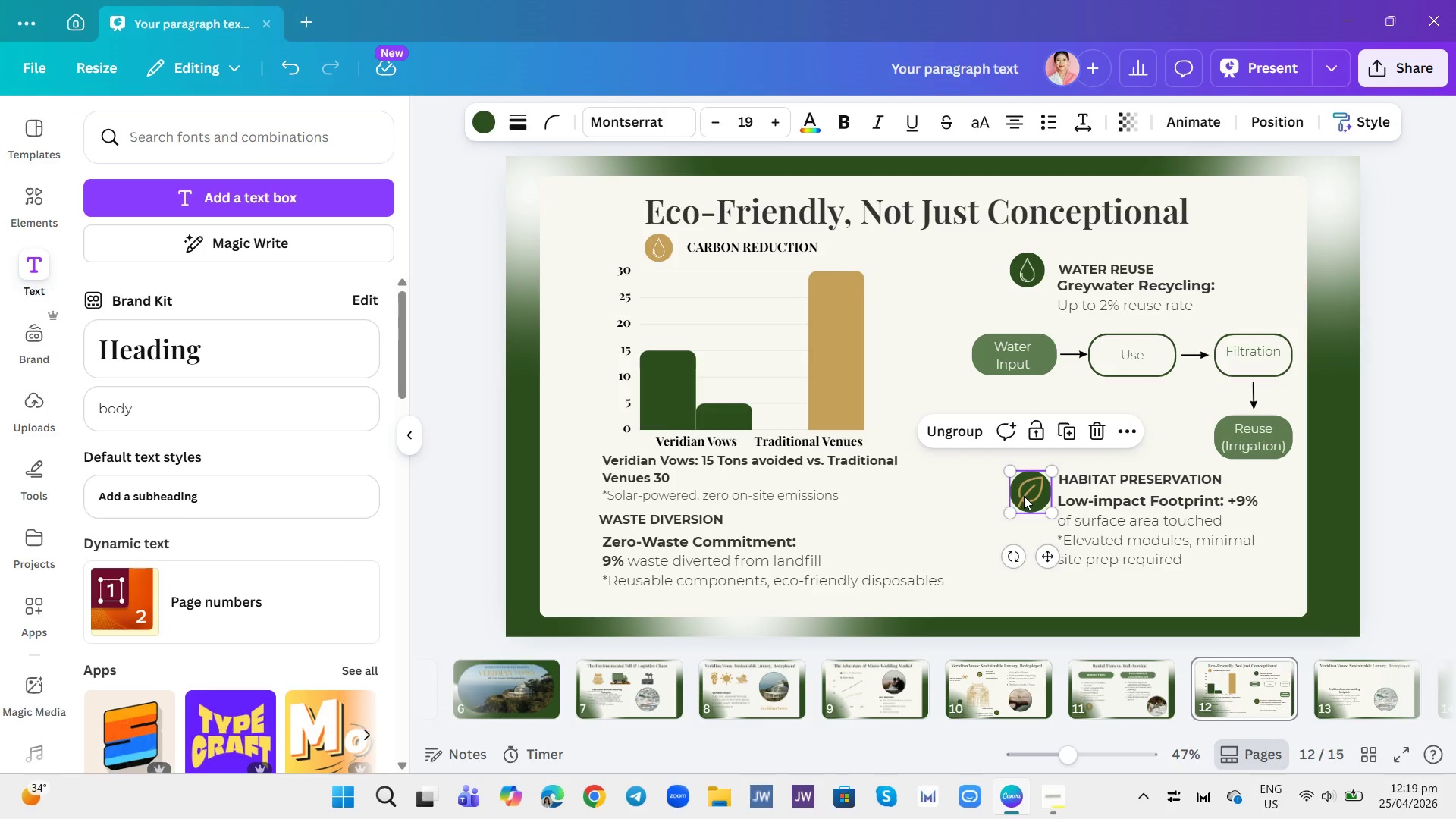 
left_click([1015, 271])
 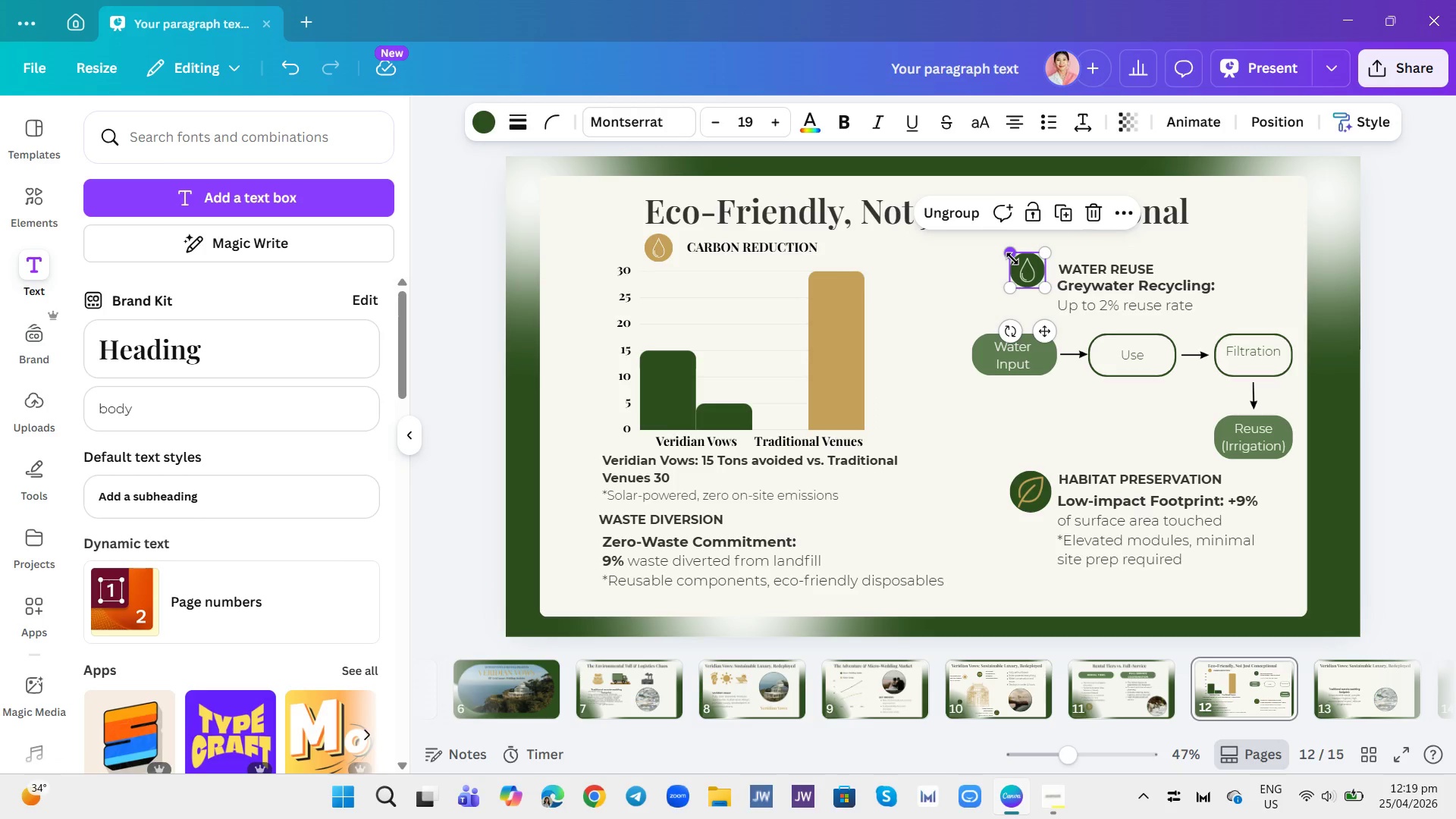 
wait(7.59)
 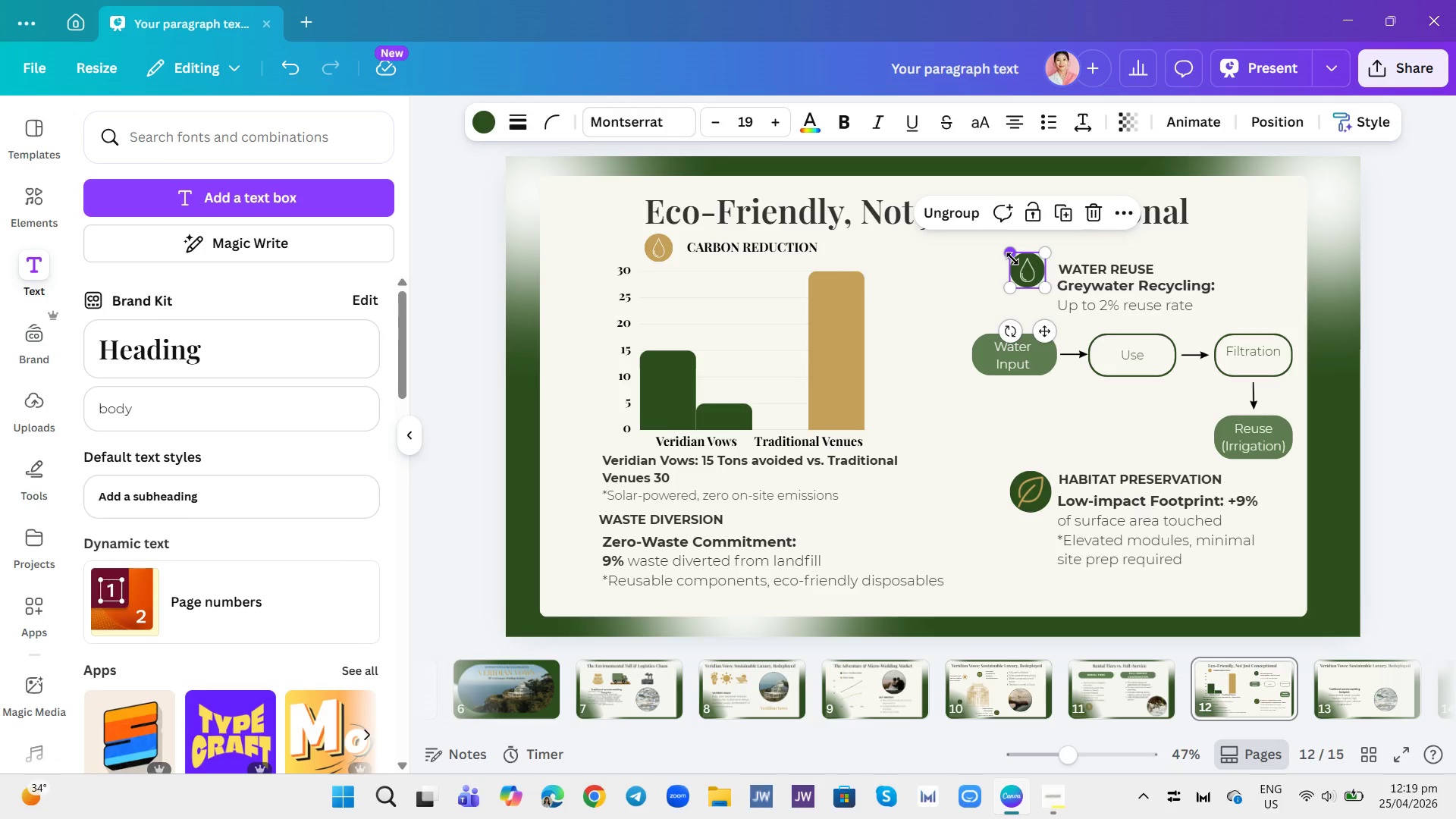 
left_click_drag(start_coordinate=[1012, 259], to_coordinate=[1016, 262])
 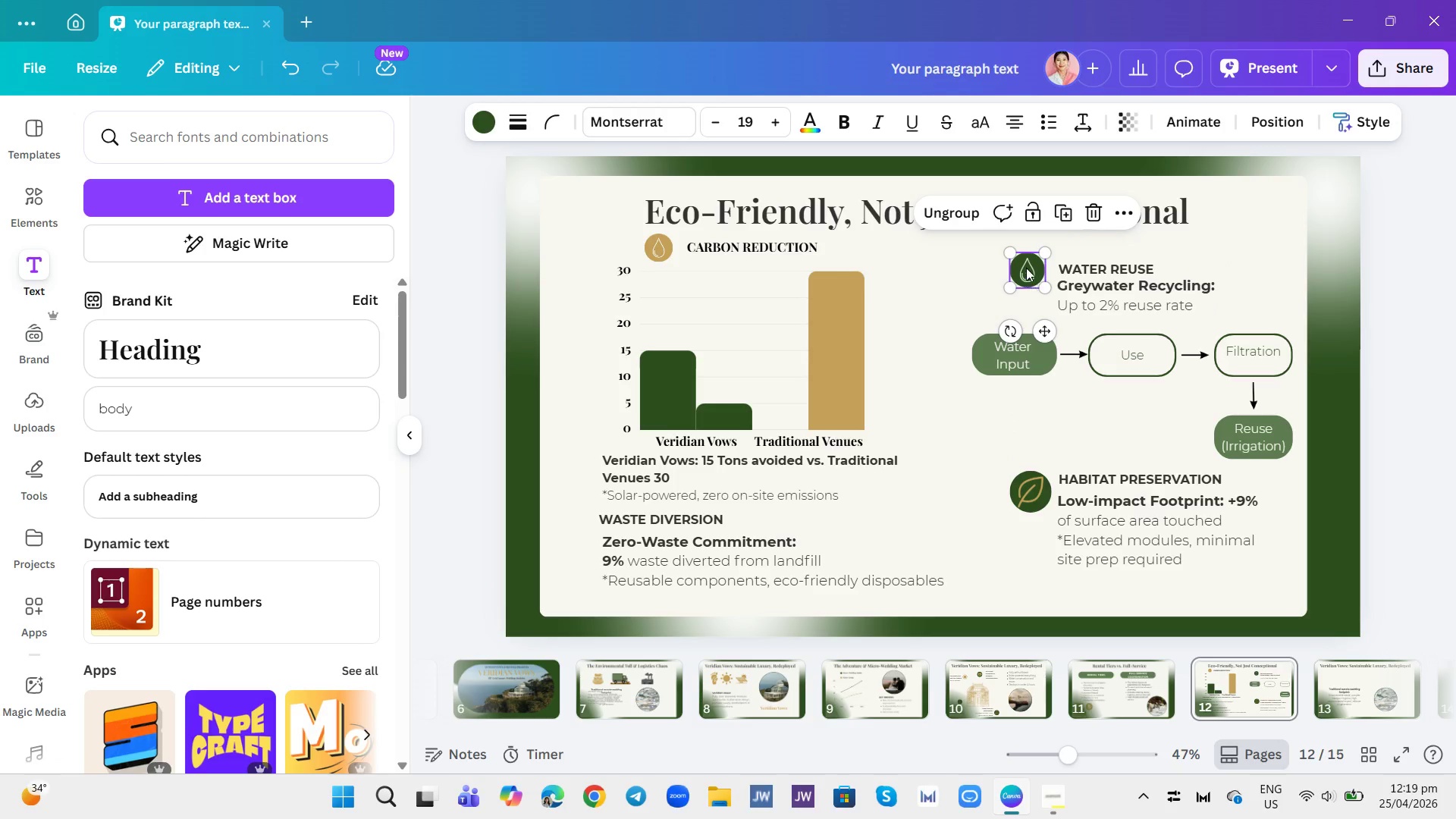 
left_click_drag(start_coordinate=[1012, 252], to_coordinate=[1021, 258])
 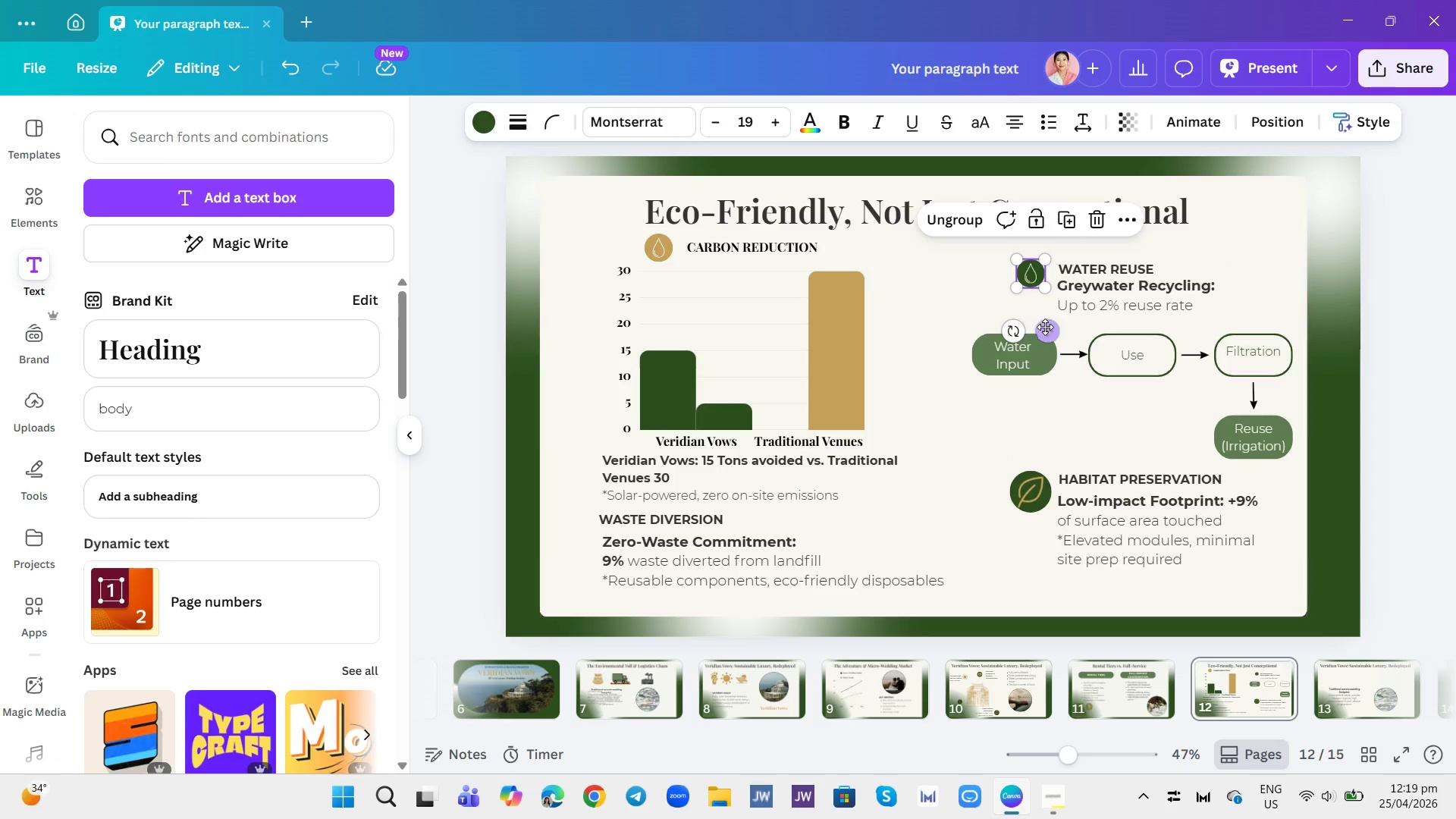 
left_click_drag(start_coordinate=[1045, 330], to_coordinate=[1046, 312])
 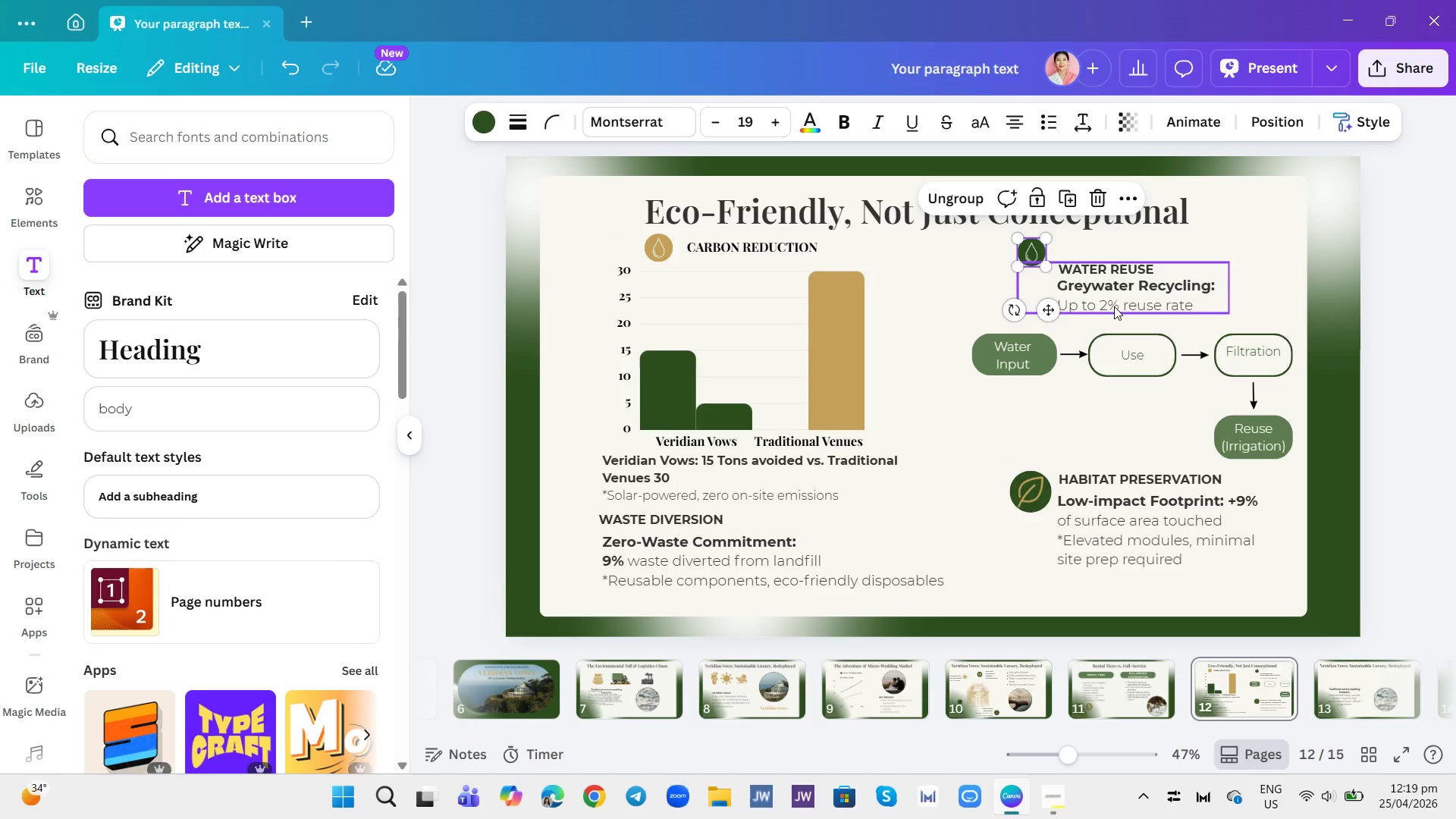 
left_click_drag(start_coordinate=[1114, 306], to_coordinate=[1129, 284])
 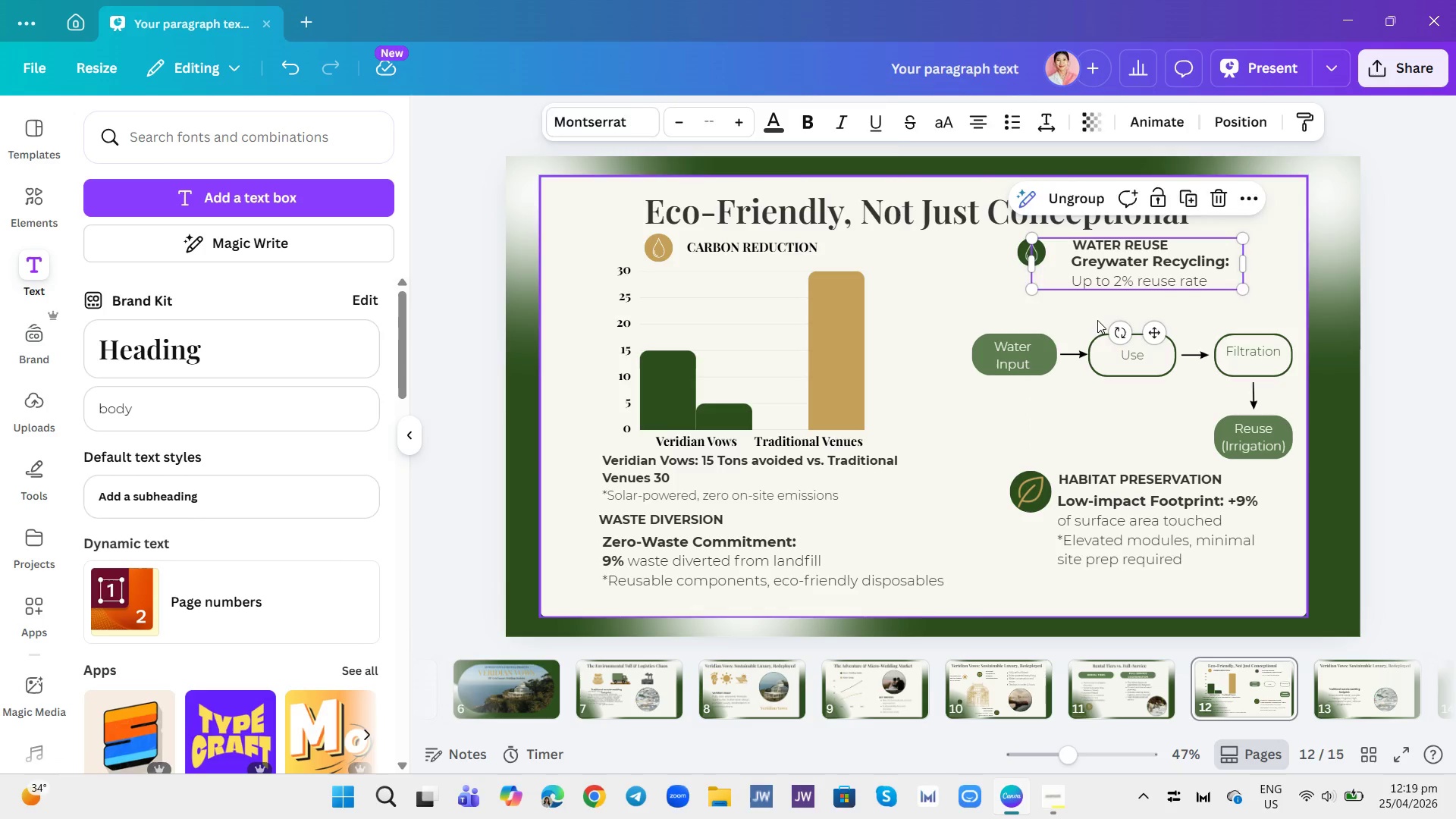 
left_click([1097, 320])
 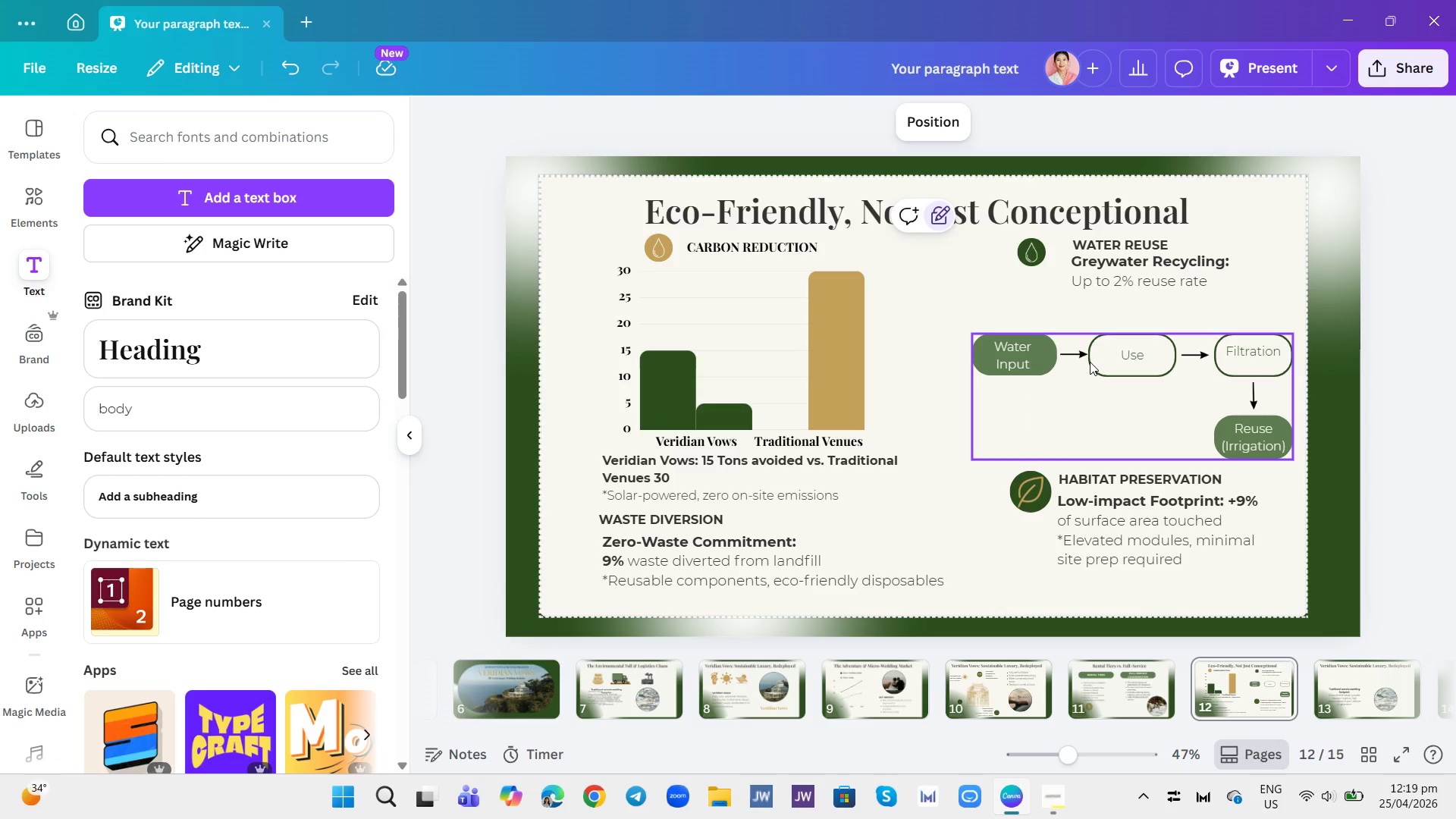 
left_click([1090, 362])
 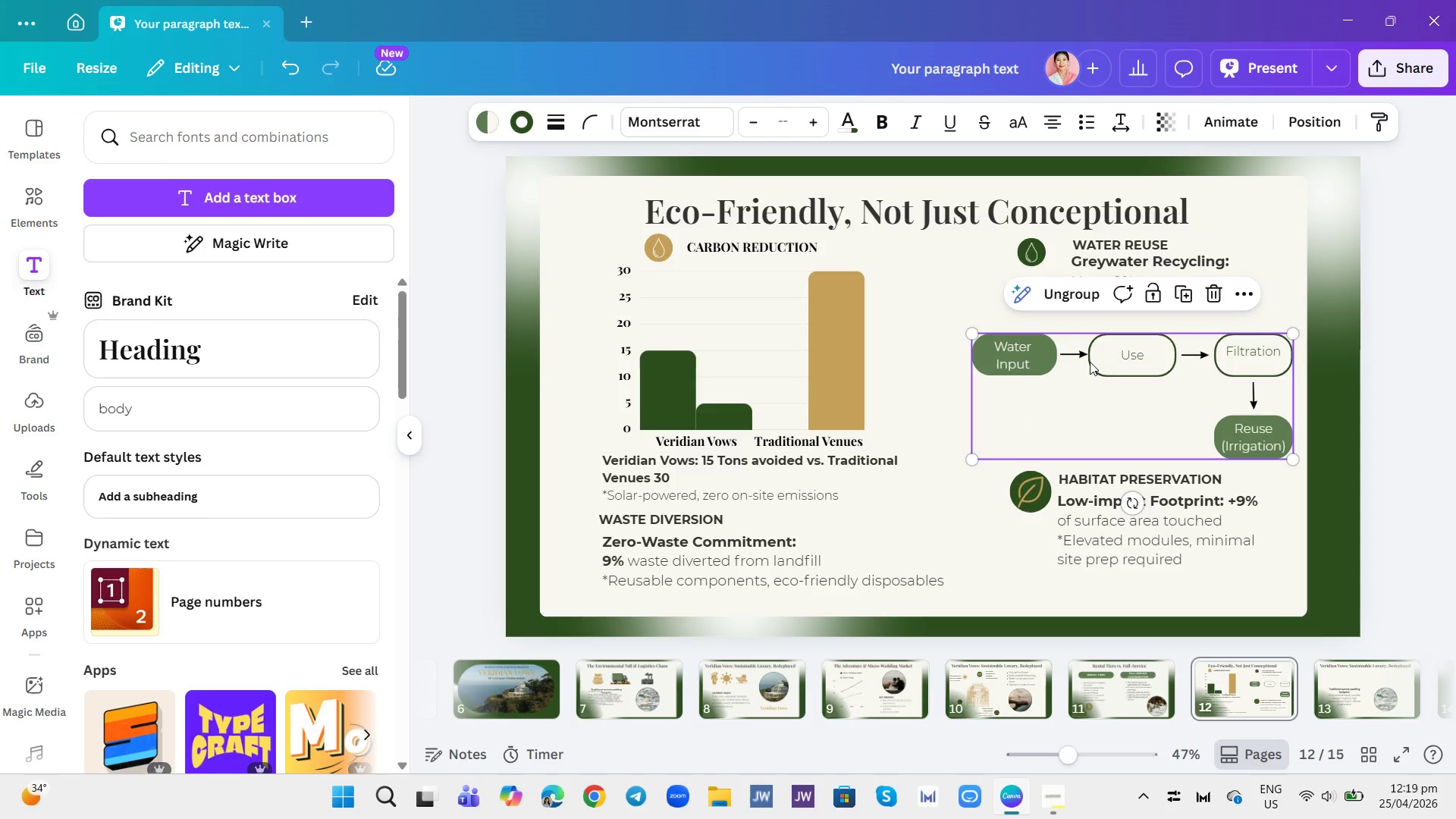 
left_click_drag(start_coordinate=[1090, 362], to_coordinate=[1085, 326])
 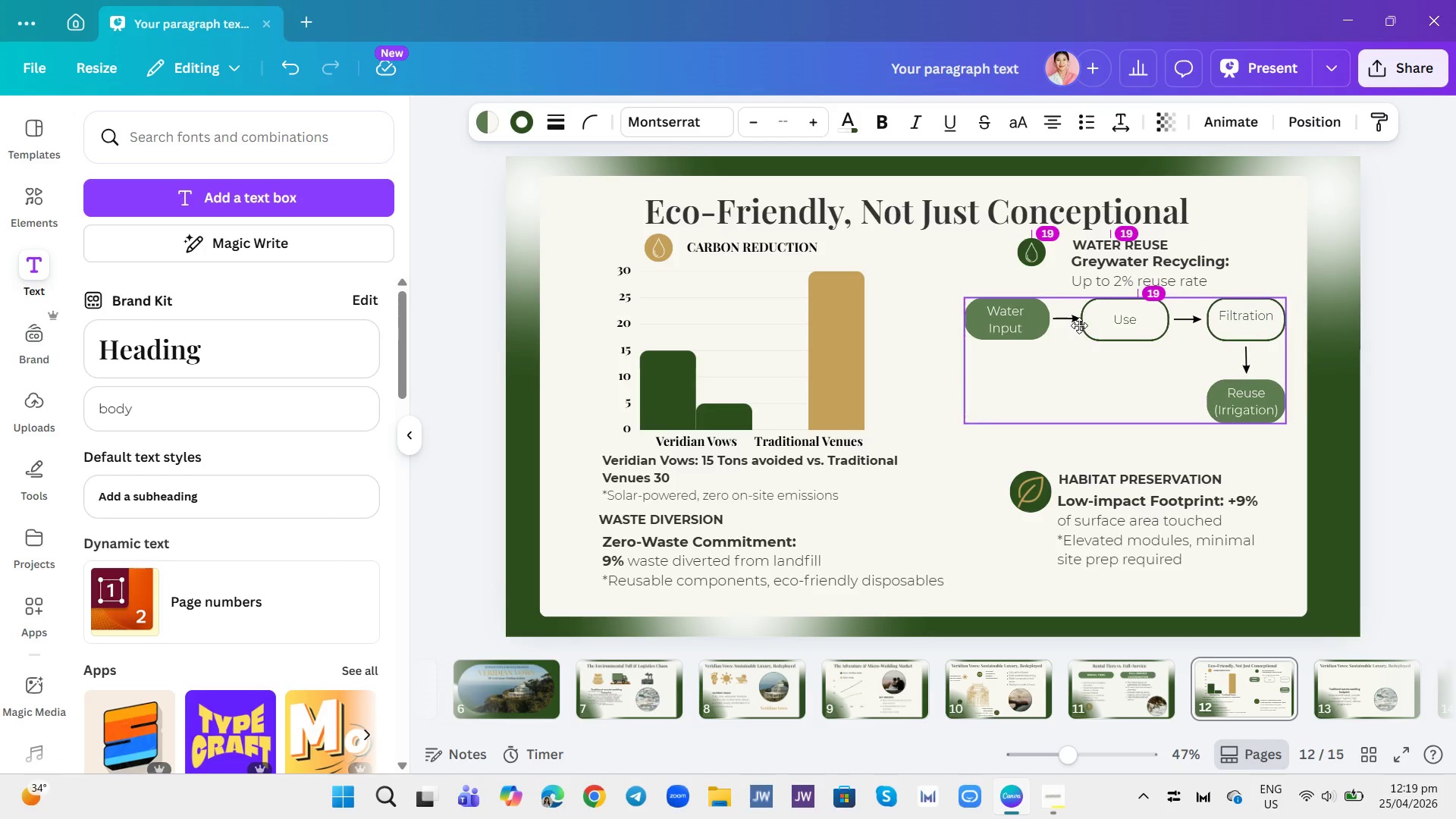 
left_click_drag(start_coordinate=[1150, 358], to_coordinate=[1139, 359])
 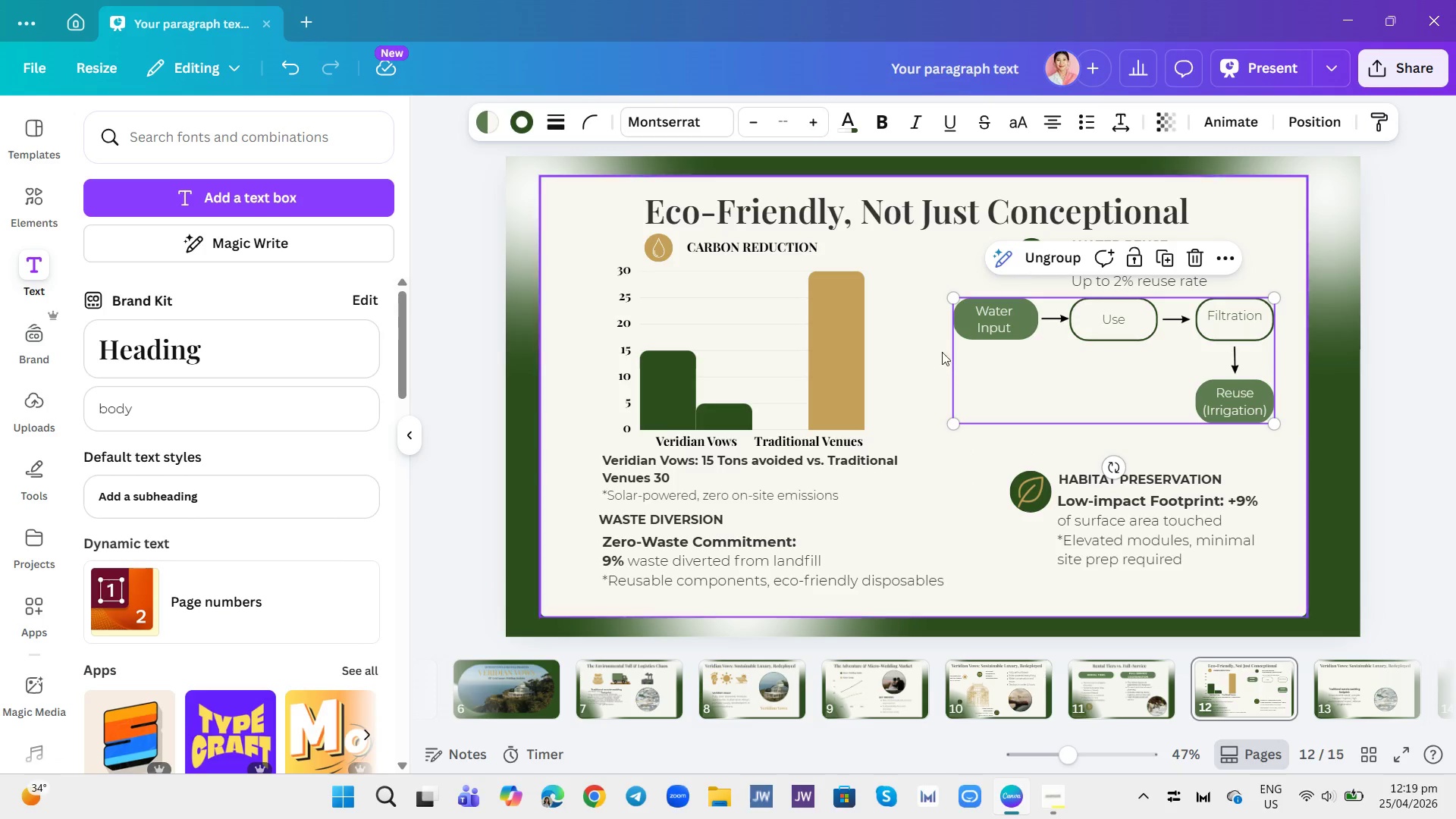 
left_click([930, 352])
 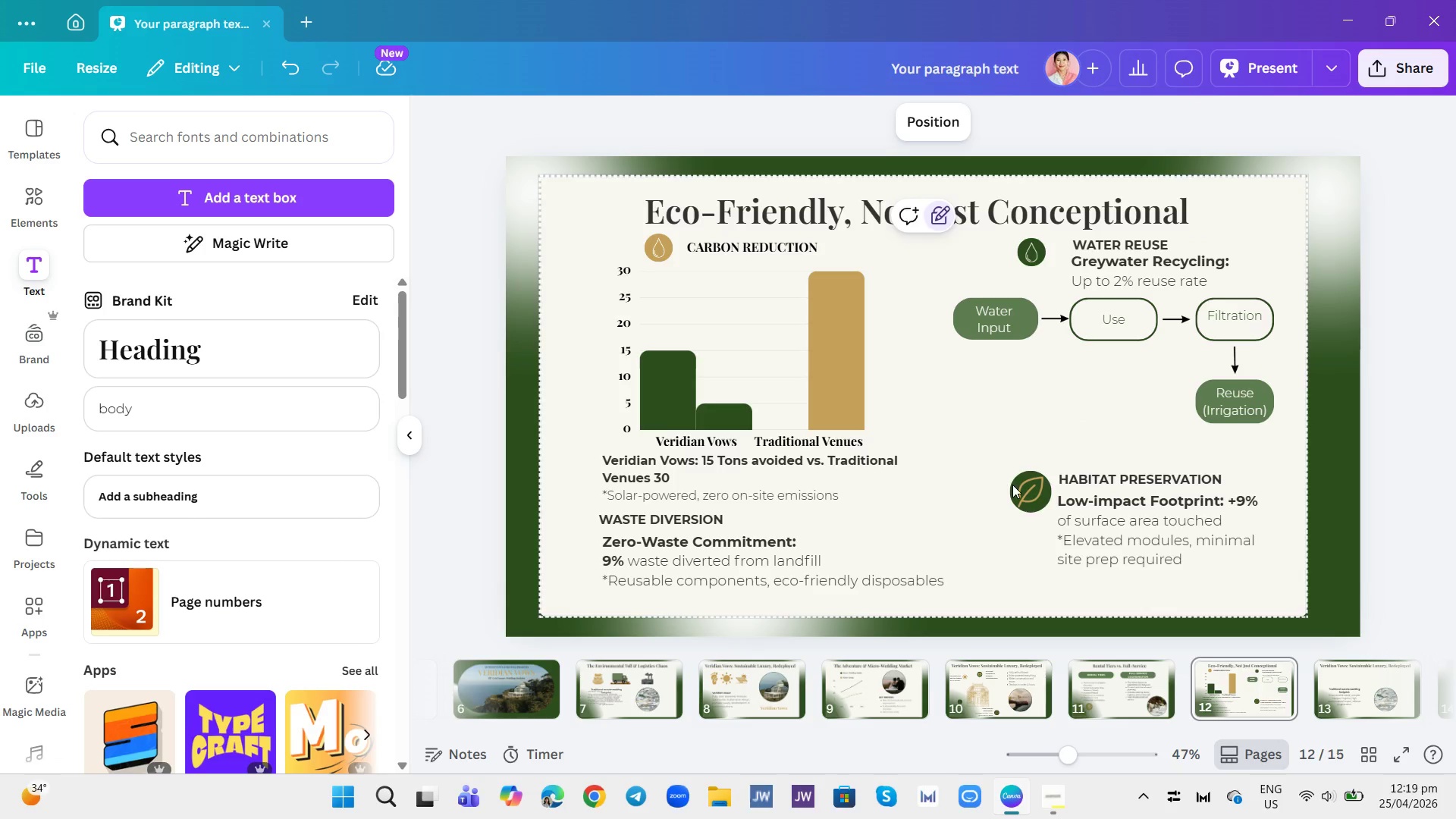 
left_click([1020, 490])
 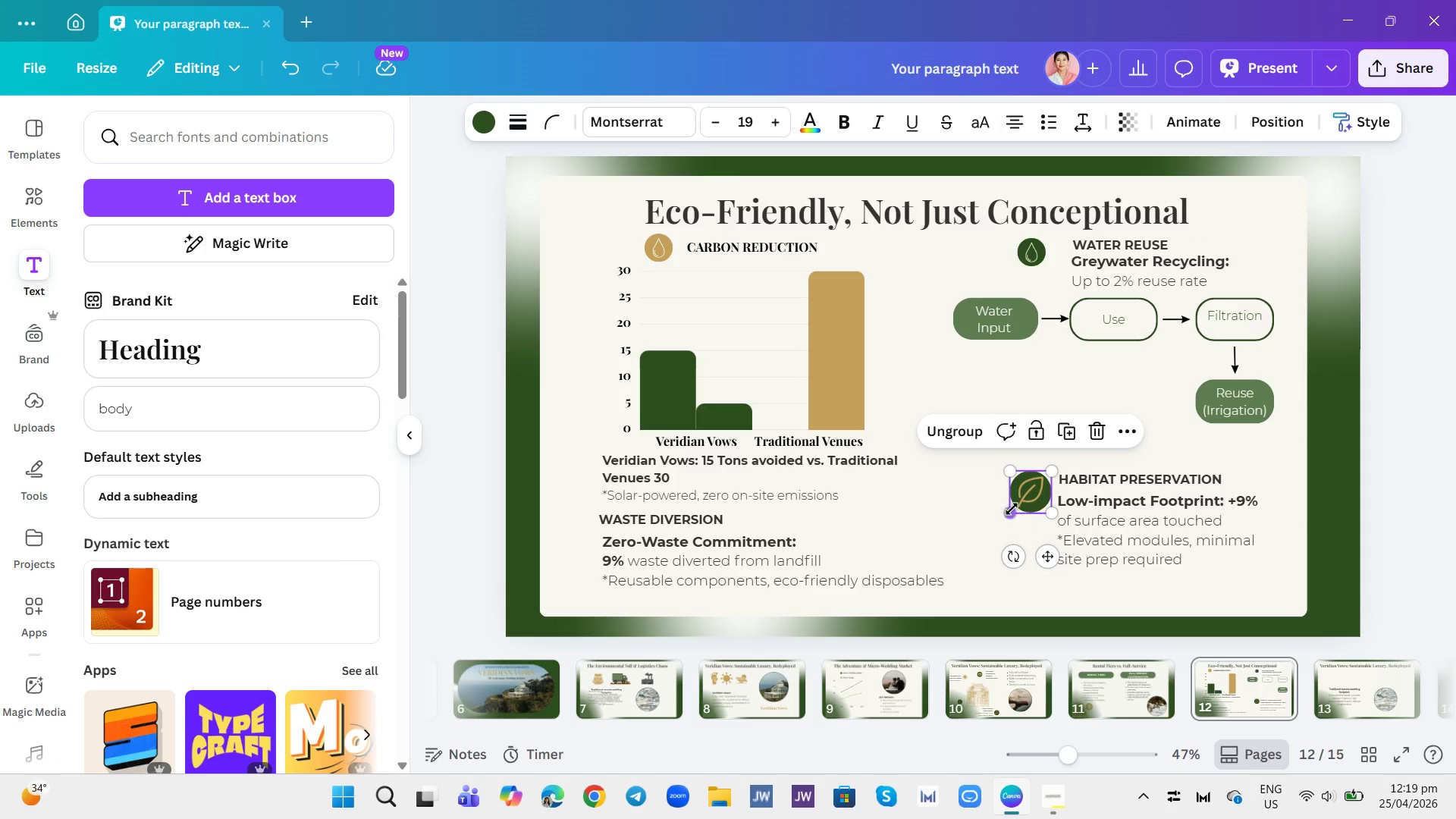 
left_click_drag(start_coordinate=[1012, 509], to_coordinate=[1024, 500])
 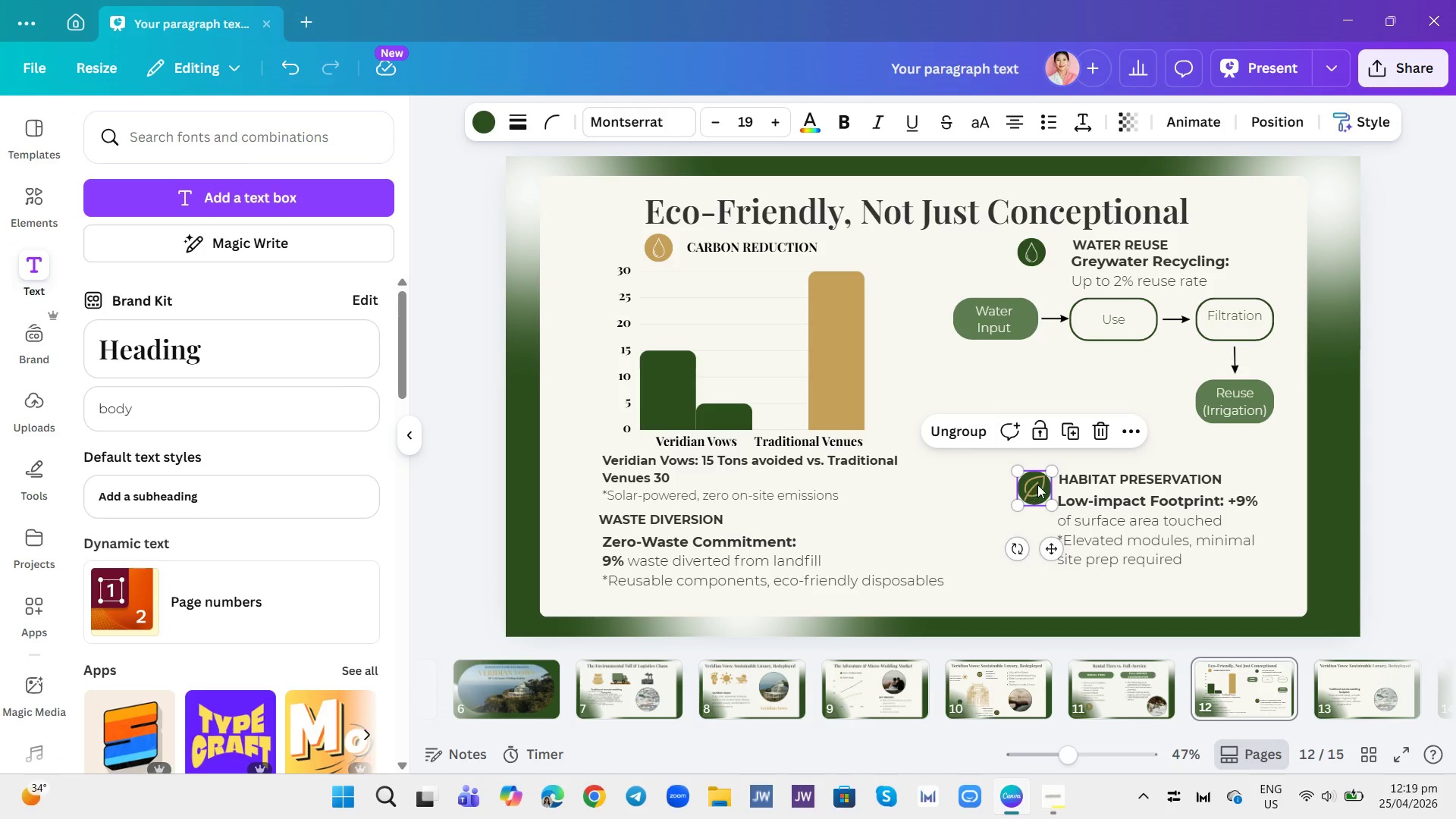 
left_click([1038, 485])
 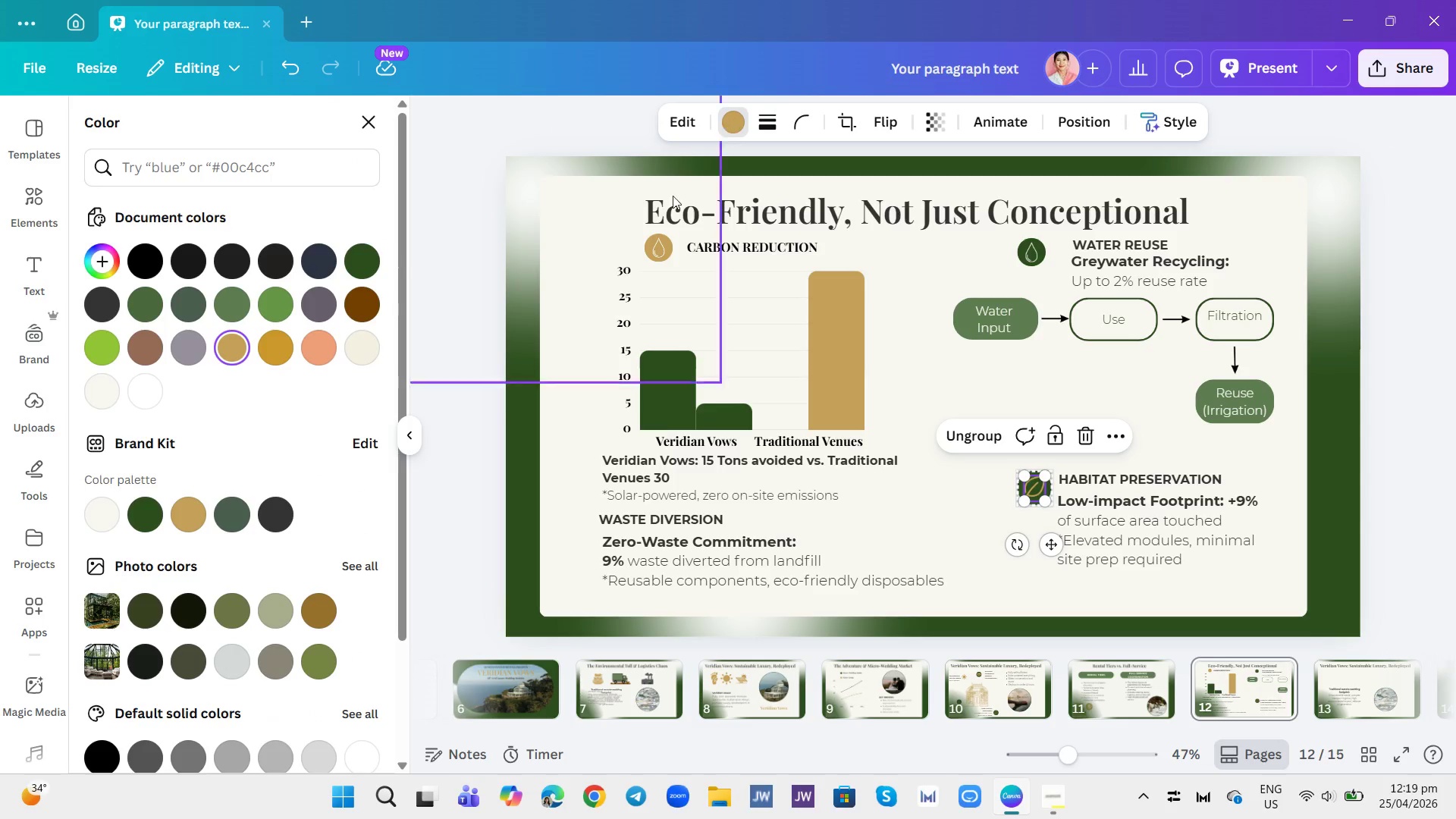 
left_click([192, 505])
 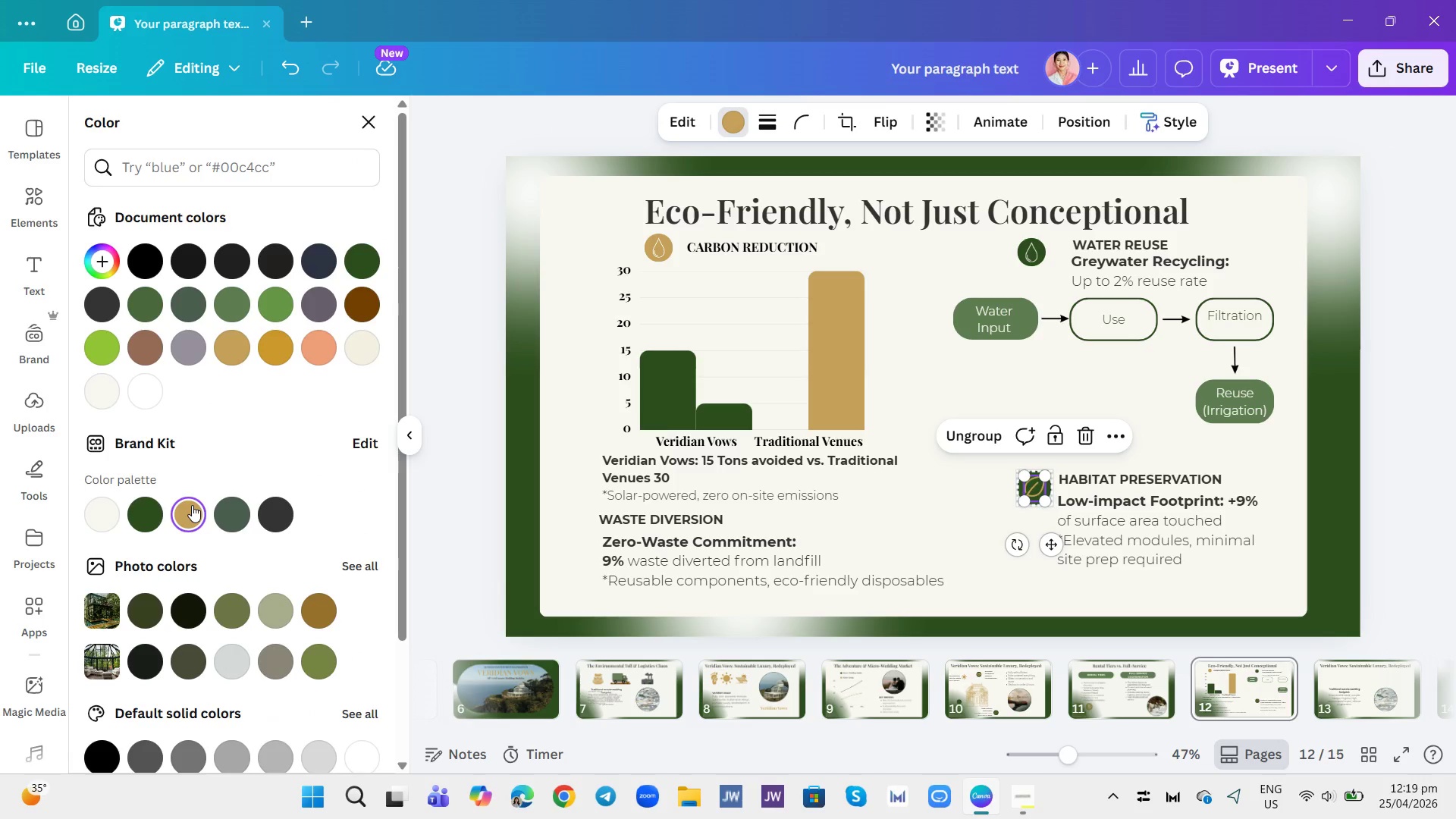 
left_click([192, 505])
 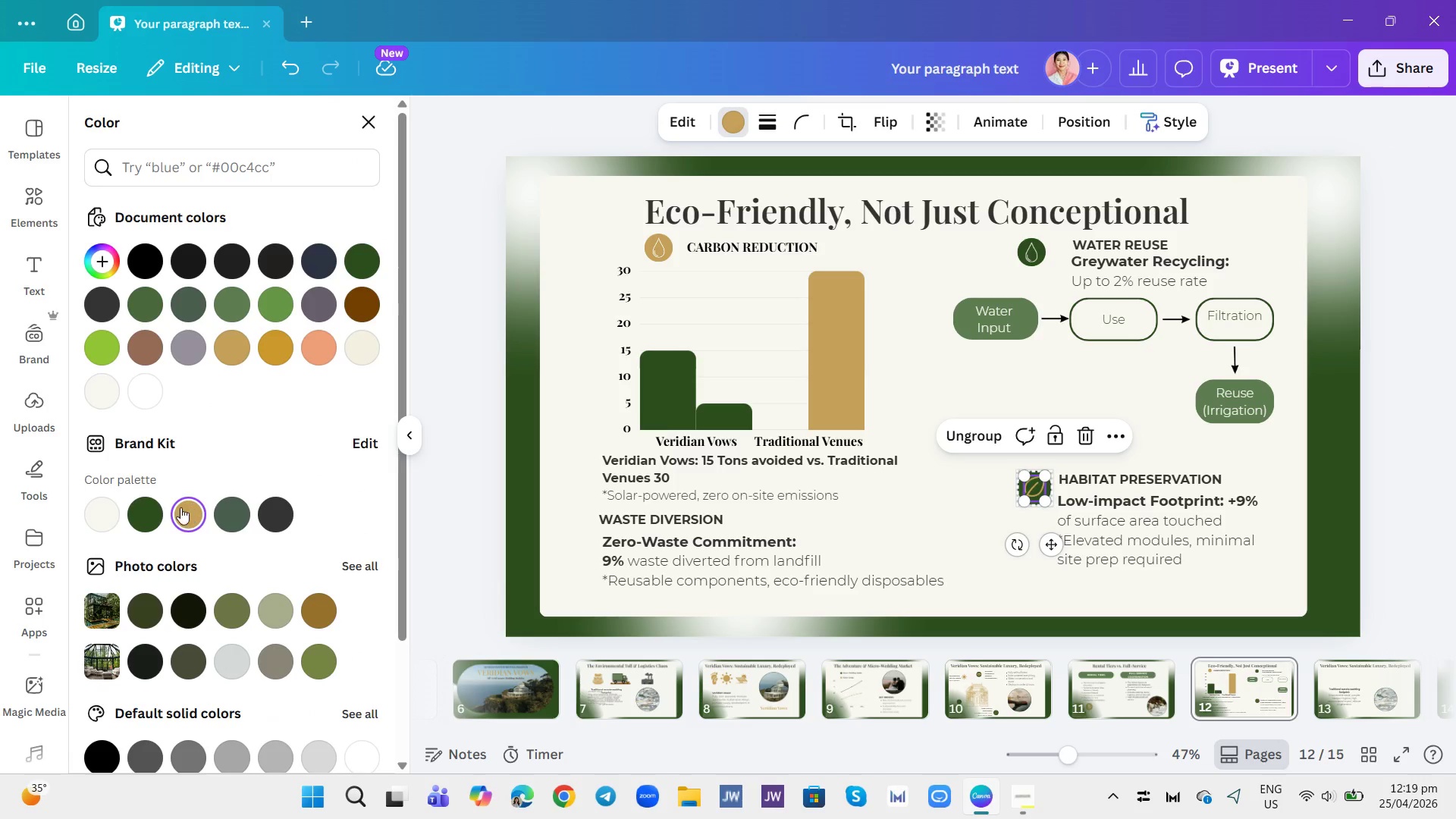 
mouse_move([158, 502])
 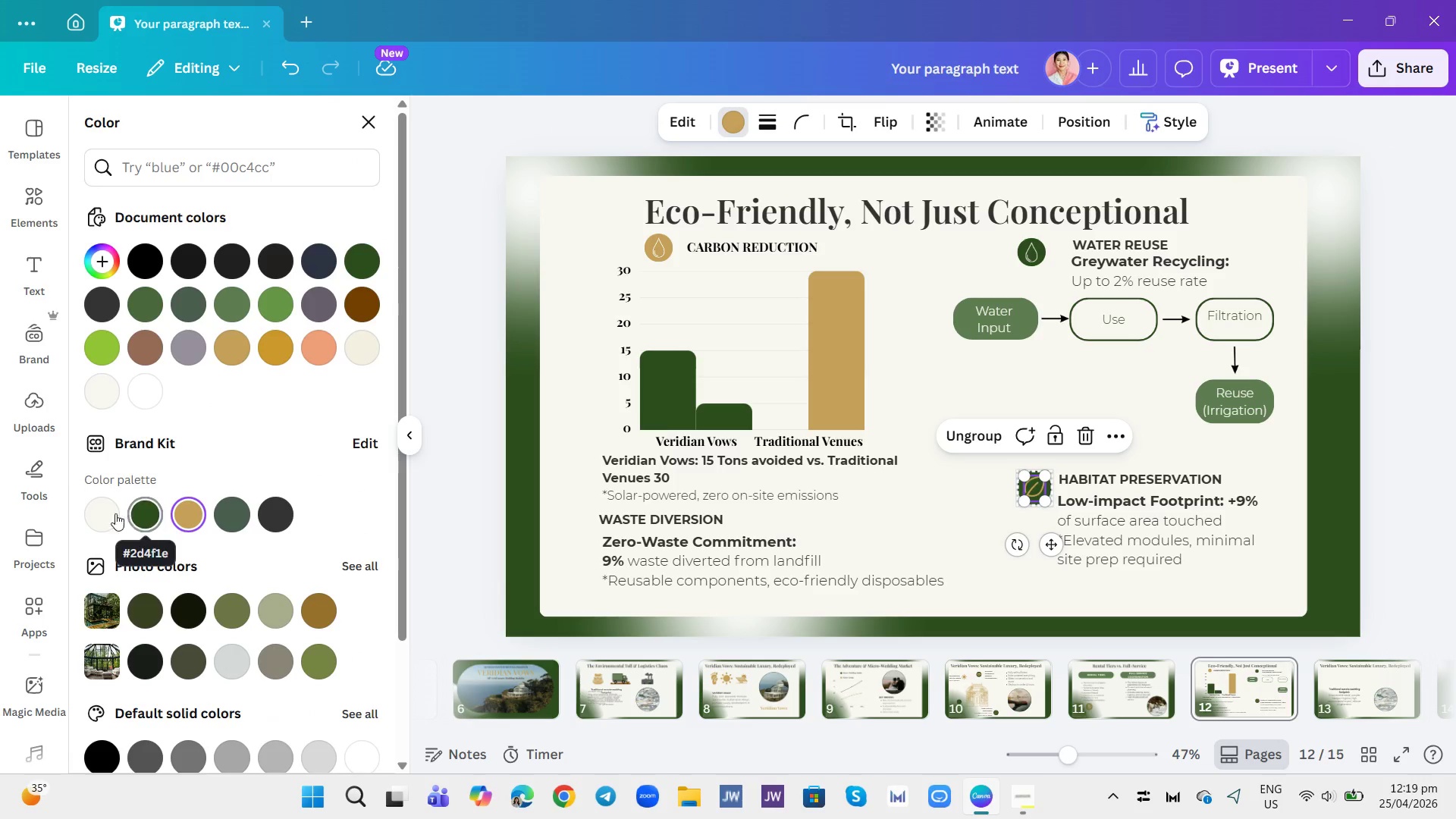 
left_click([104, 513])
 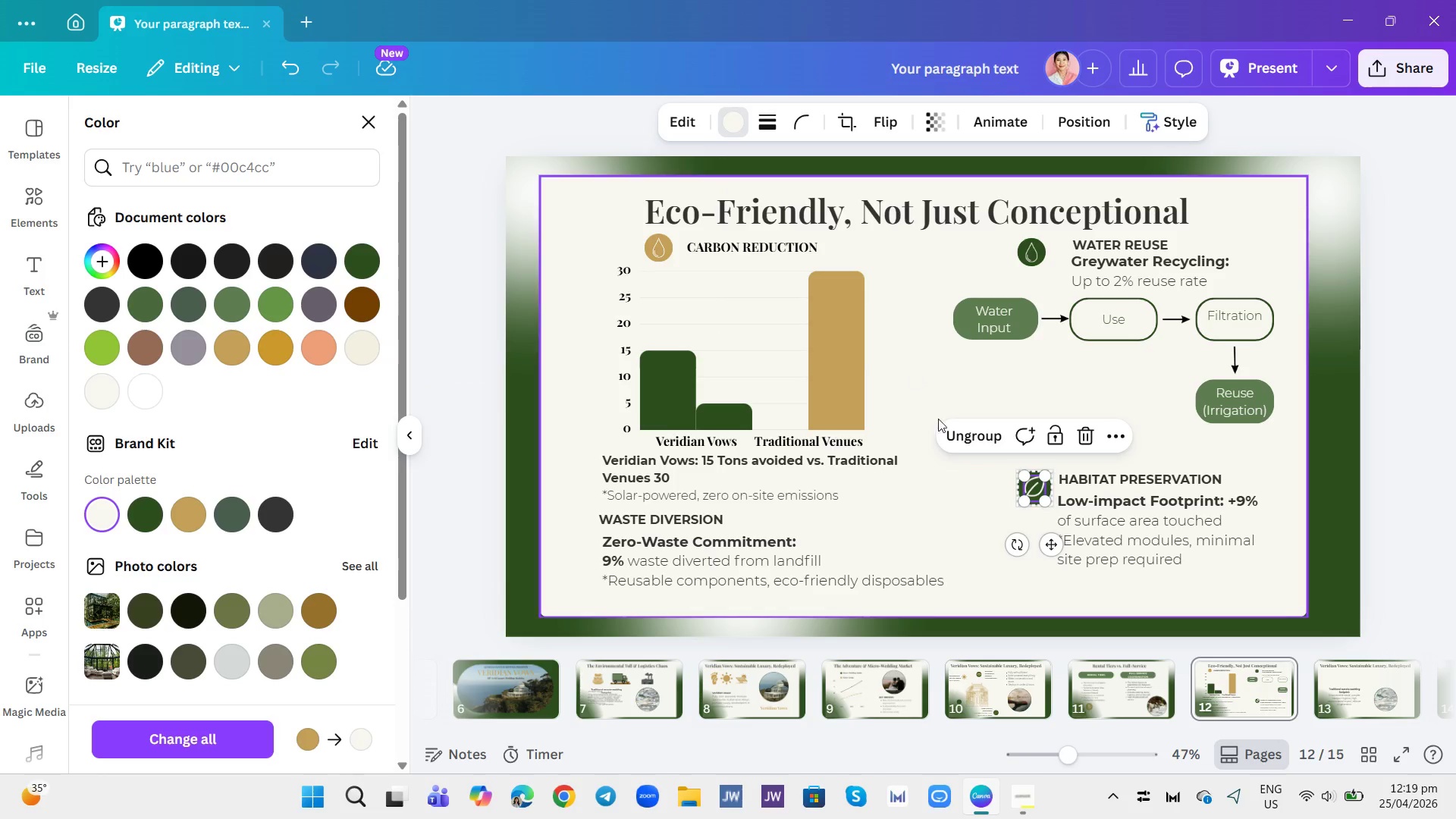 
left_click([1014, 510])
 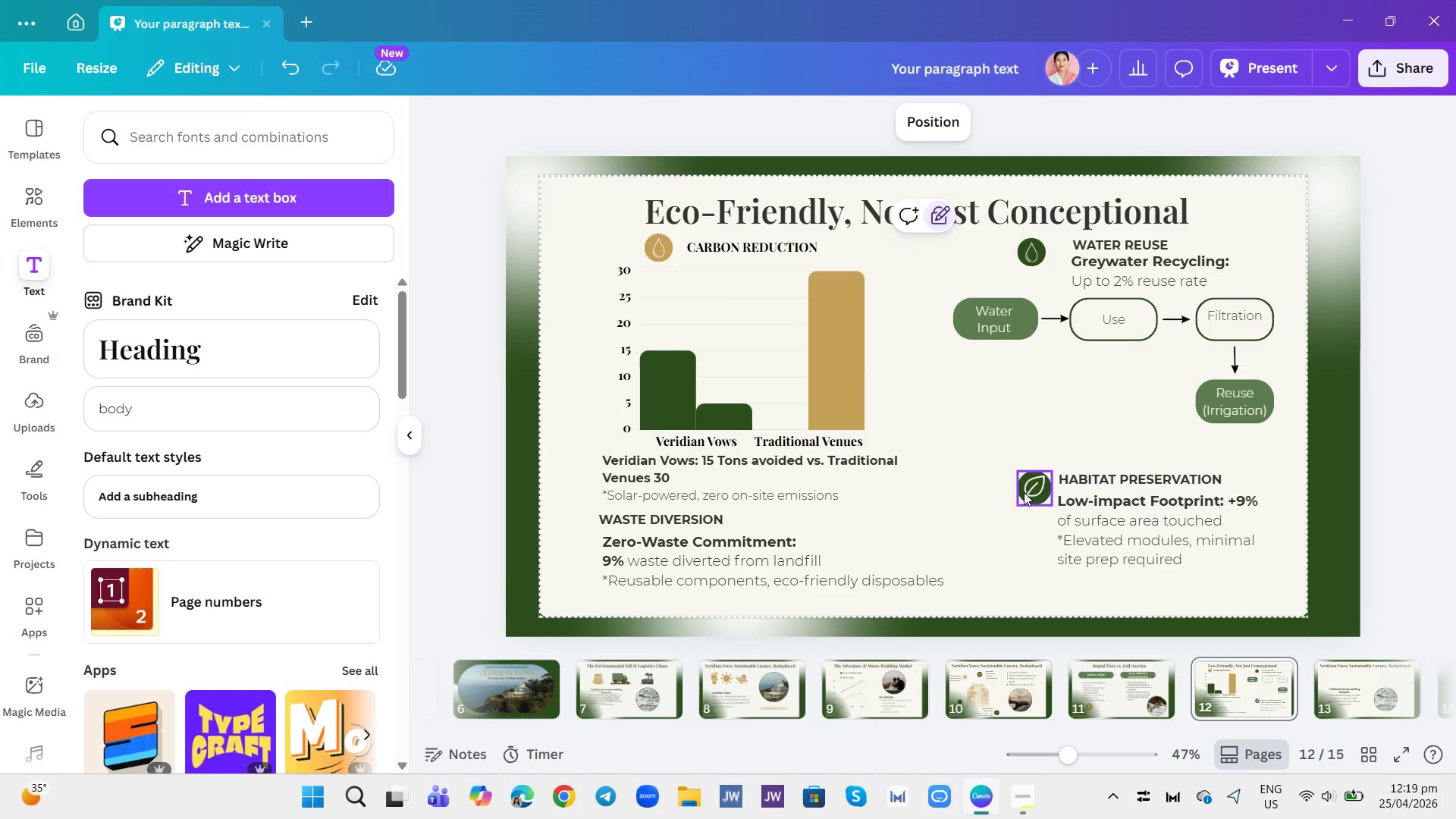 
left_click([1024, 492])
 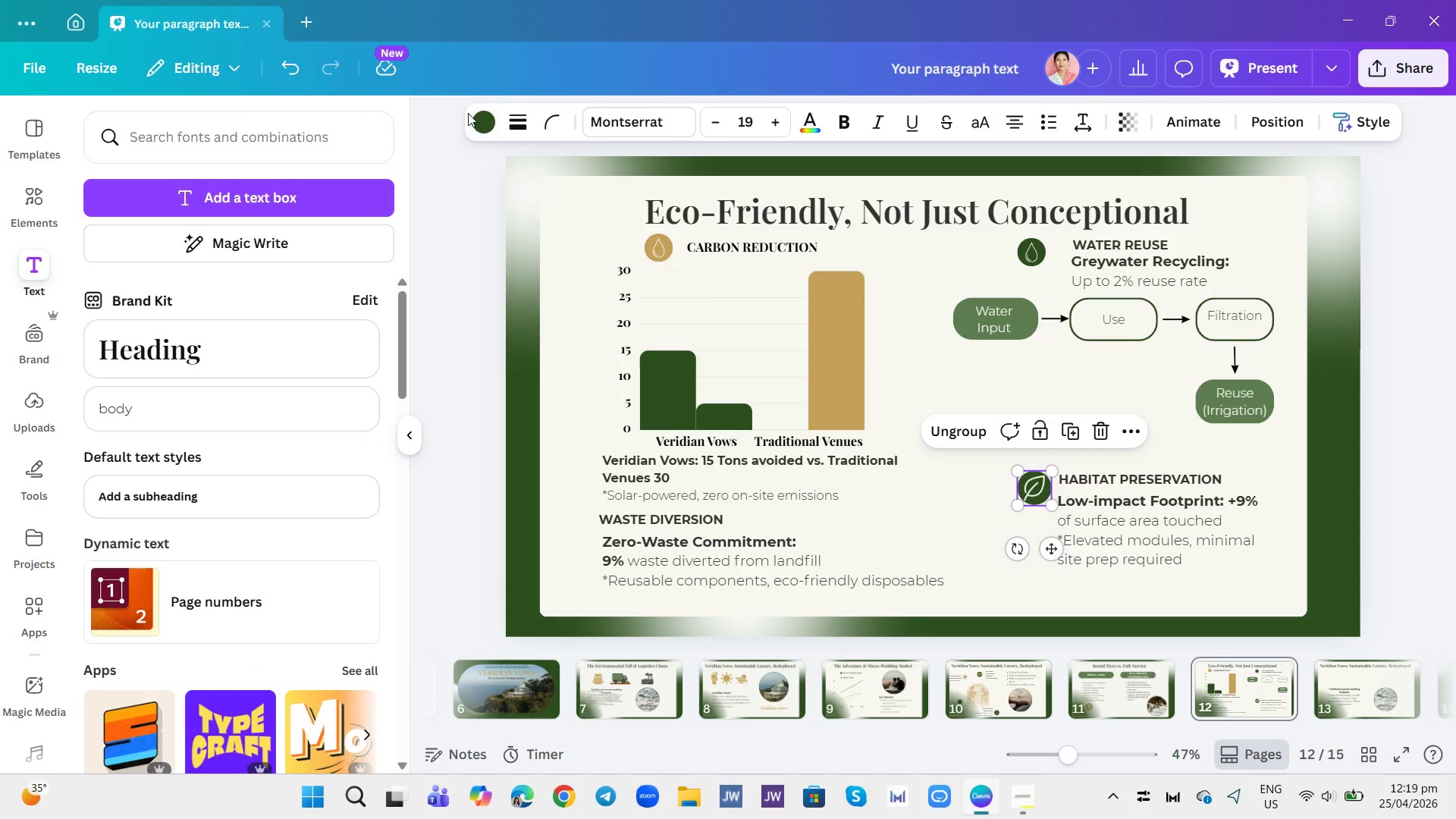 
double_click([482, 122])
 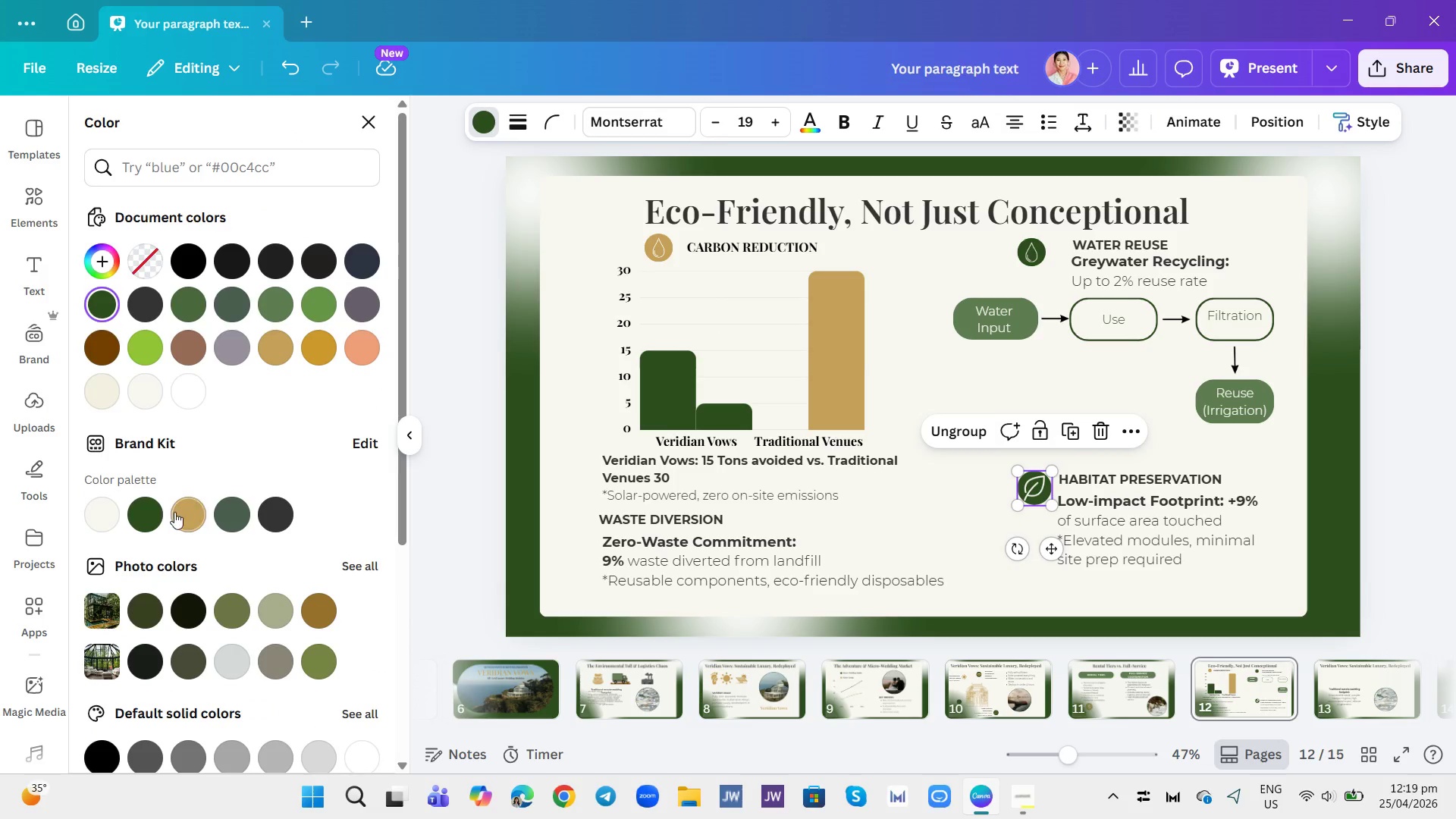 
left_click([187, 513])
 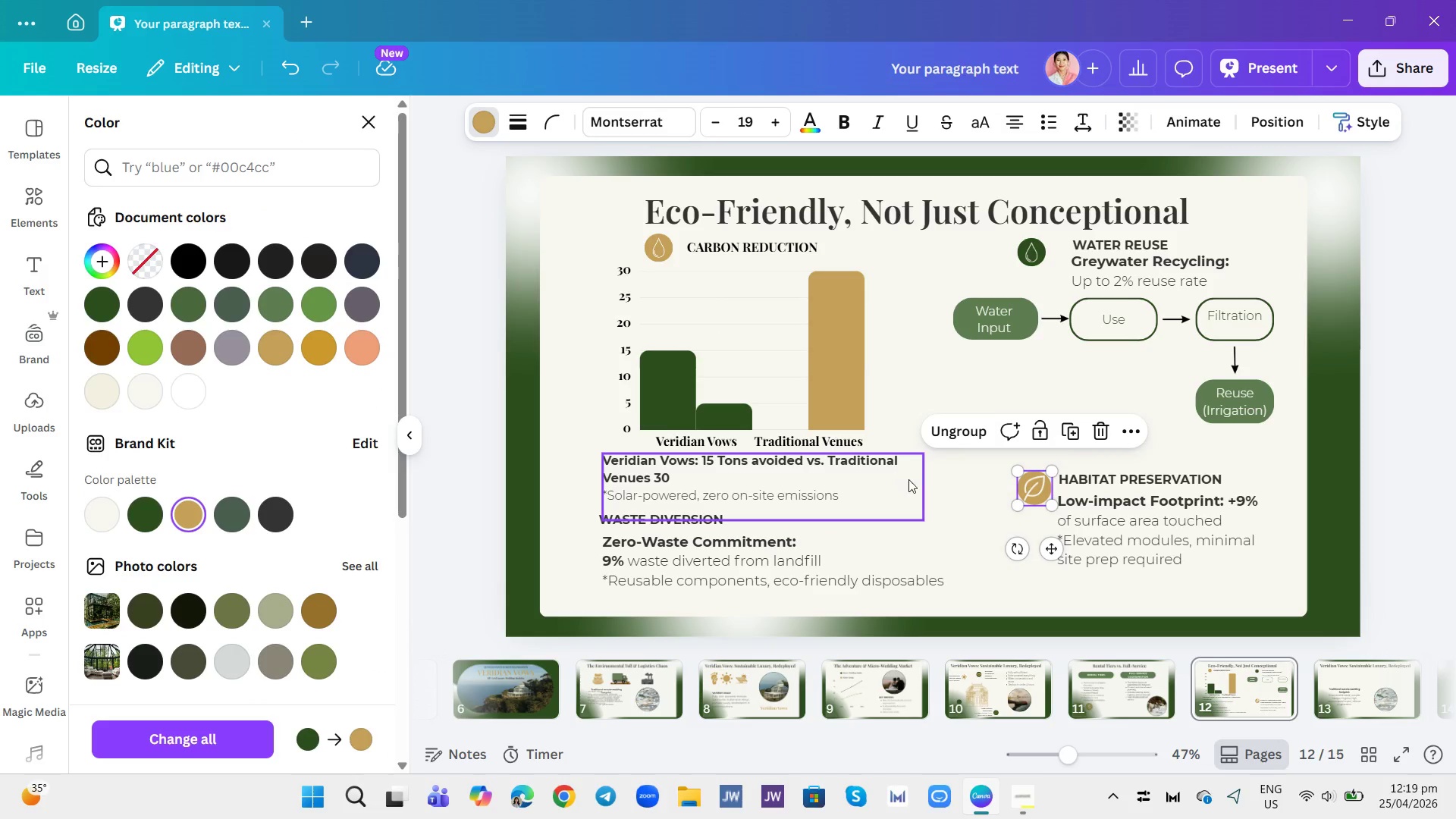 
left_click_drag(start_coordinate=[955, 498], to_coordinate=[949, 500])
 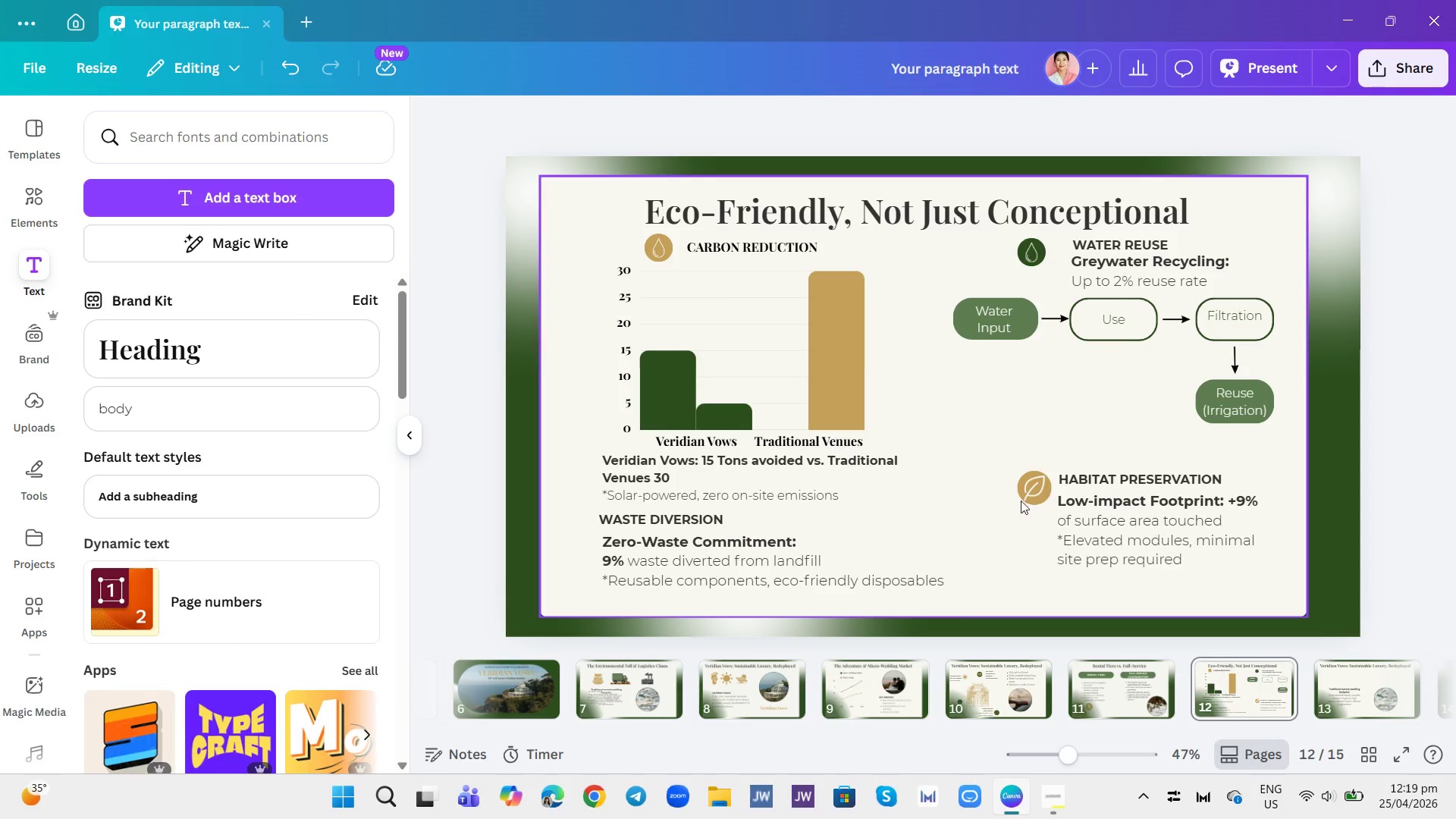 
left_click([1030, 495])
 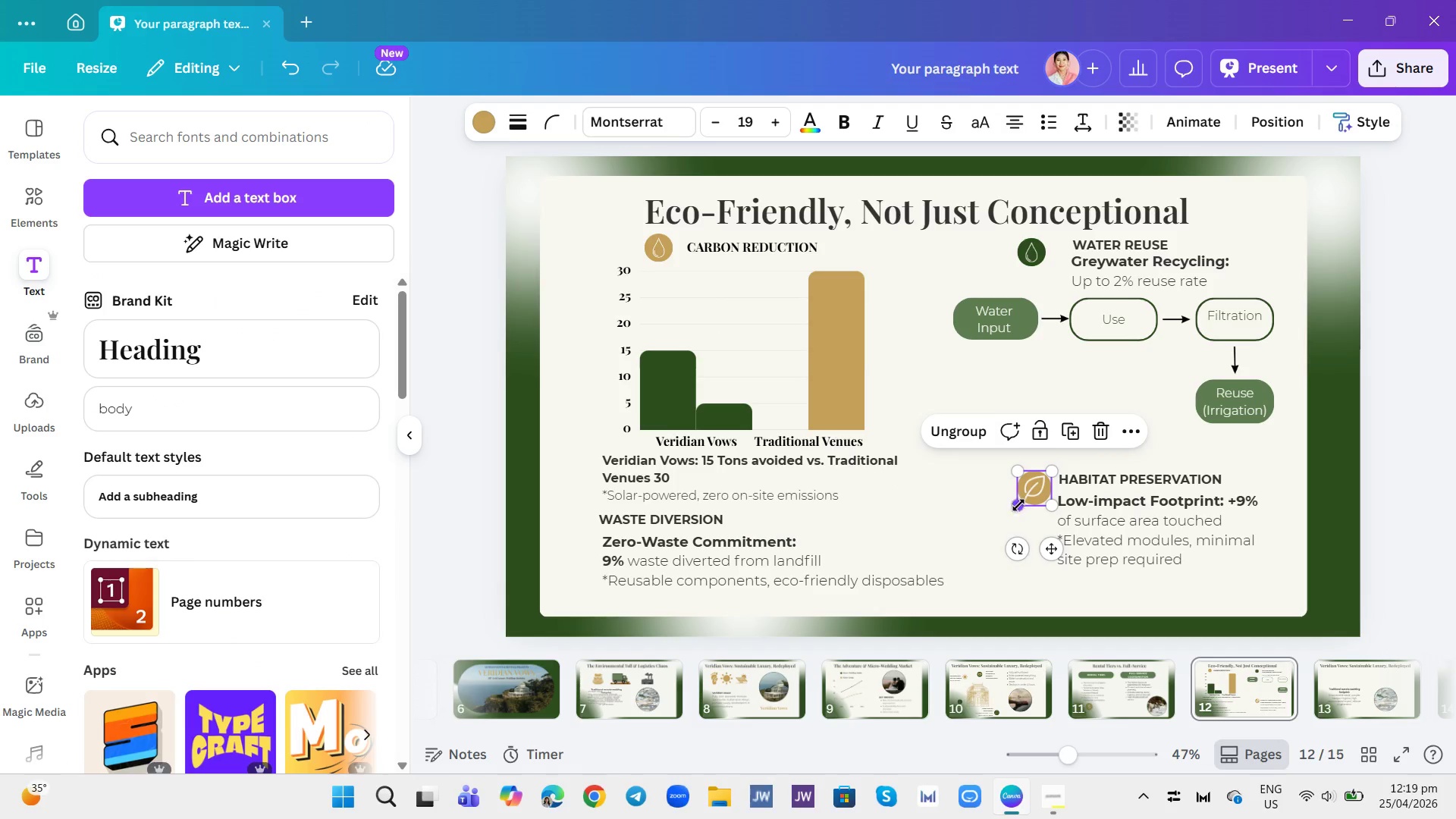 
left_click_drag(start_coordinate=[1018, 505], to_coordinate=[1025, 497])
 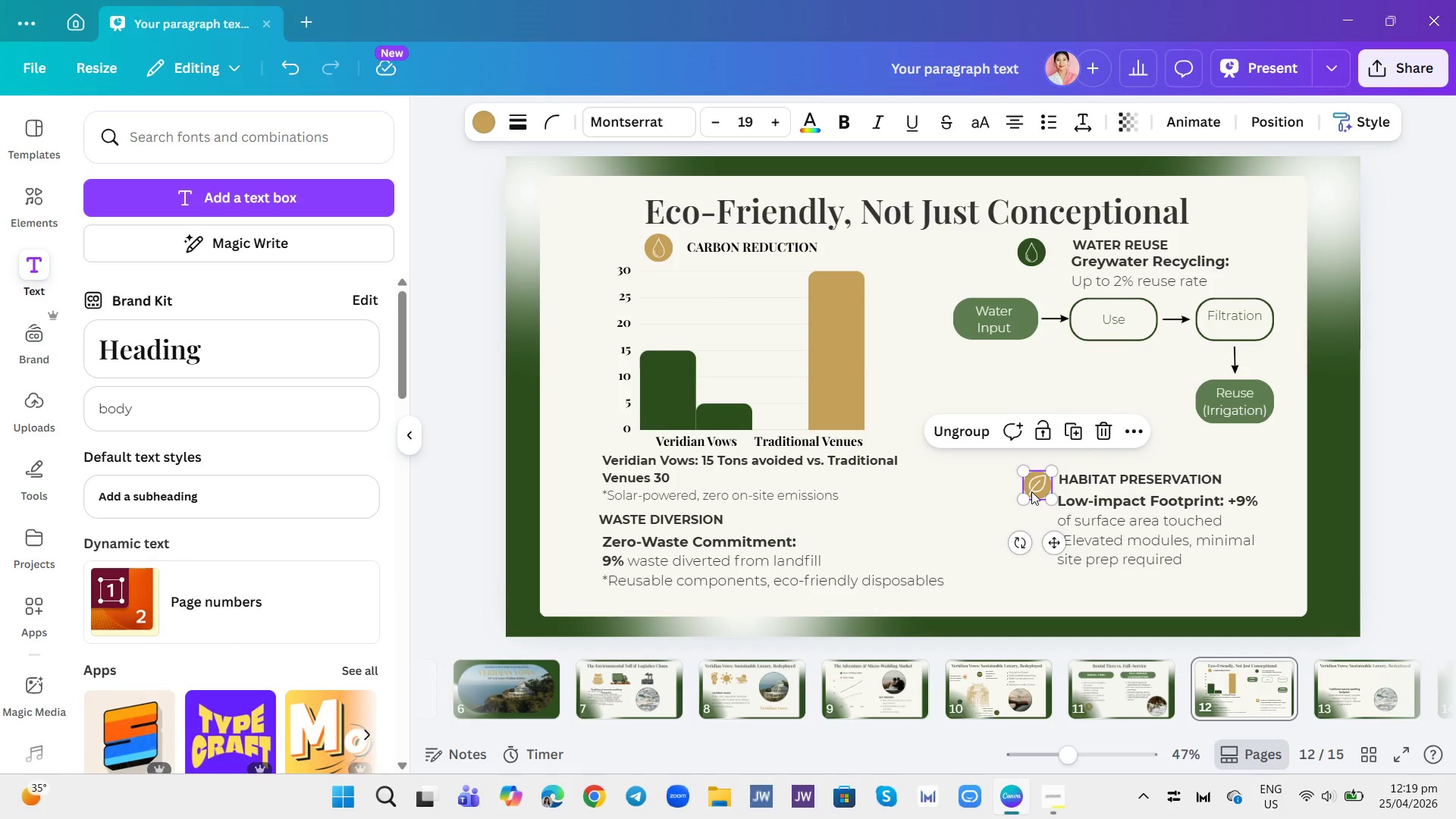 
double_click([1031, 491])
 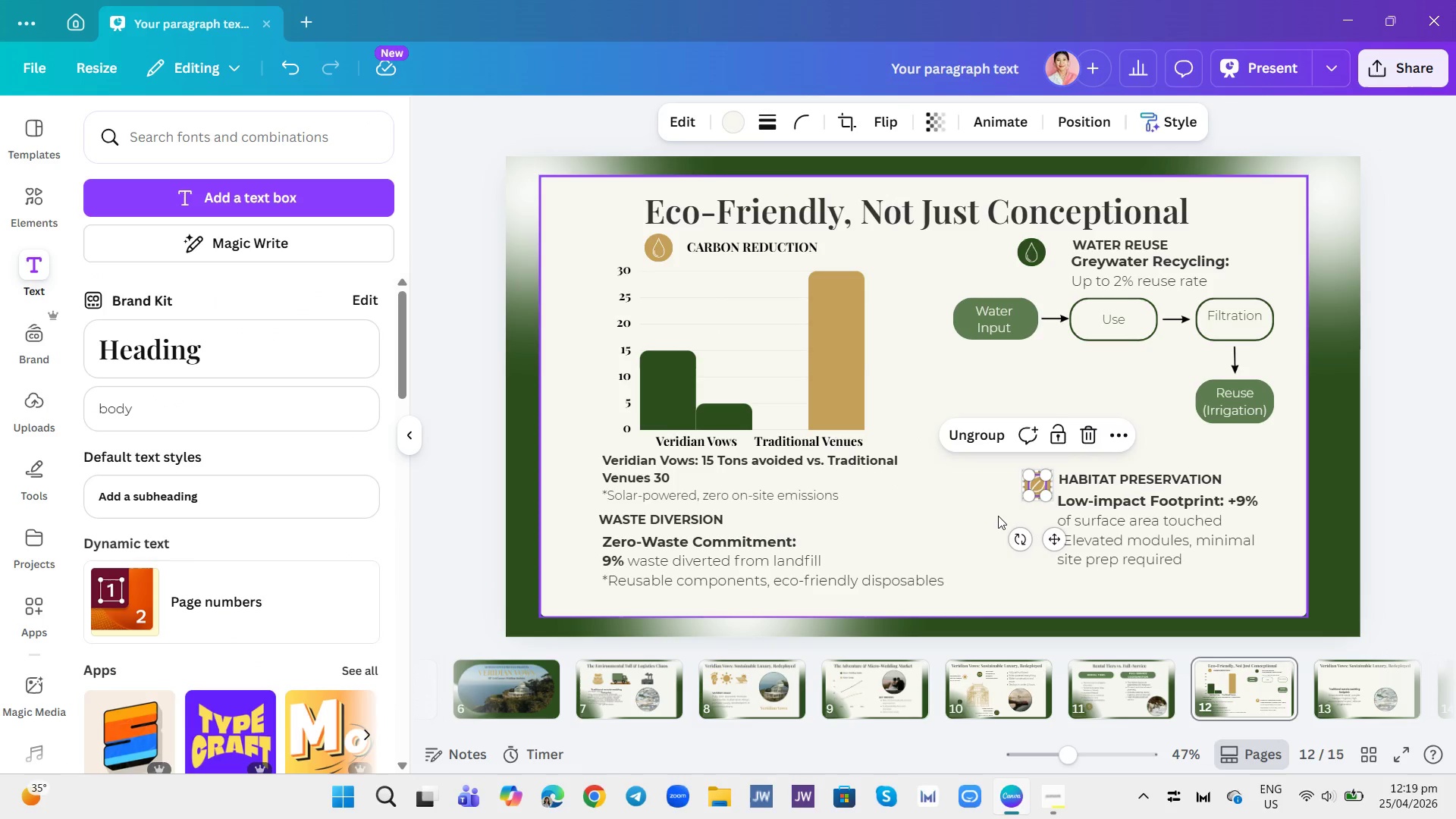 
left_click([998, 516])
 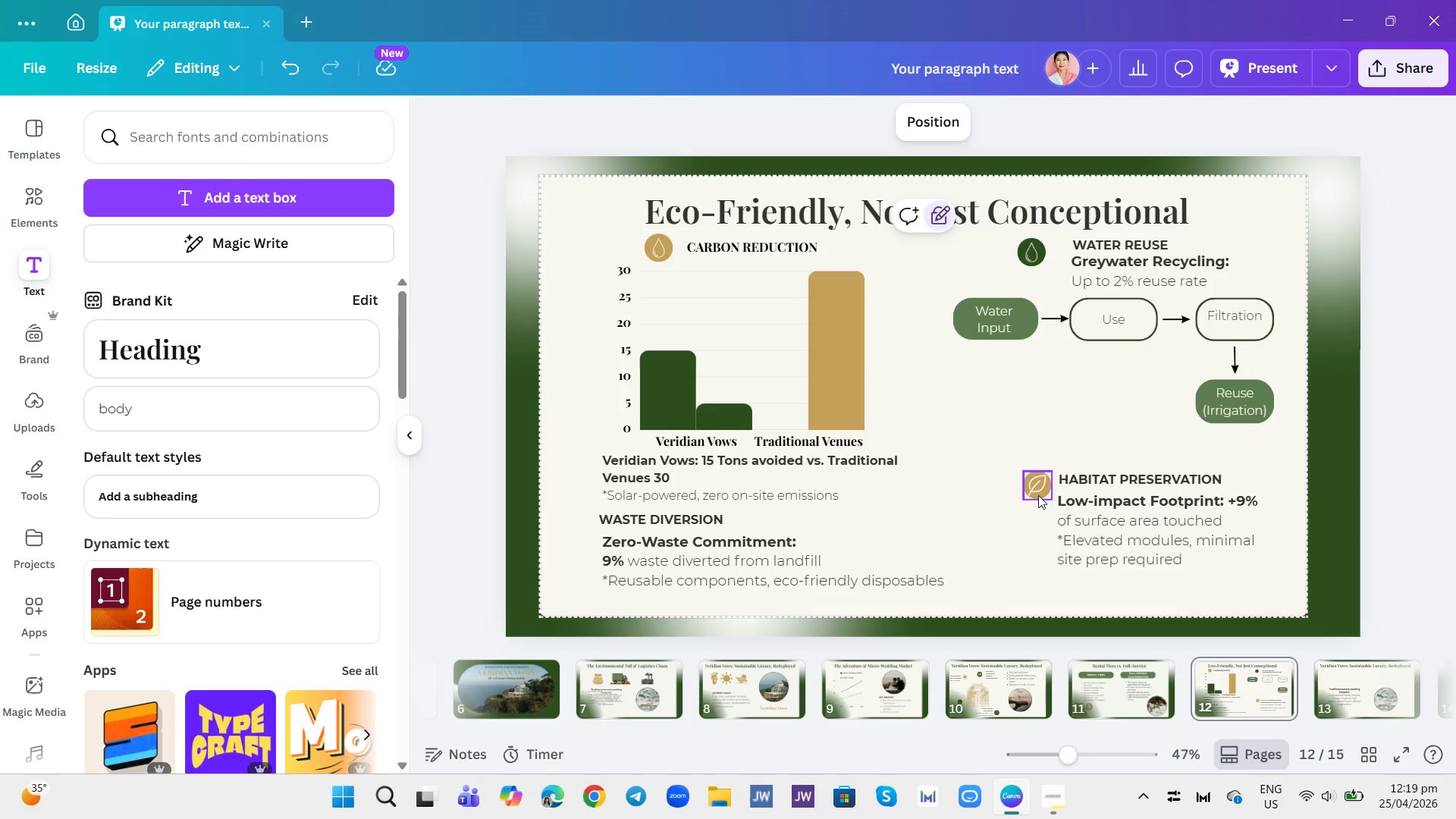 
left_click([1044, 485])
 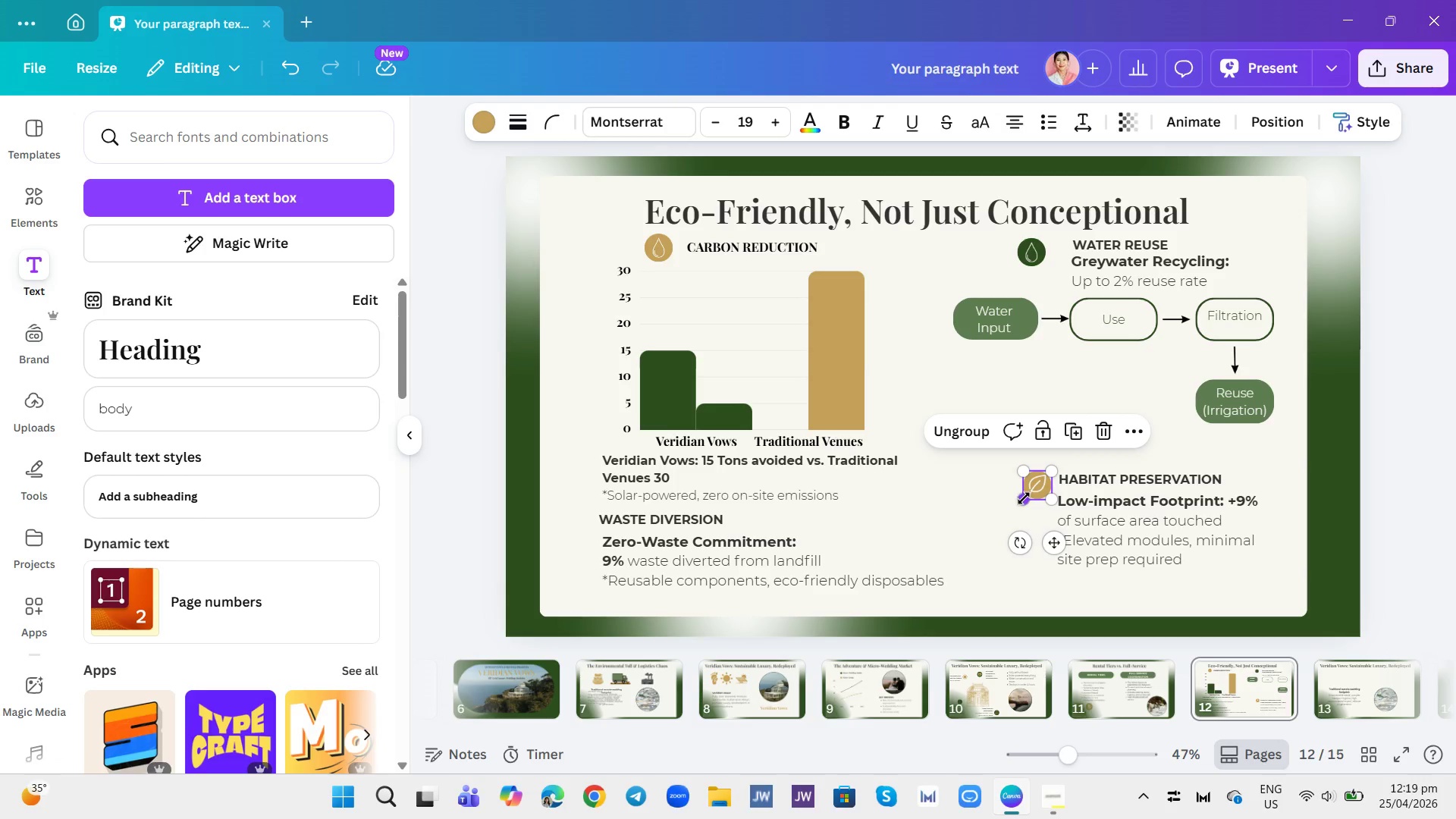 
left_click_drag(start_coordinate=[1024, 498], to_coordinate=[1021, 510])
 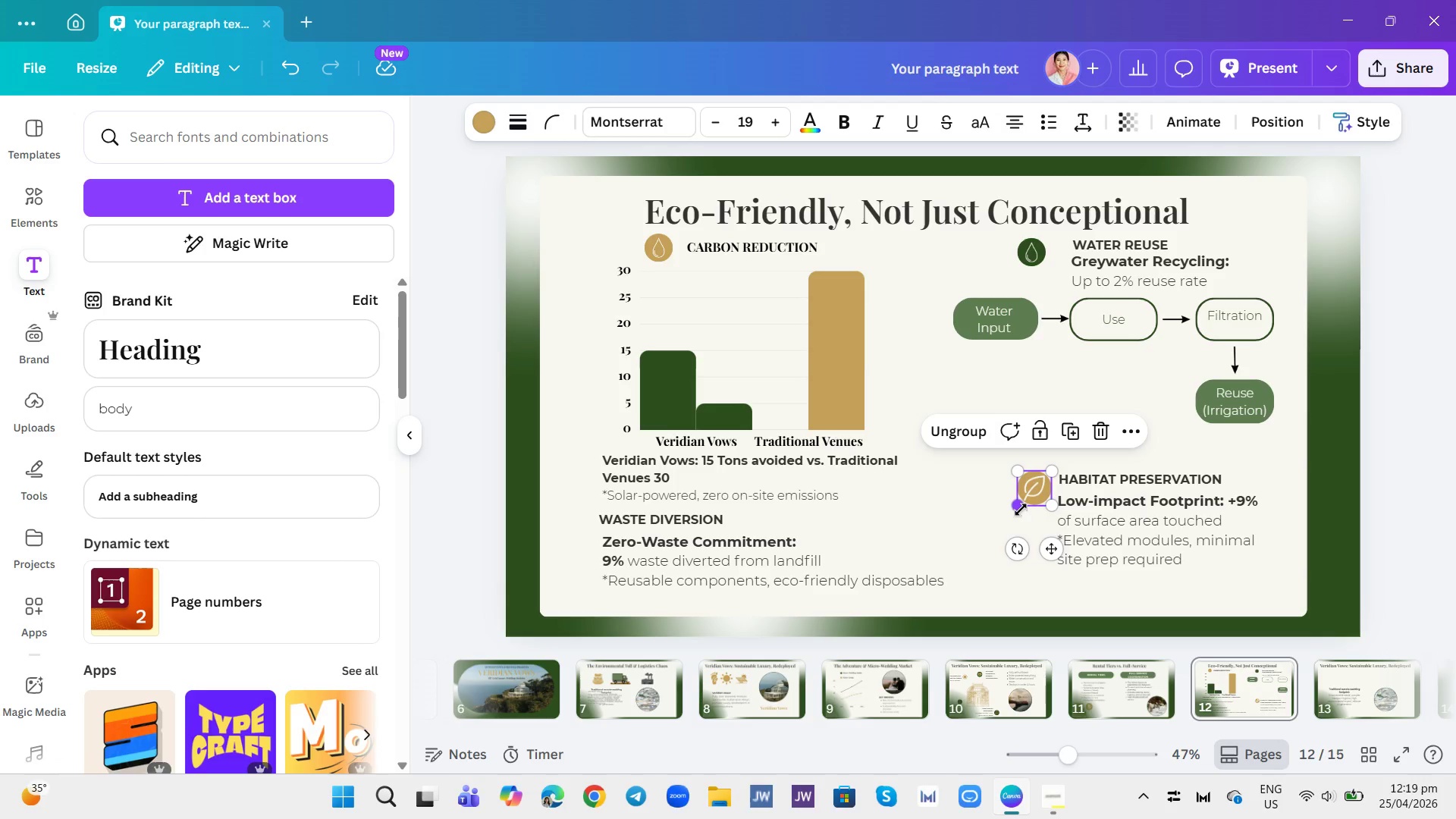 
left_click_drag(start_coordinate=[1021, 509], to_coordinate=[1026, 500])
 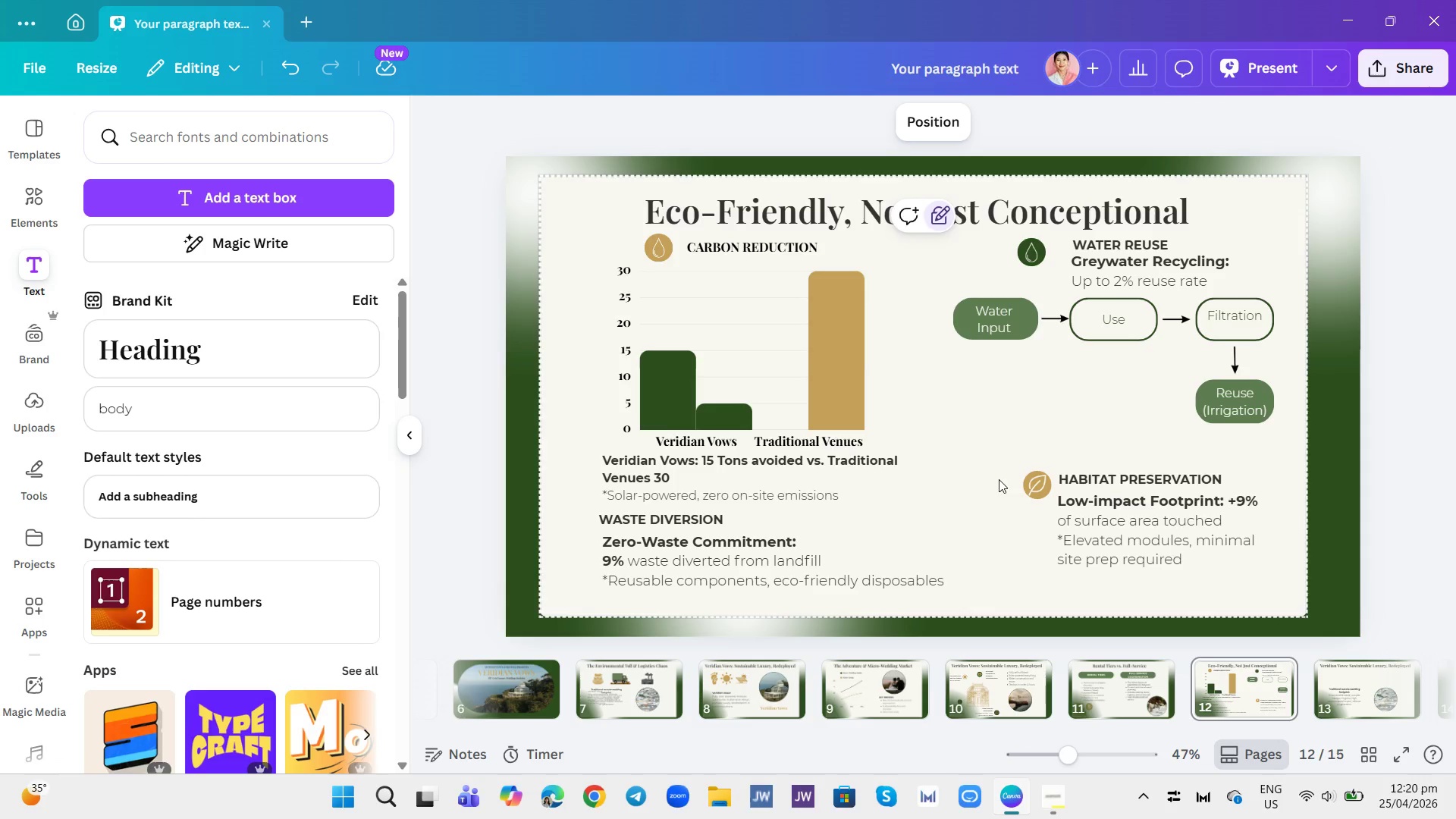 
left_click_drag(start_coordinate=[1037, 485], to_coordinate=[1031, 487])
 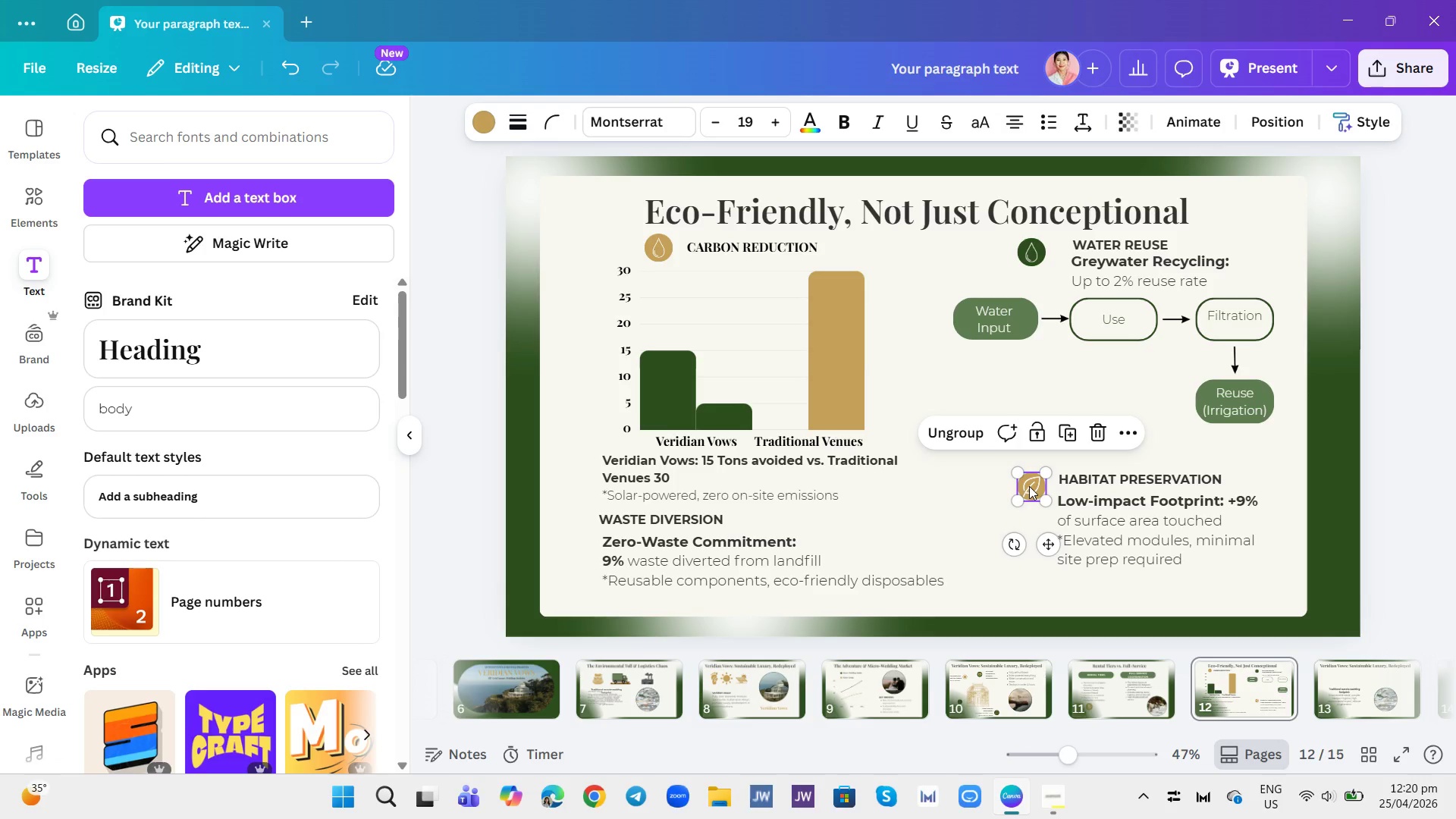 
left_click_drag(start_coordinate=[1029, 486], to_coordinate=[1033, 485])
 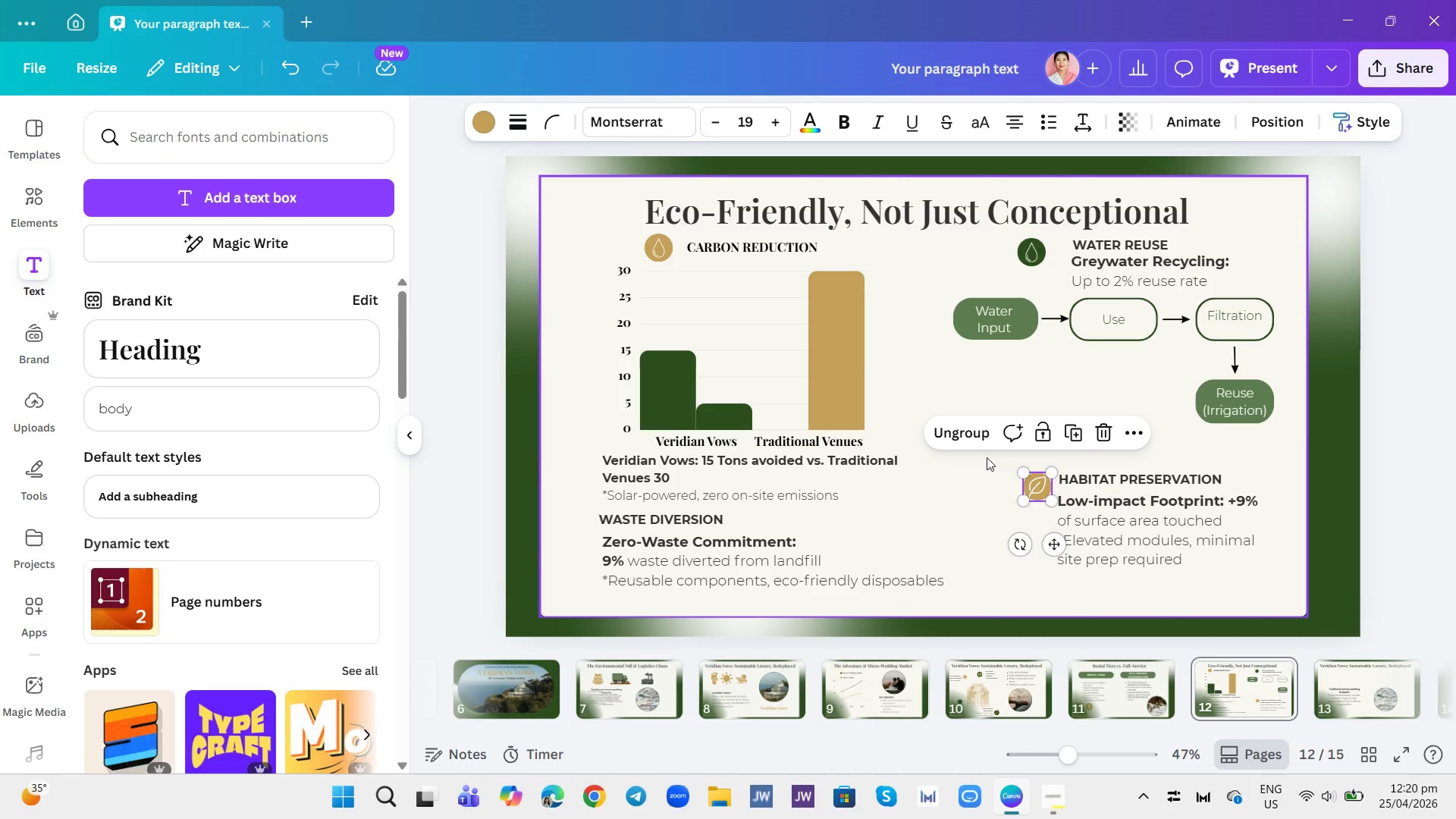 
left_click([987, 457])
 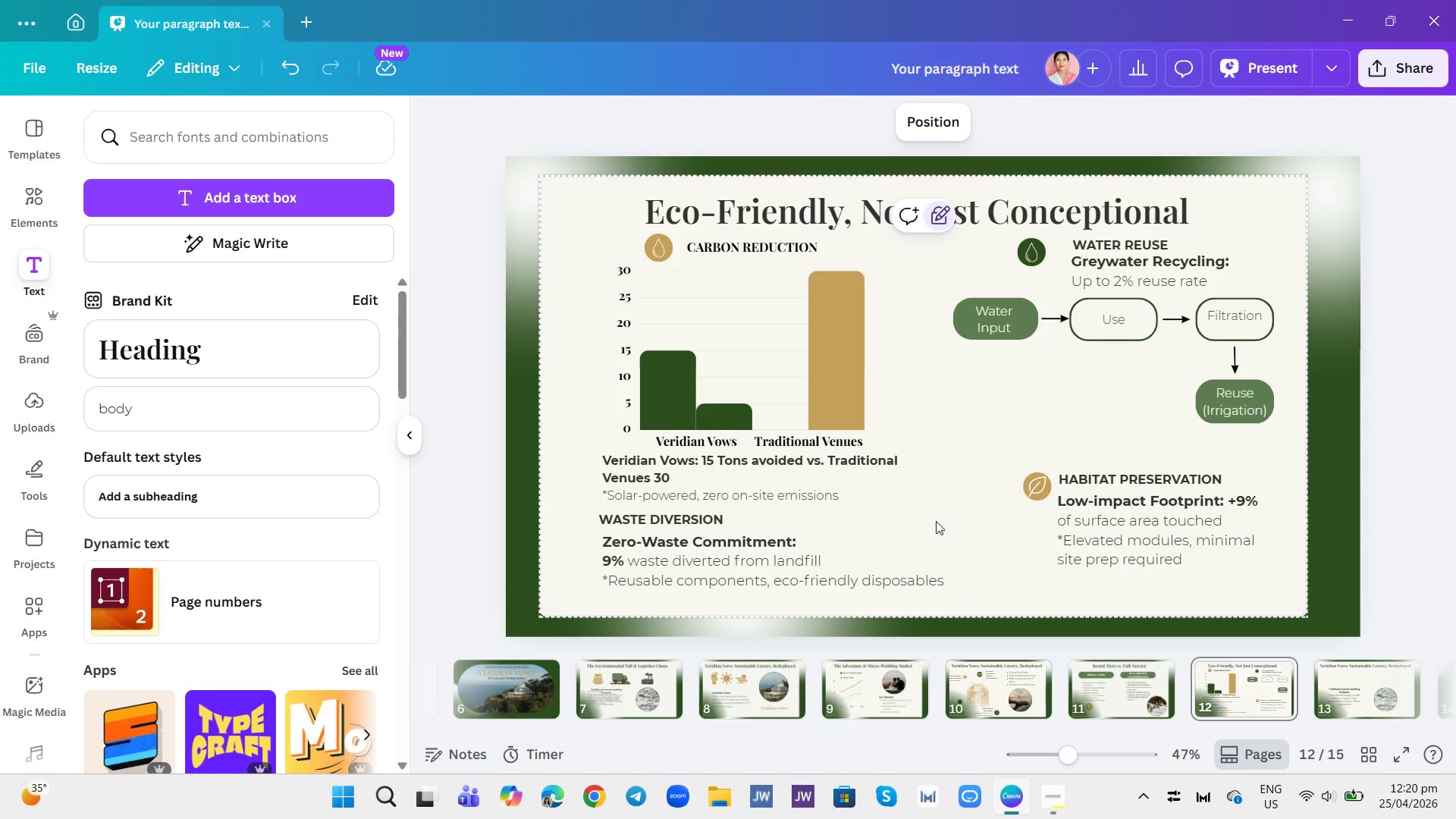 
wait(5.25)
 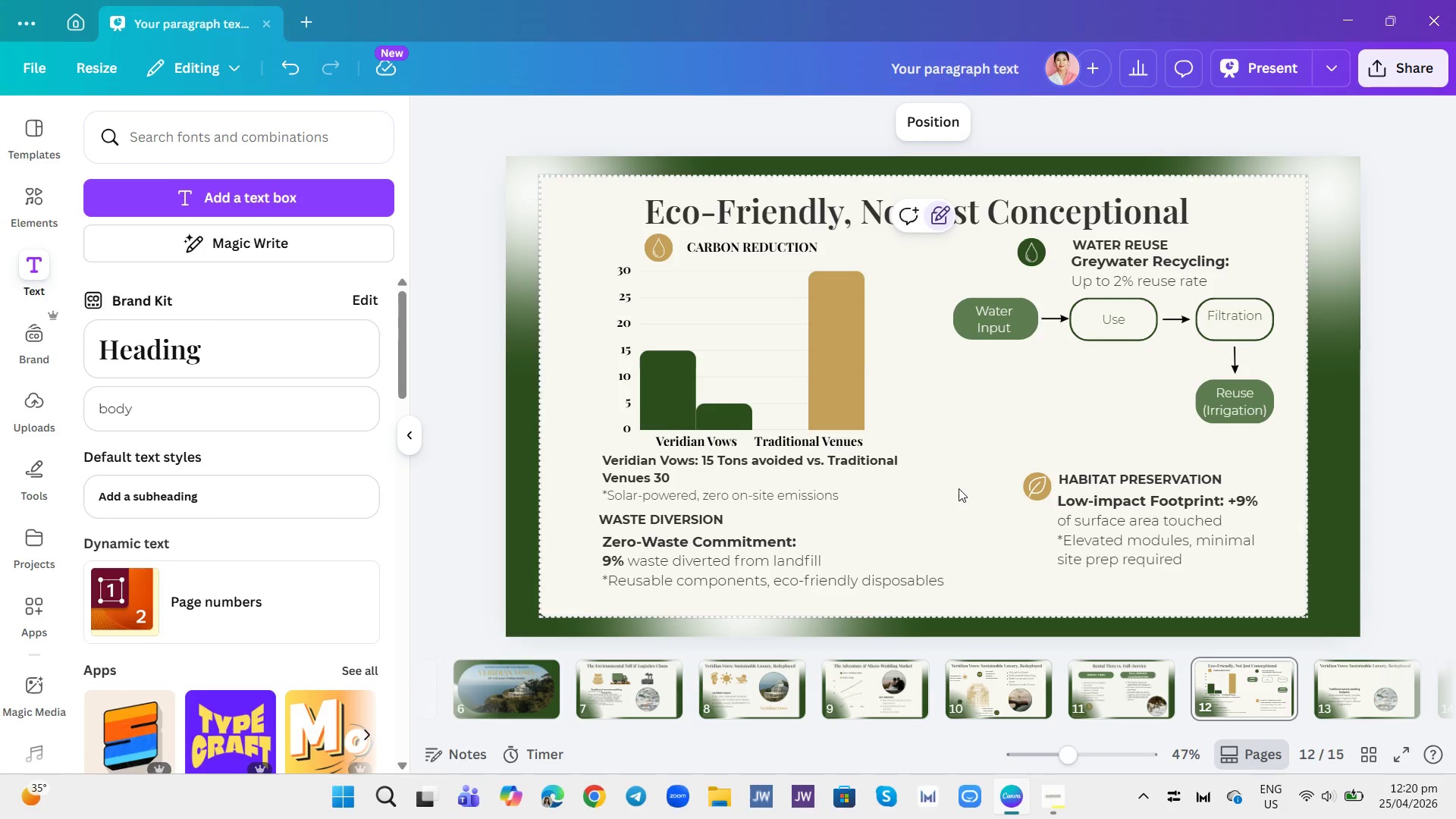 
left_click_drag(start_coordinate=[1037, 493], to_coordinate=[1029, 493])
 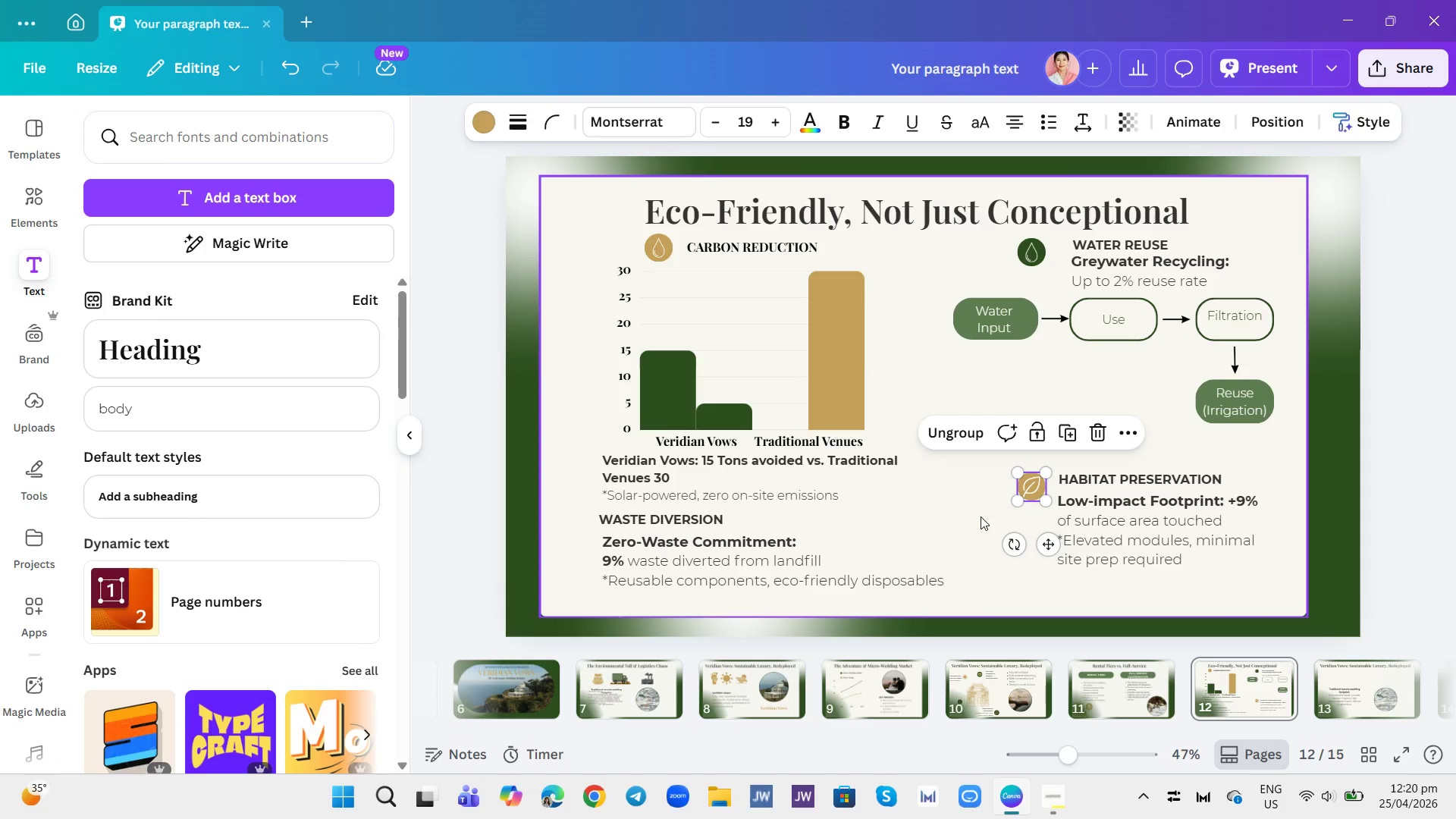 
left_click([979, 516])
 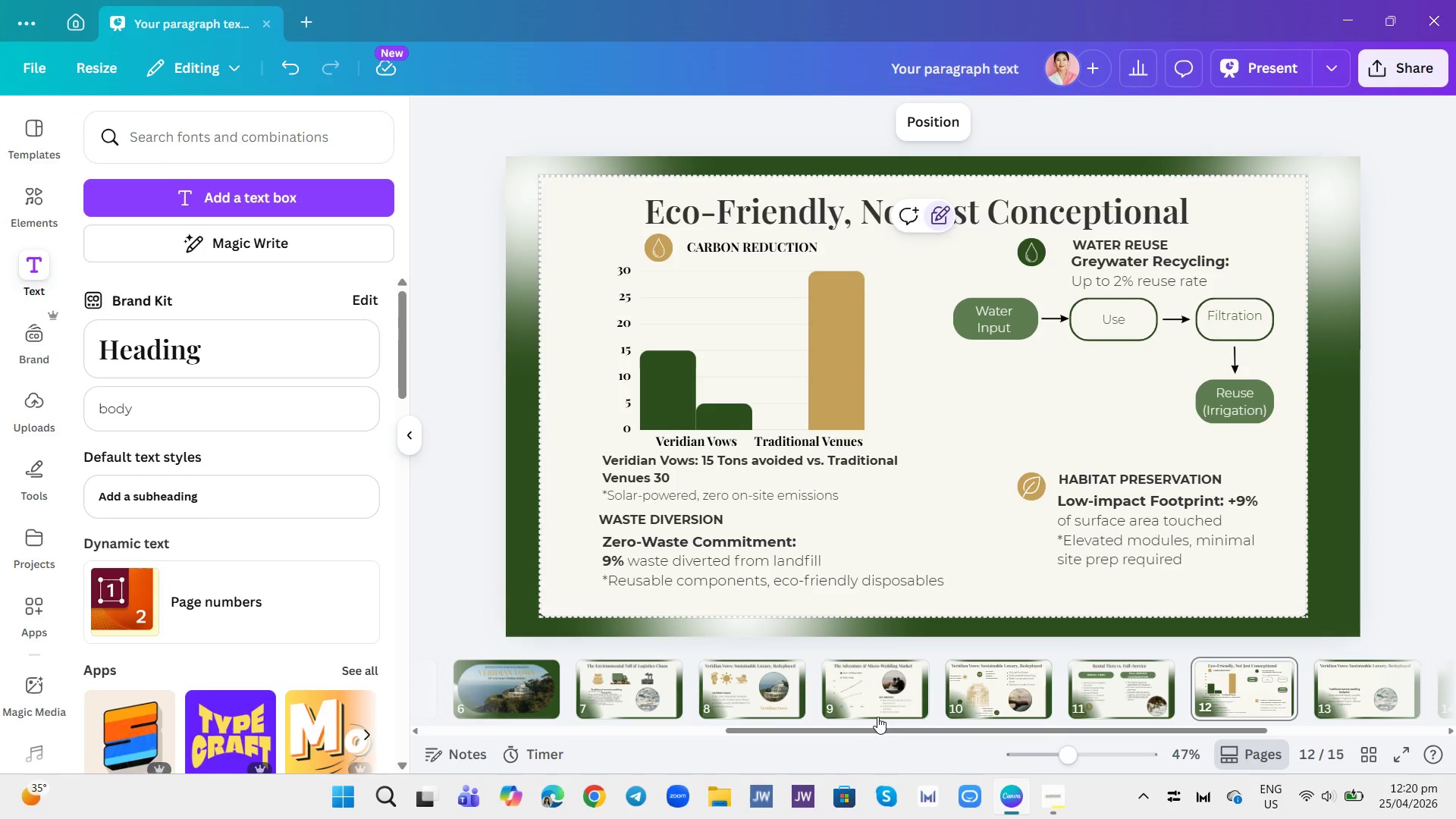 
left_click([679, 730])
 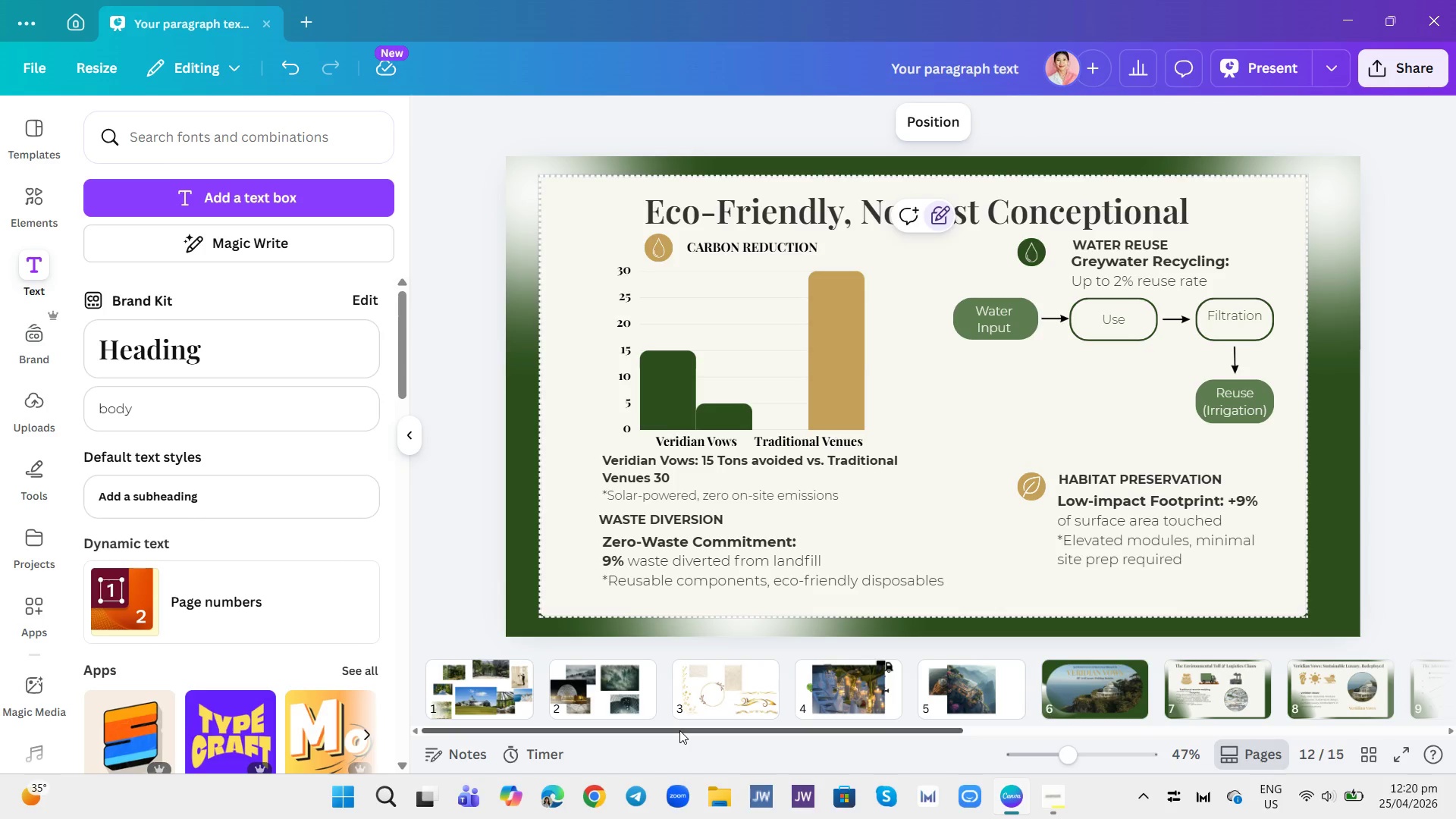 
left_click_drag(start_coordinate=[679, 730], to_coordinate=[641, 715])
 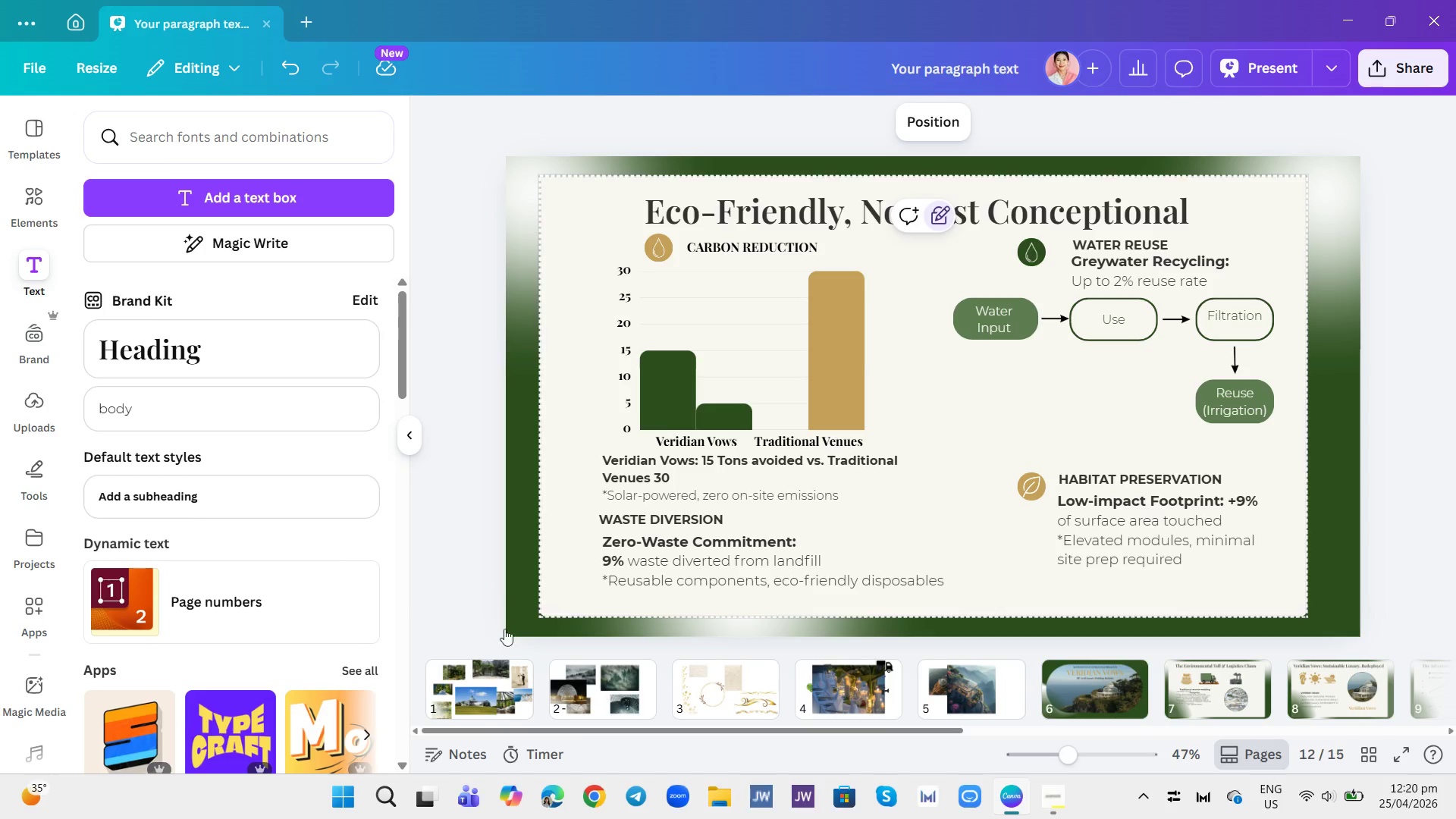 
left_click([49, 191])
 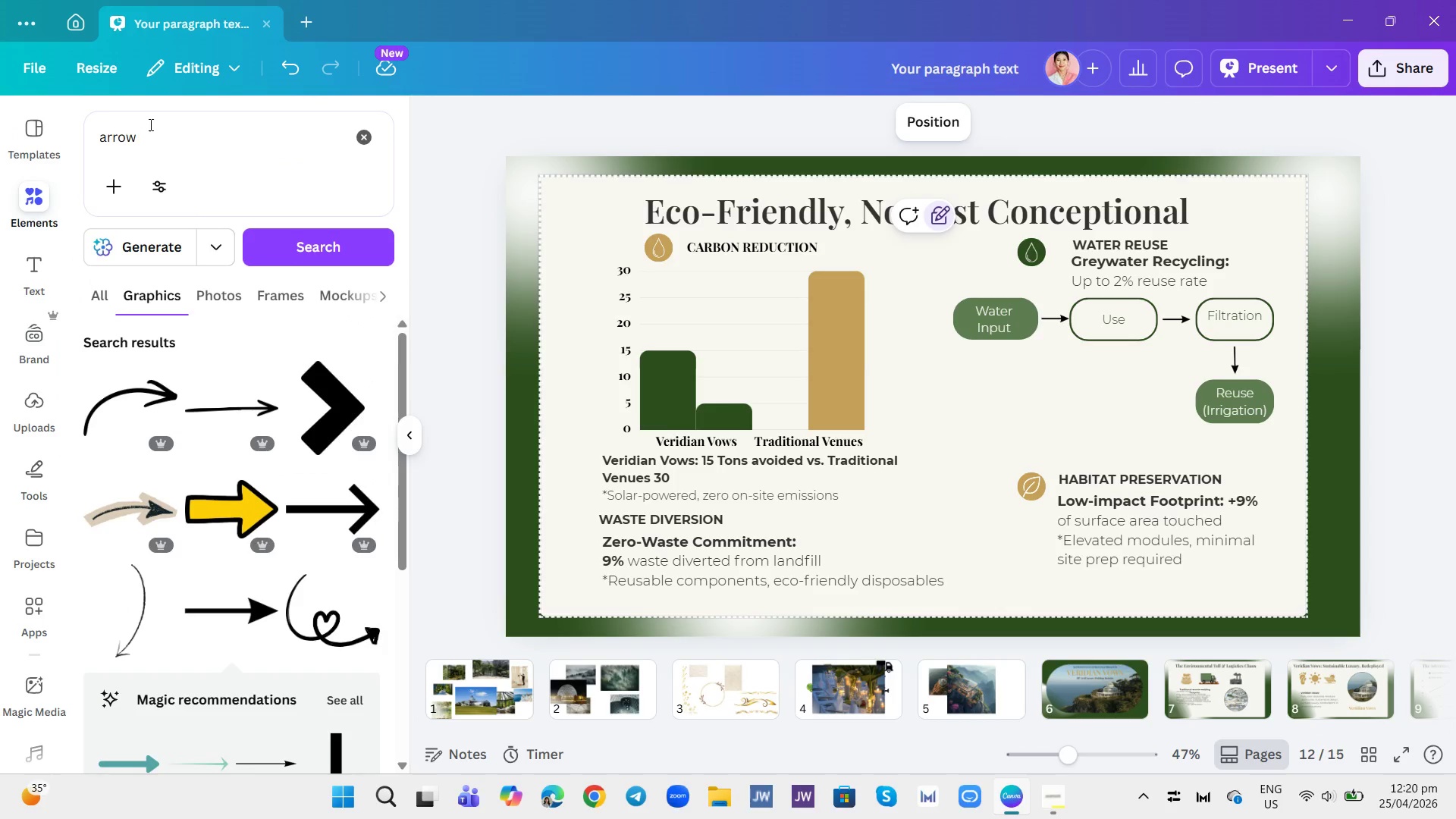 
left_click([156, 127])
 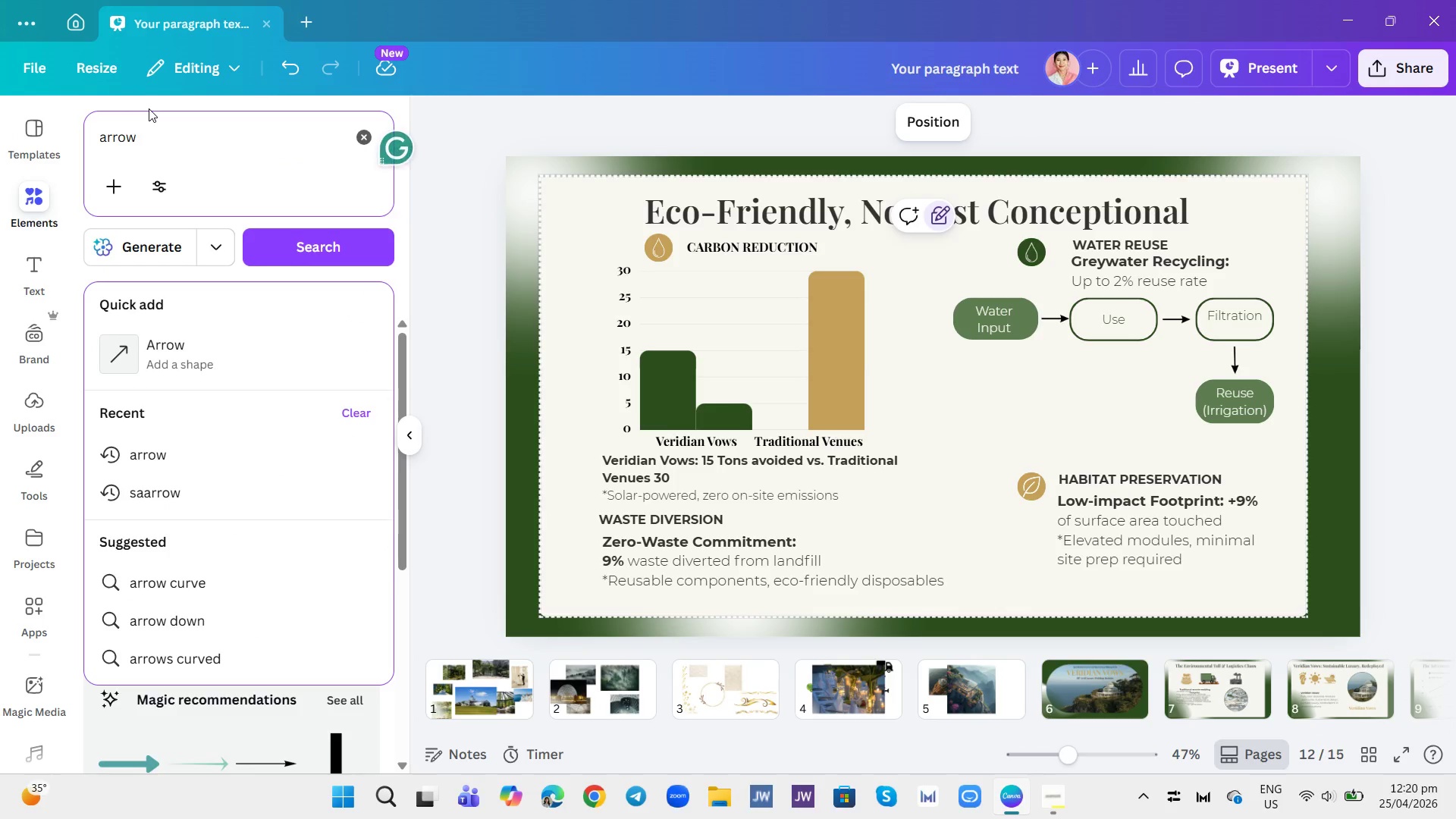 
hold_key(key=Backspace, duration=1.08)
 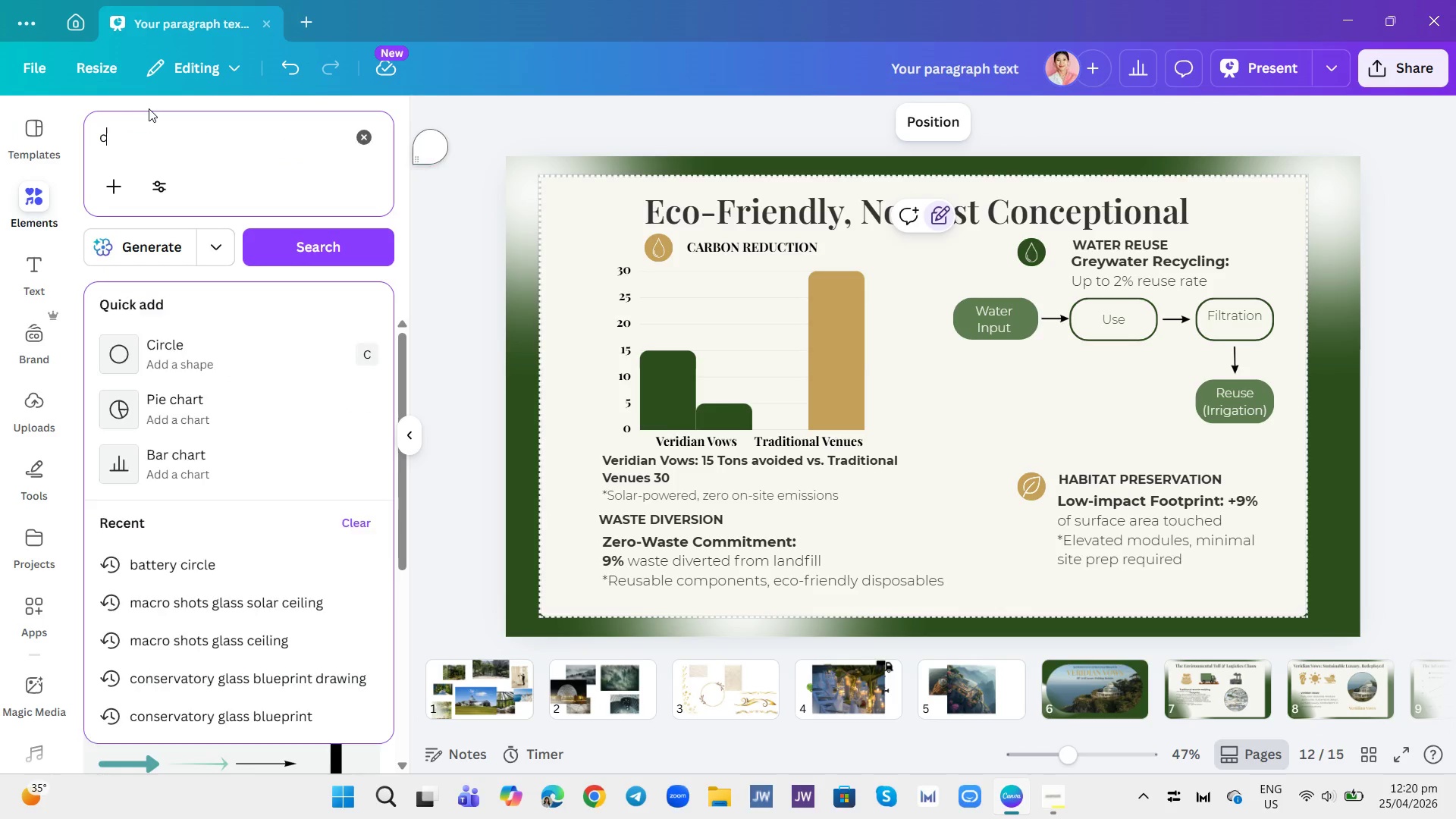 
hold_key(key=Backspace, duration=0.95)
 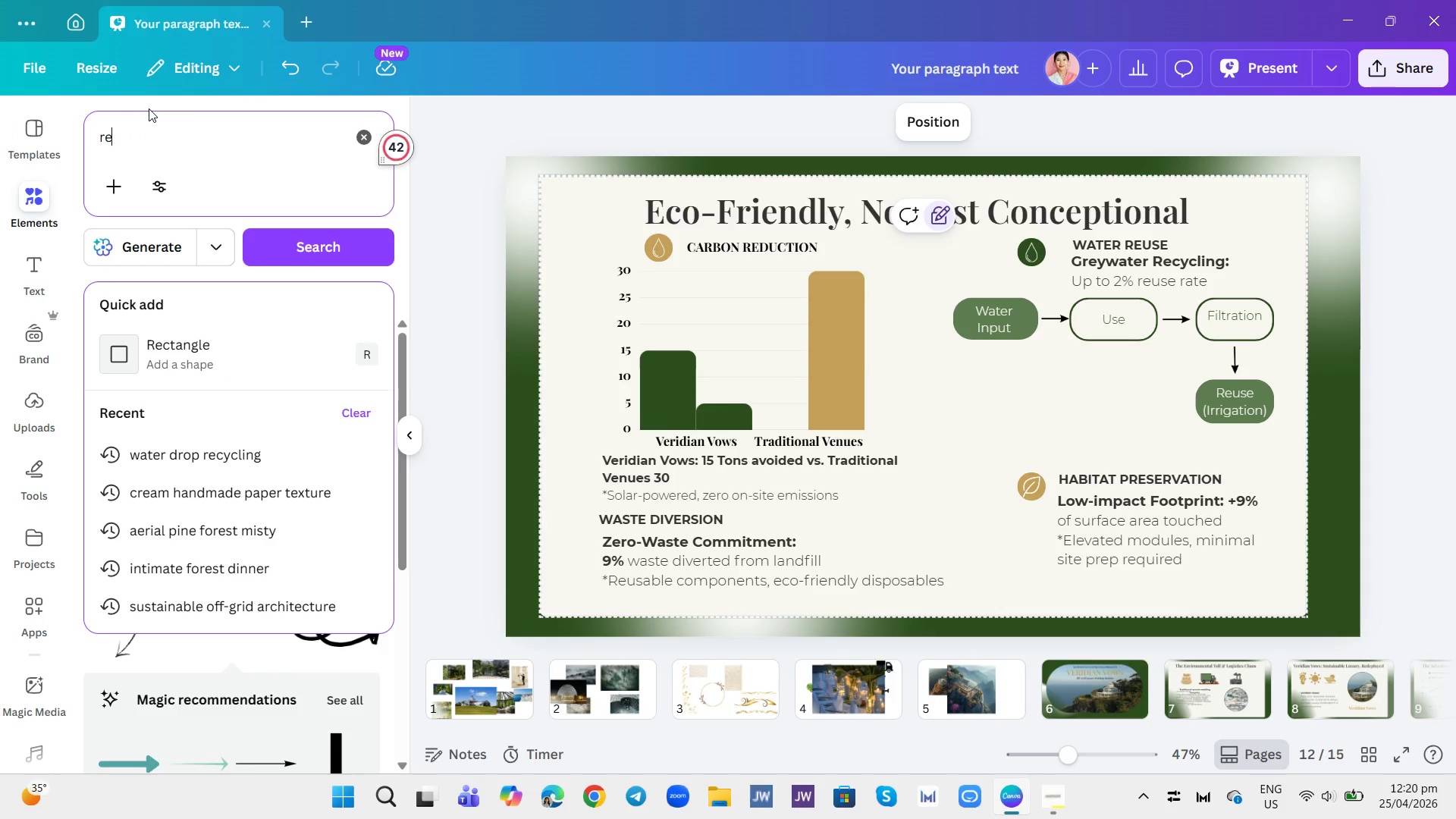 
type(crecycle circle)
 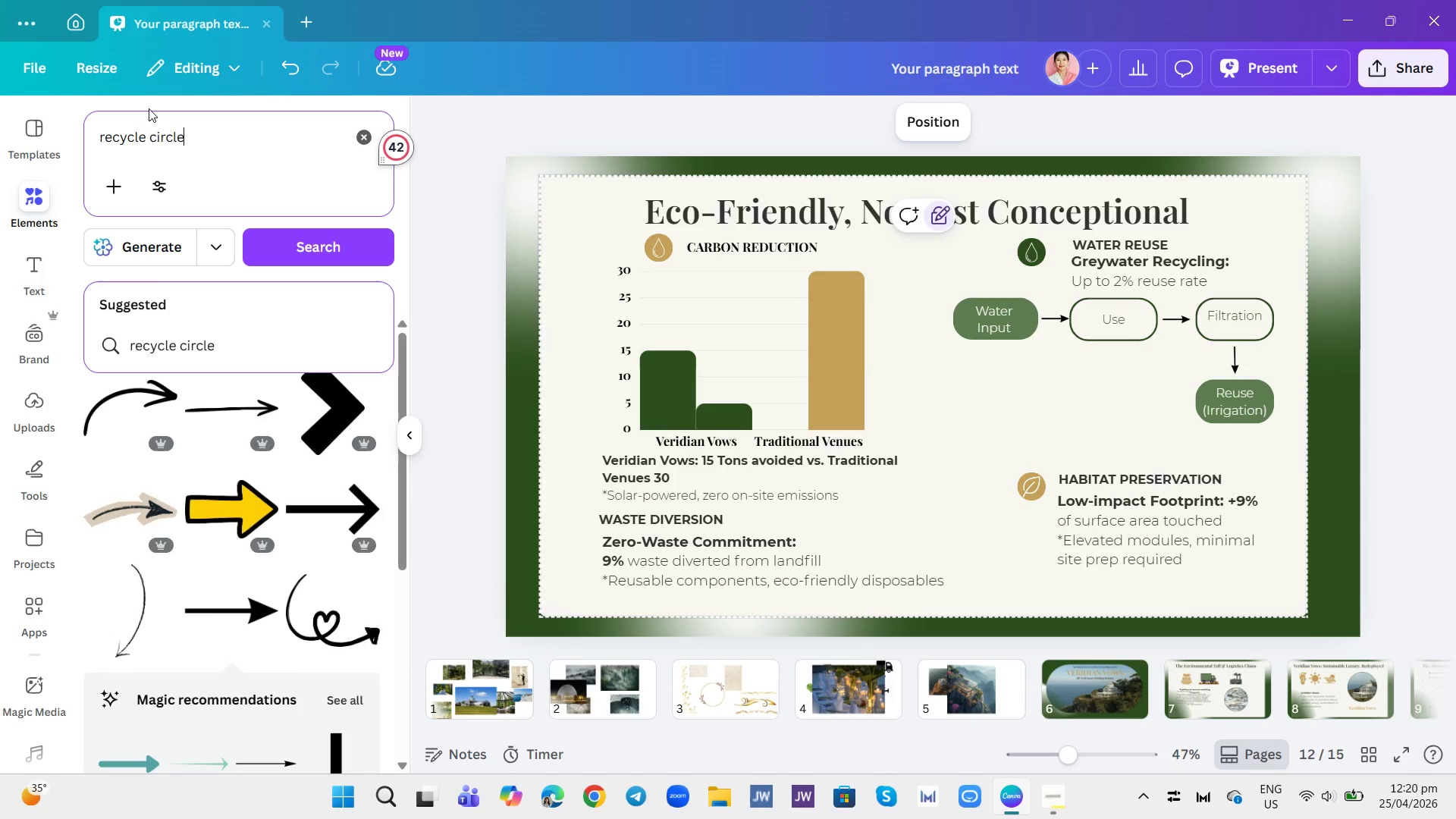 
key(Enter)
 